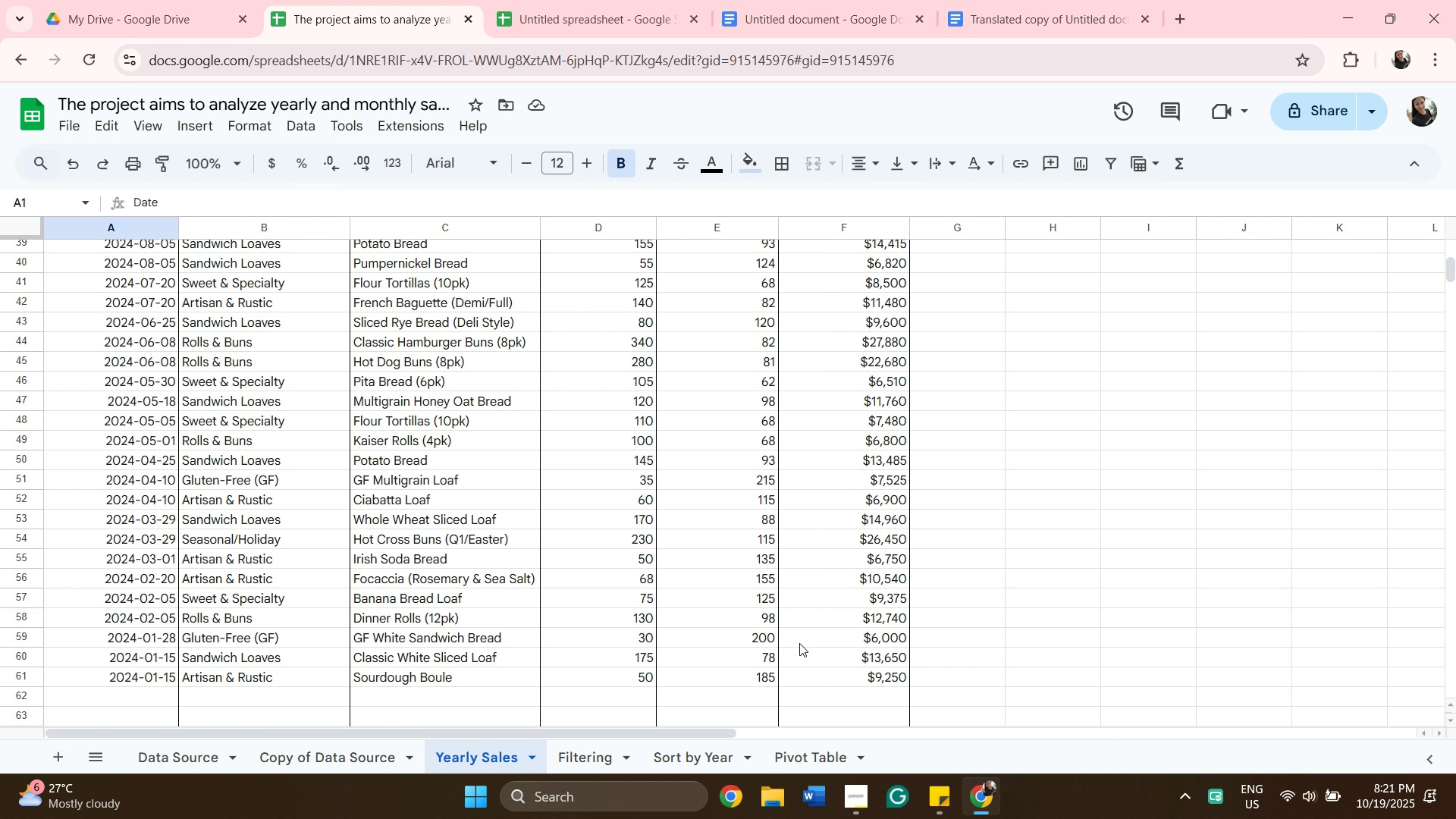 
scroll: coordinate [799, 643], scroll_direction: up, amount: 5.0
 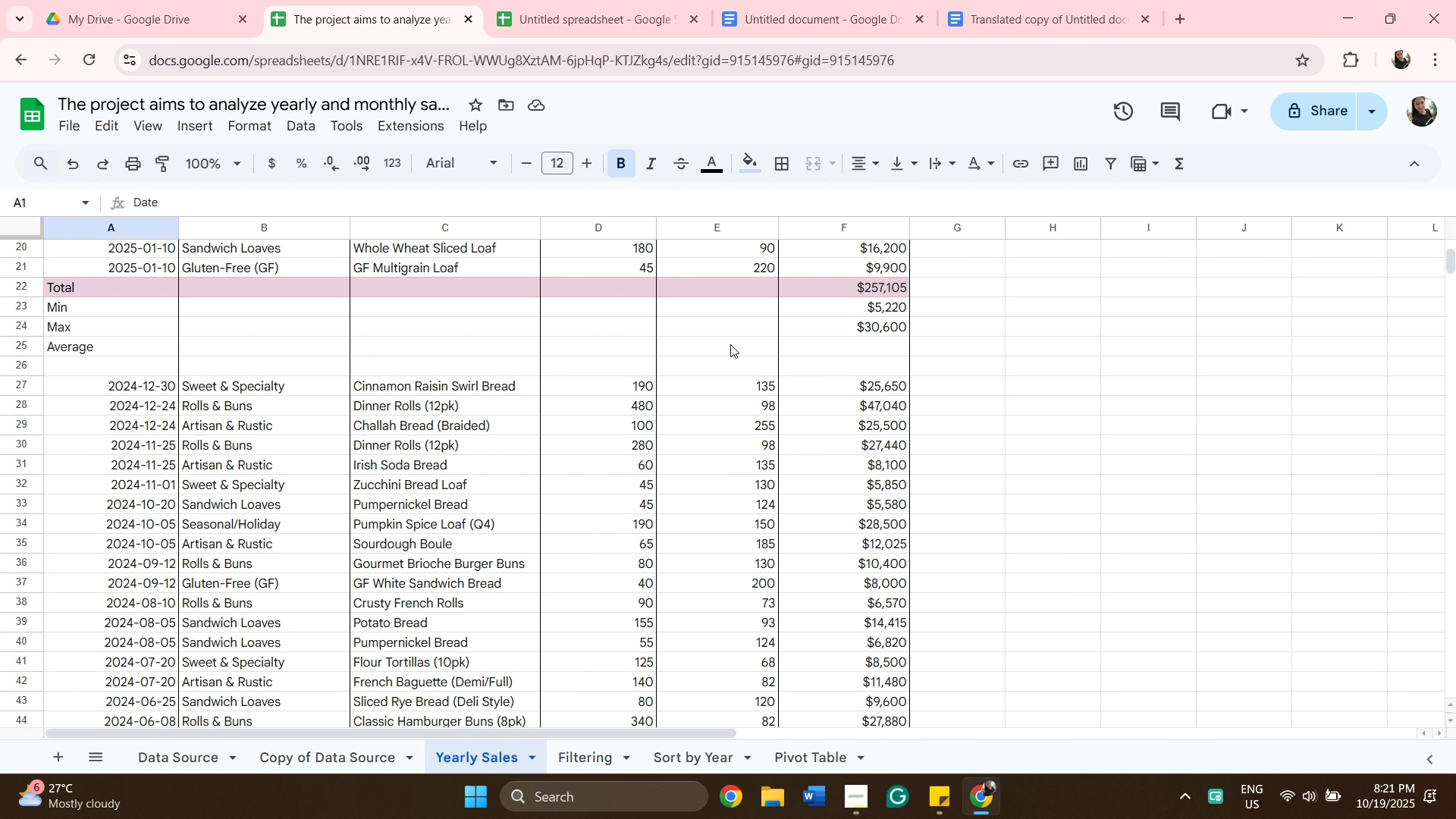 
left_click([811, 348])
 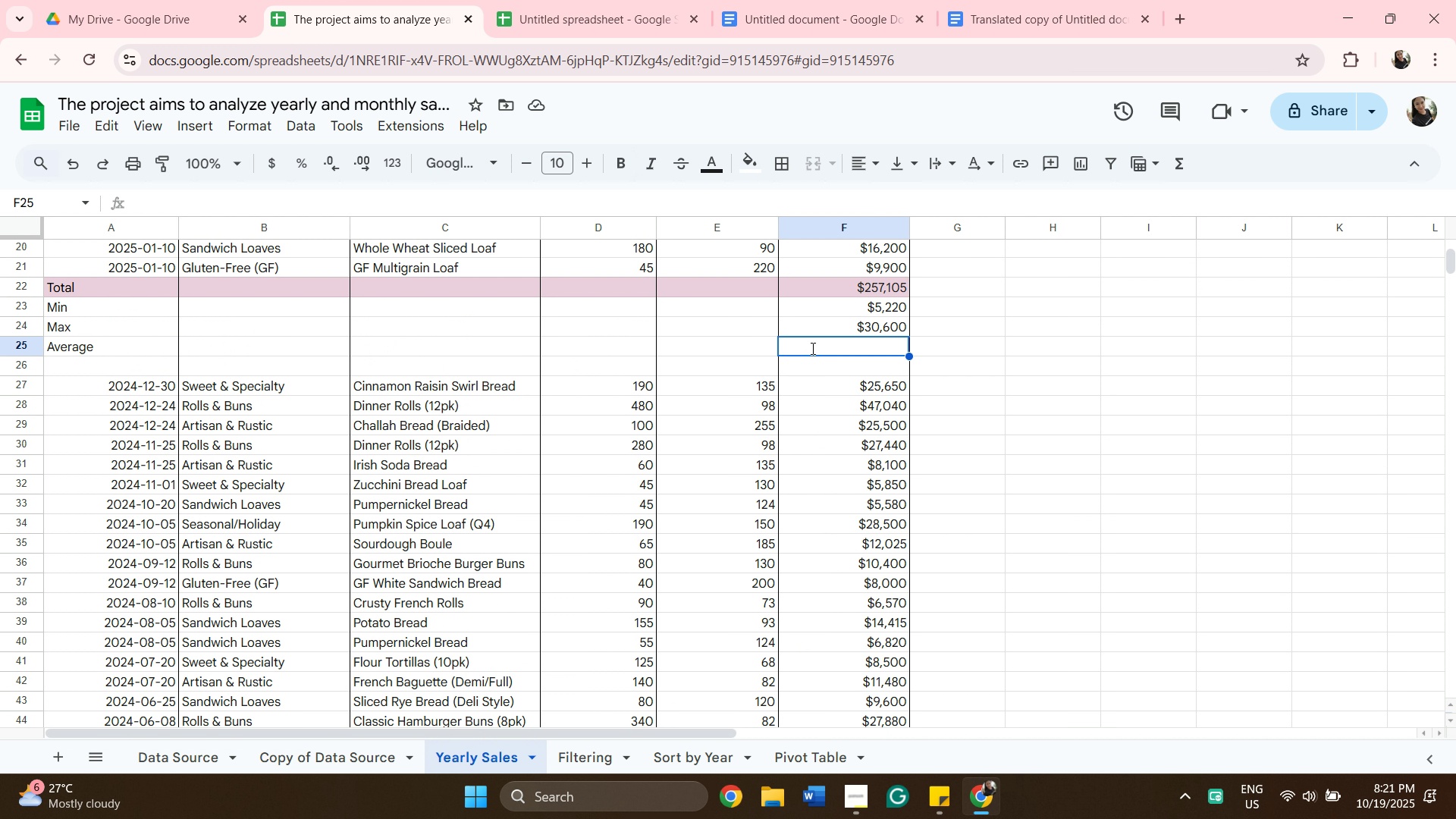 
key(Equal)
 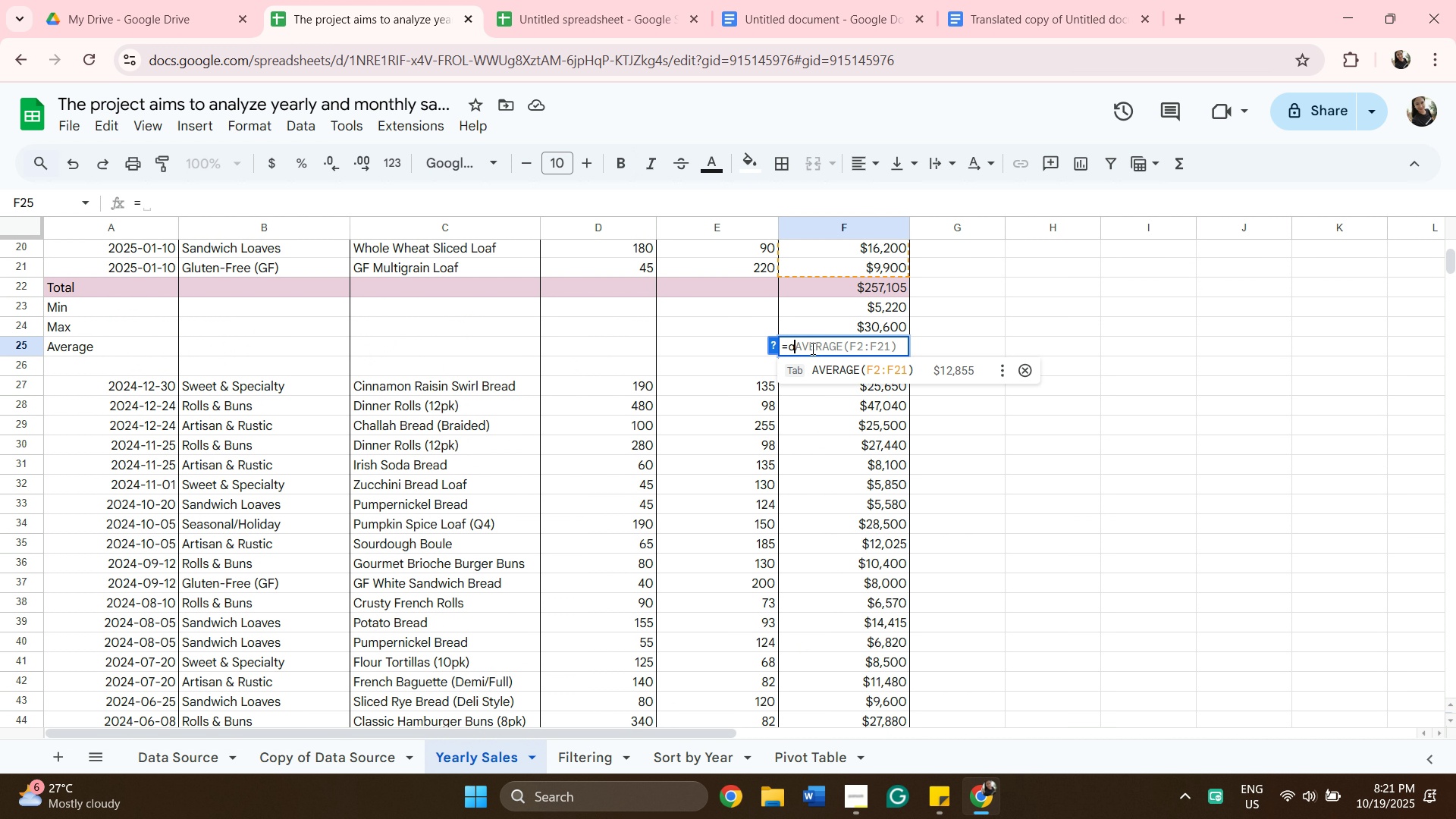 
key(A)
 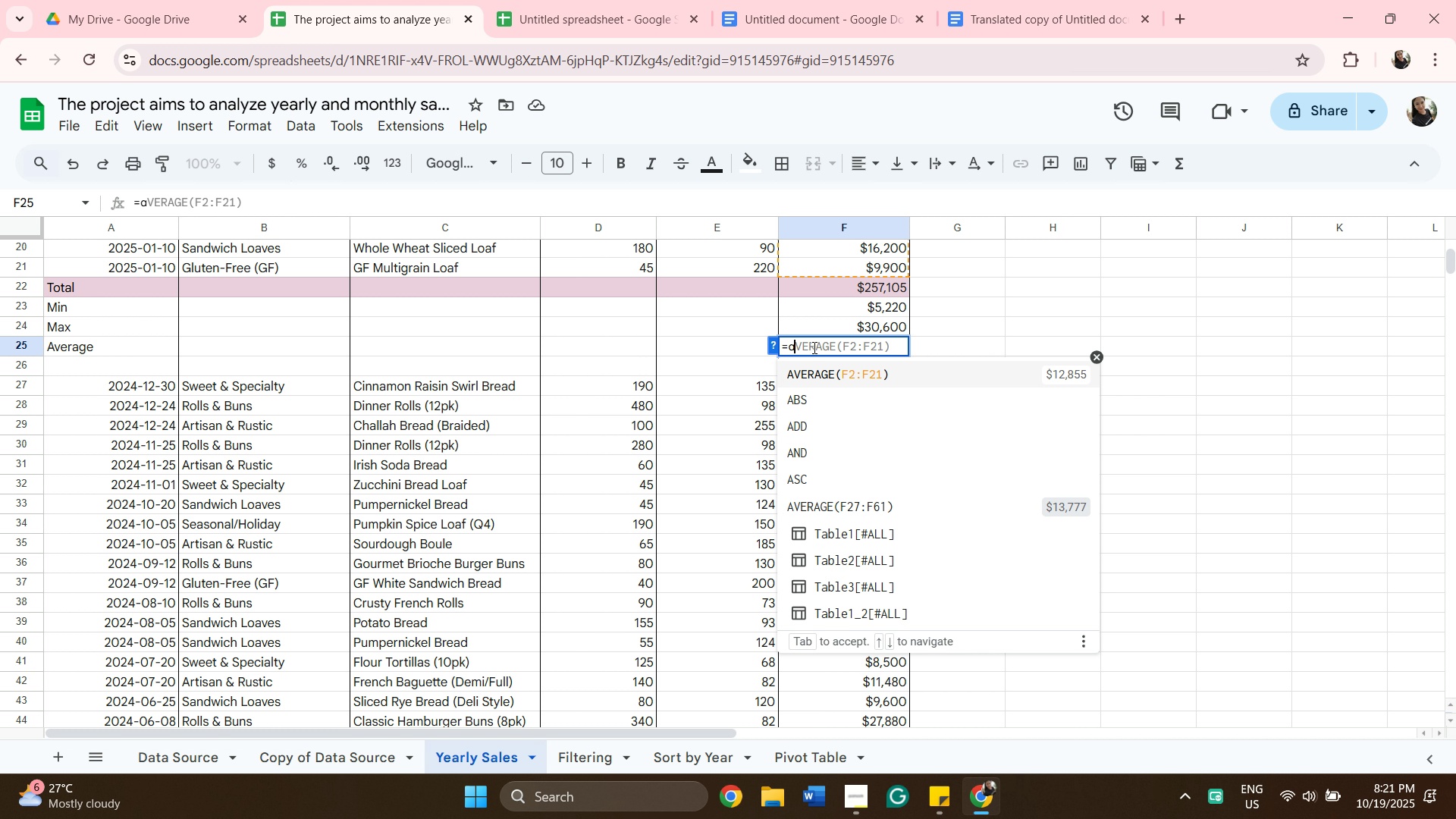 
type(ver)
 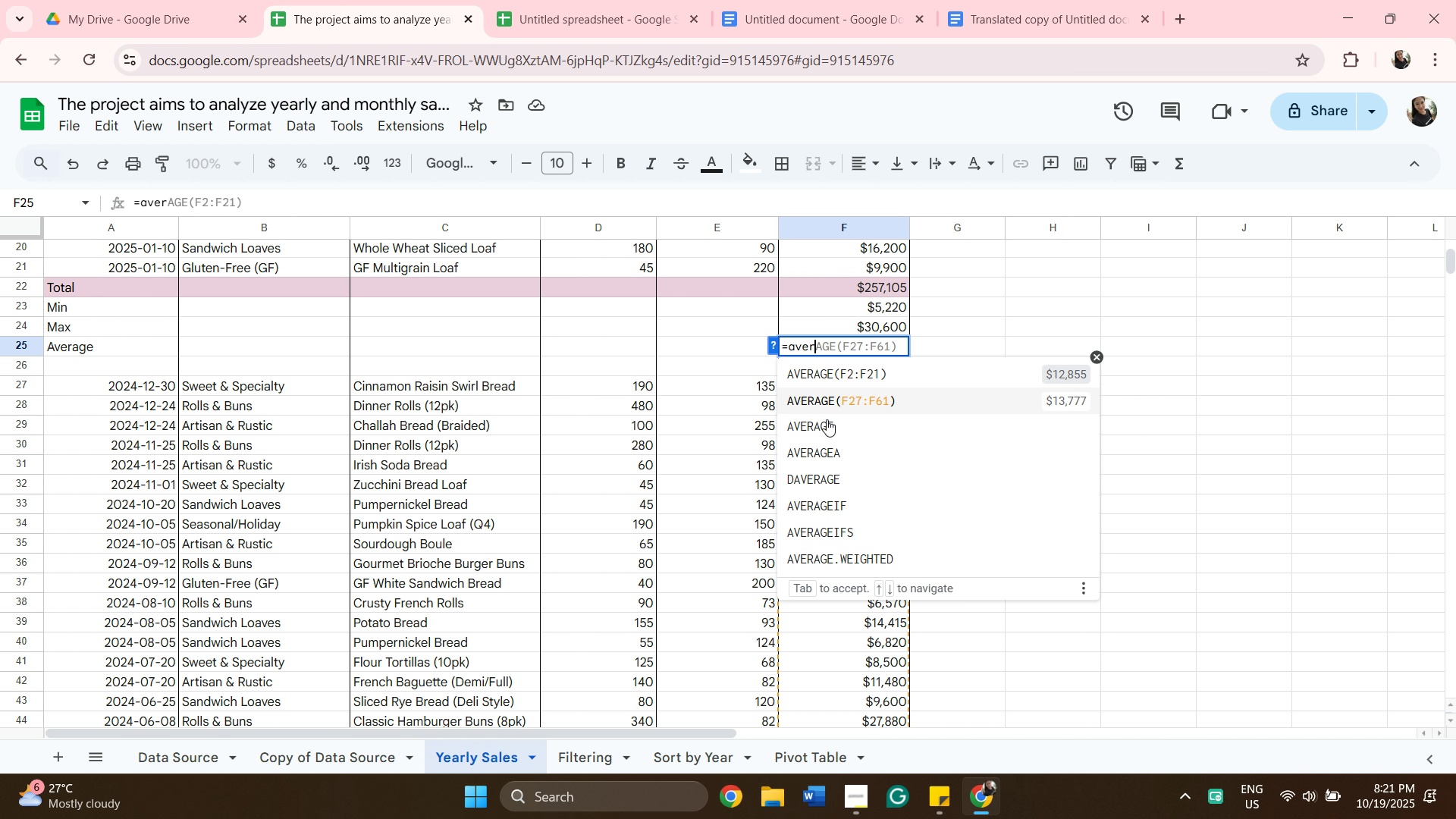 
left_click([826, 420])
 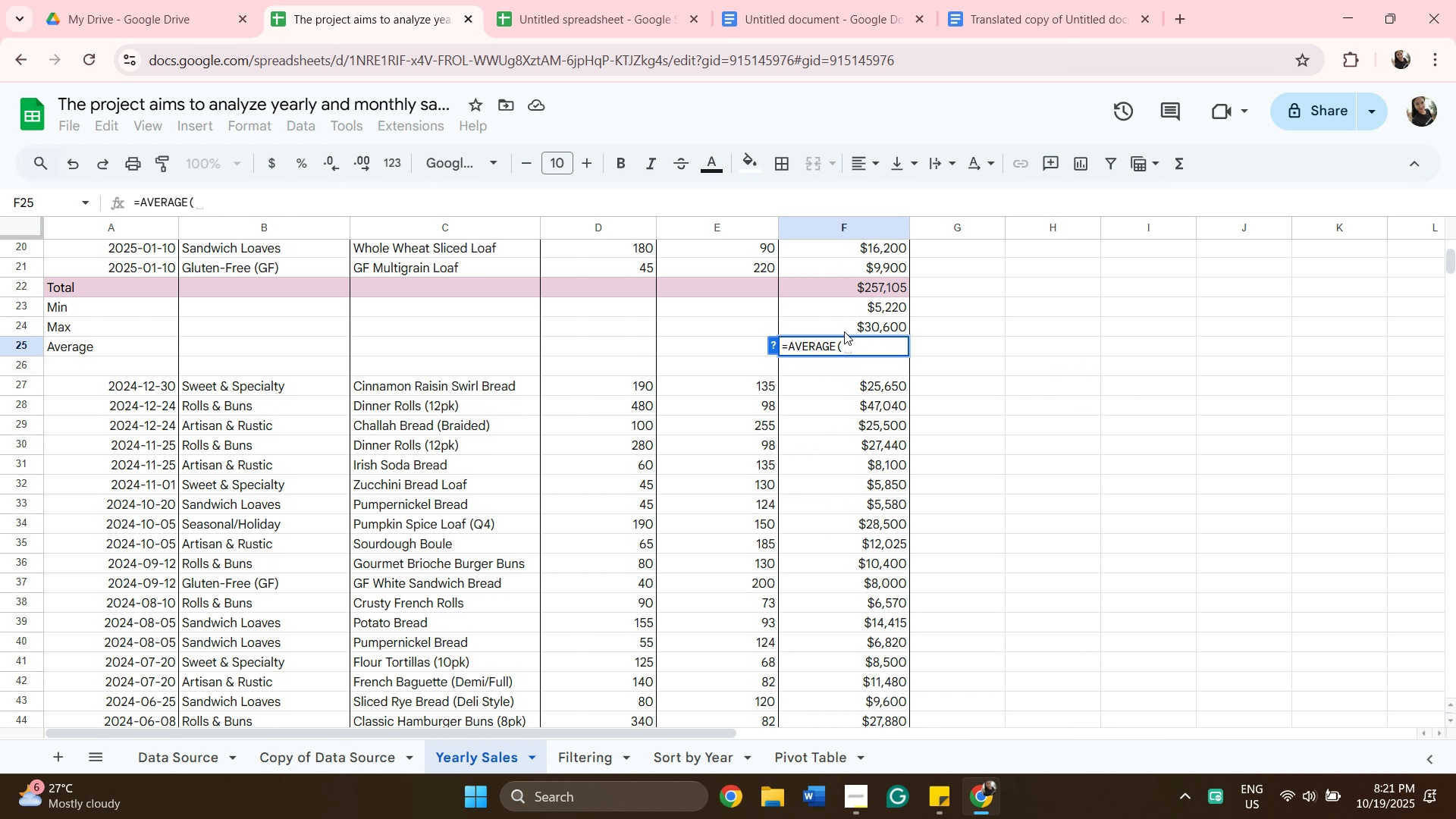 
scroll: coordinate [843, 331], scroll_direction: up, amount: 4.0
 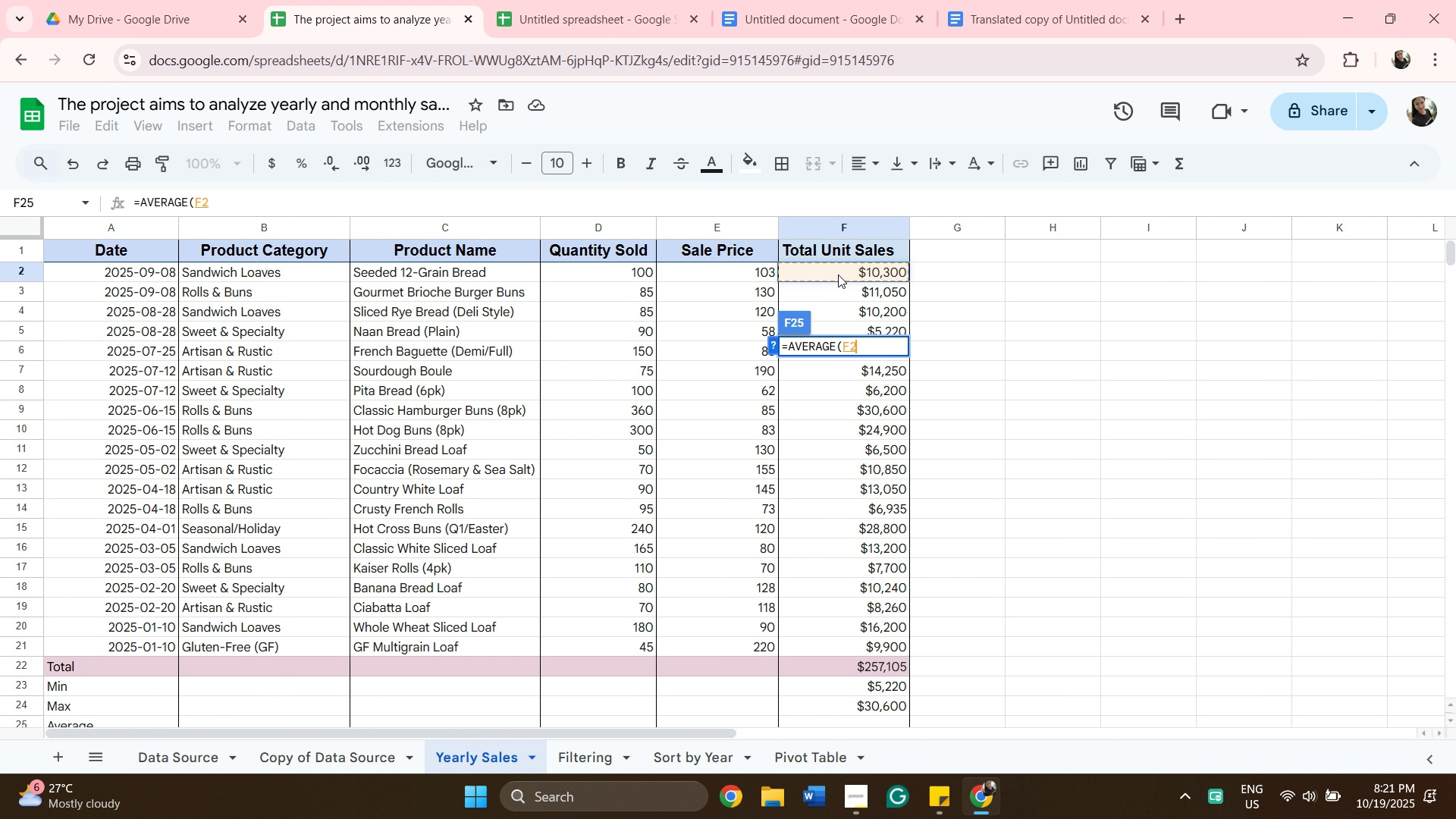 
scroll: coordinate [852, 391], scroll_direction: down, amount: 1.0
 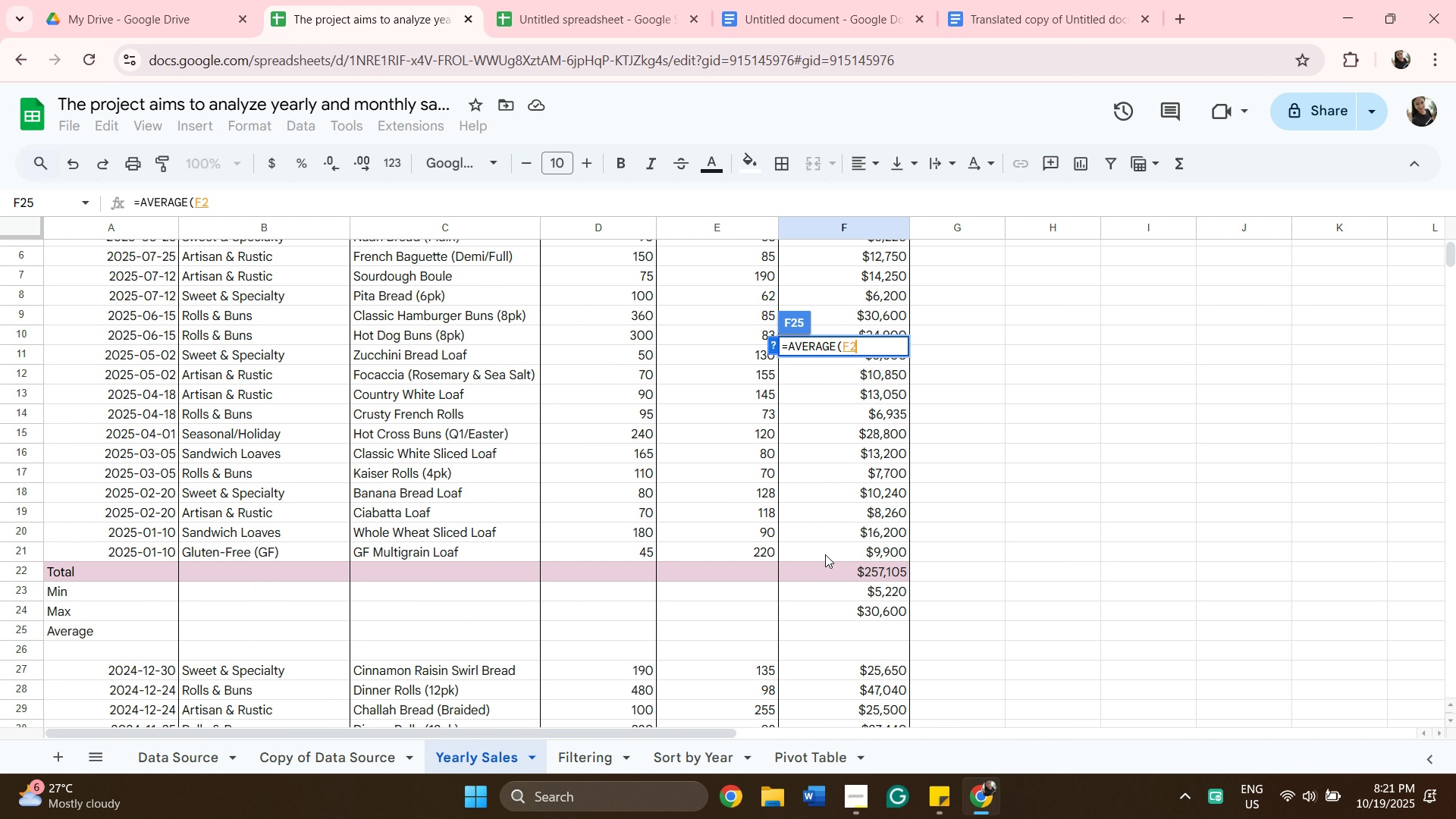 
hold_key(key=ShiftLeft, duration=0.46)
 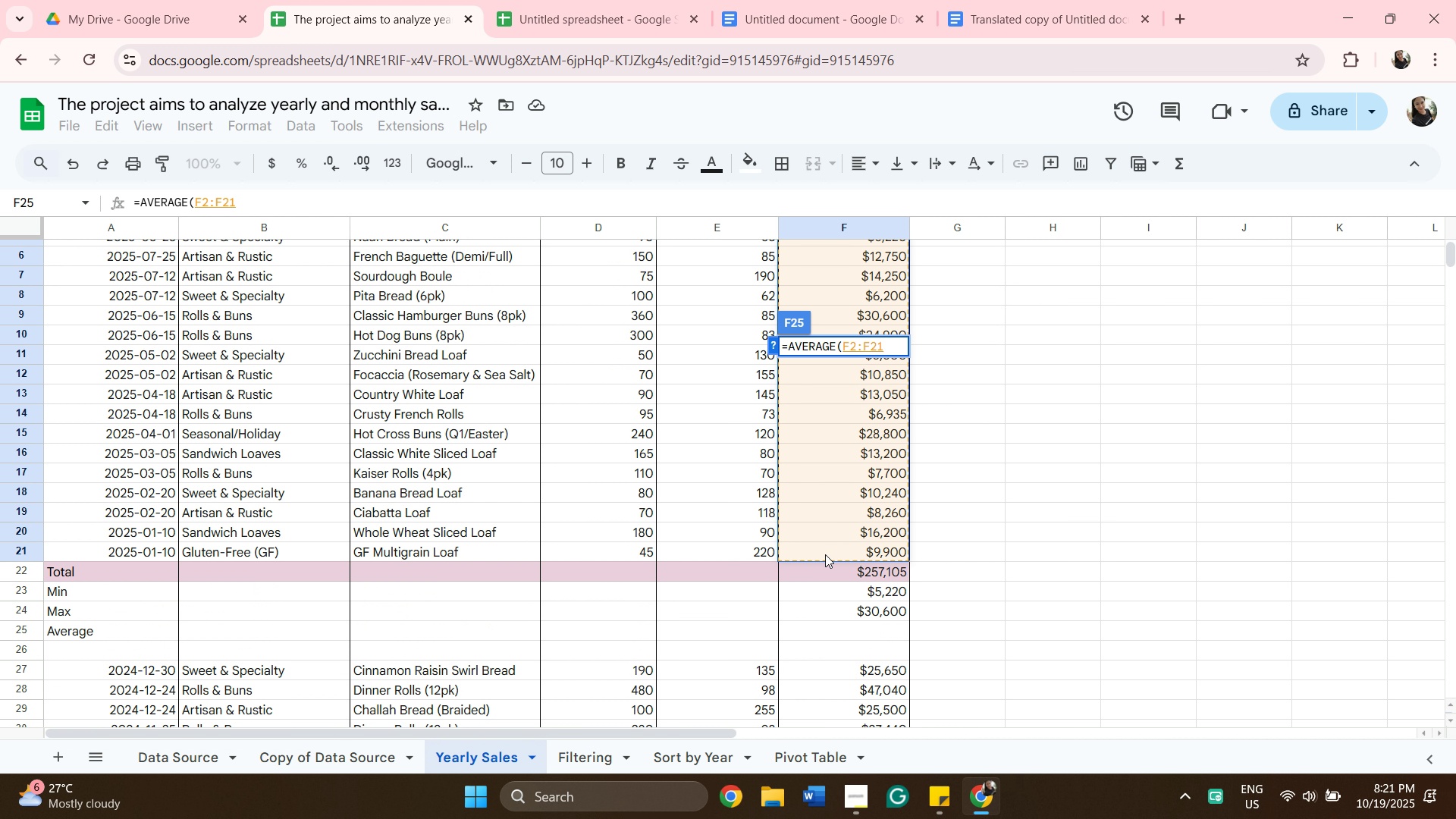 
left_click([825, 554])
 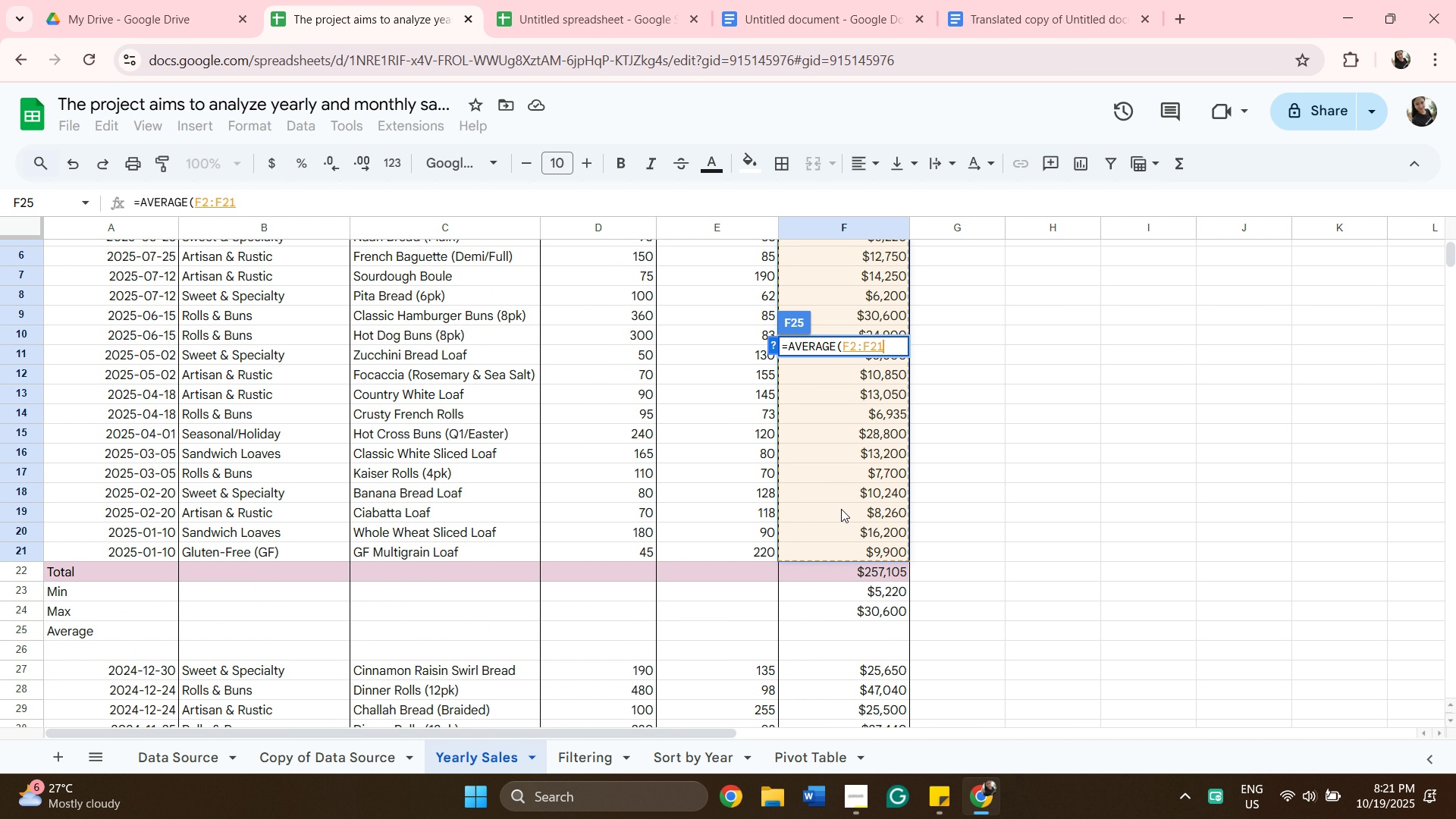 
right_click([844, 488])
 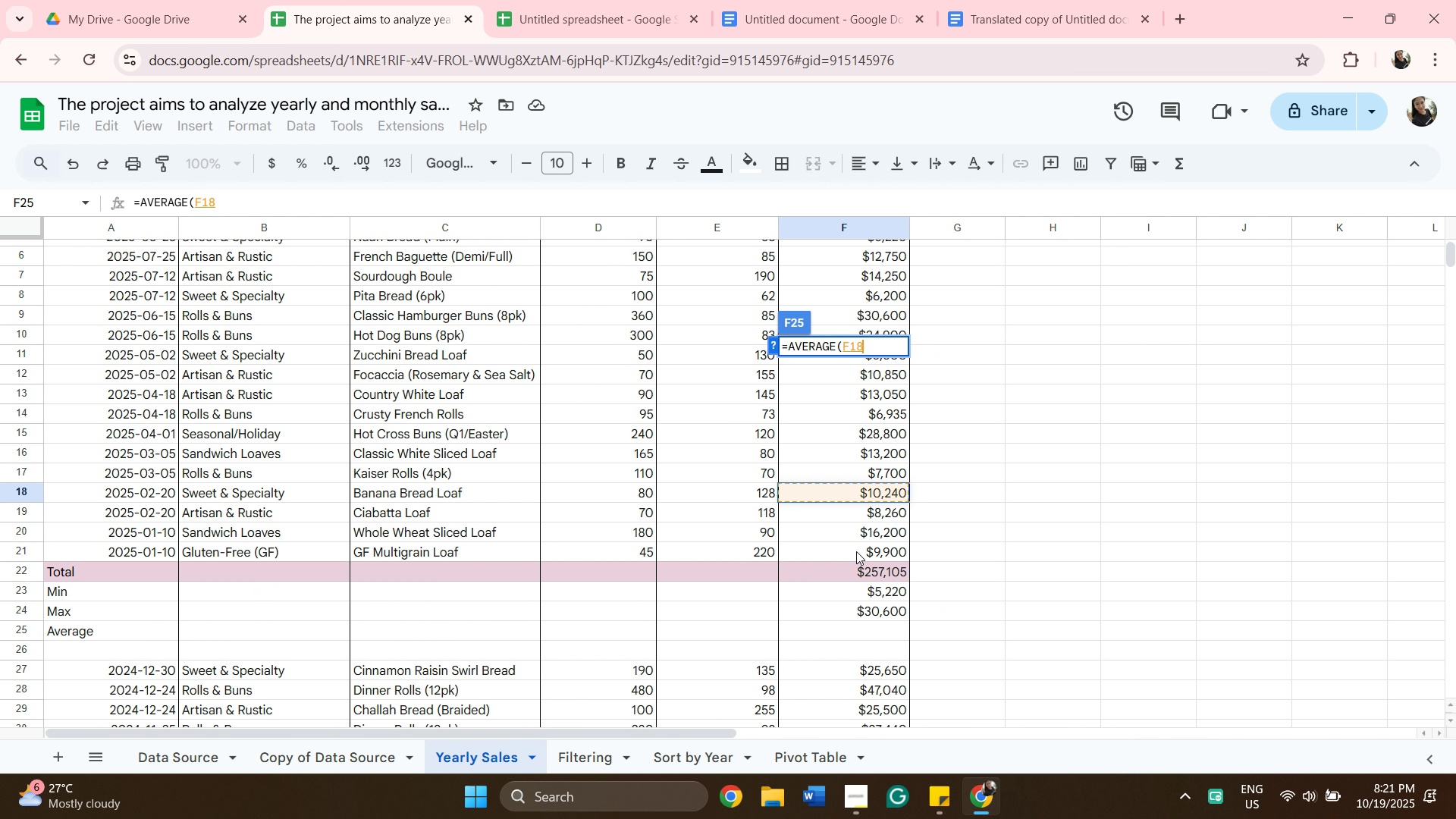 
scroll: coordinate [855, 540], scroll_direction: up, amount: 3.0
 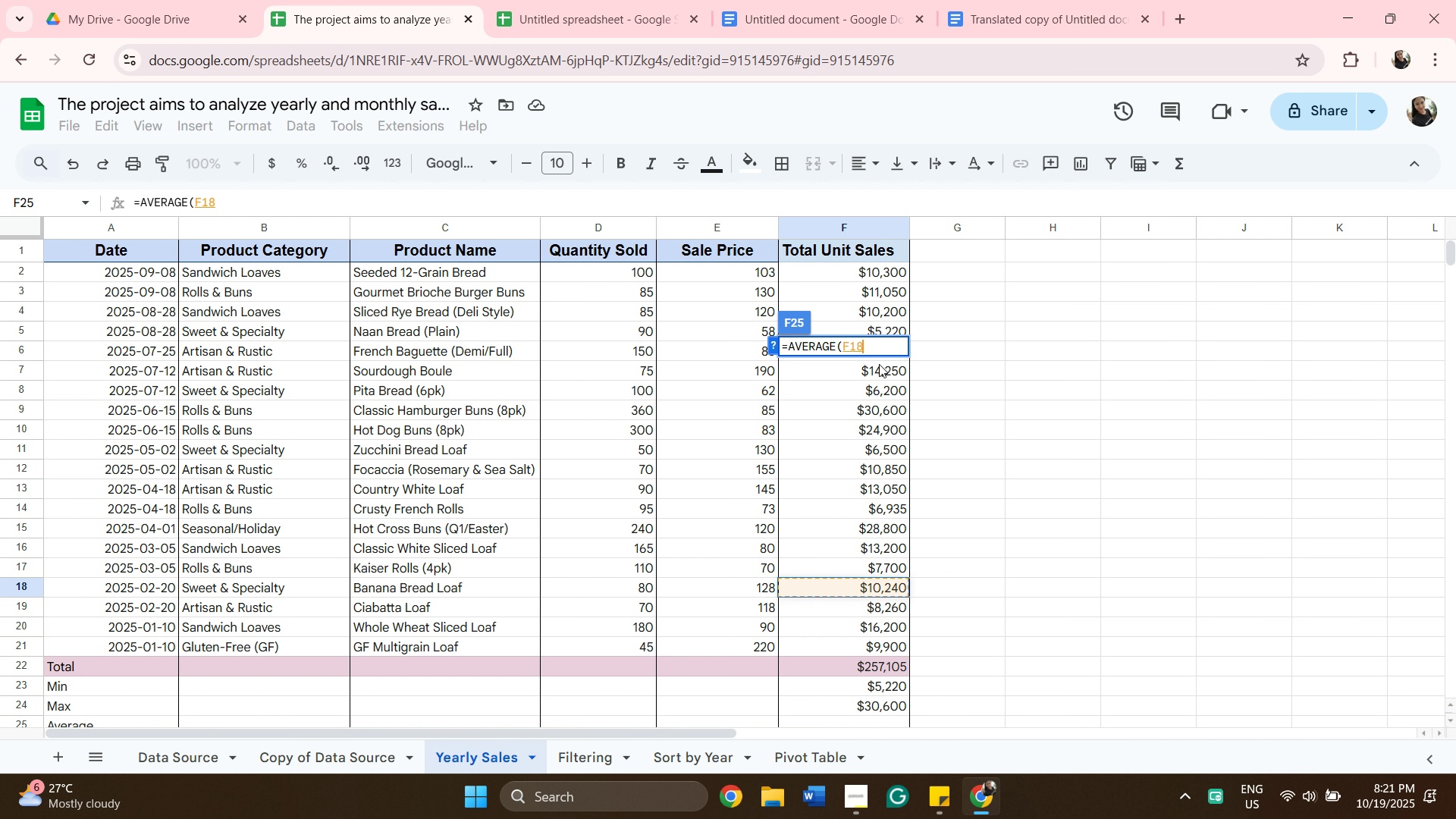 
key(Backspace)
 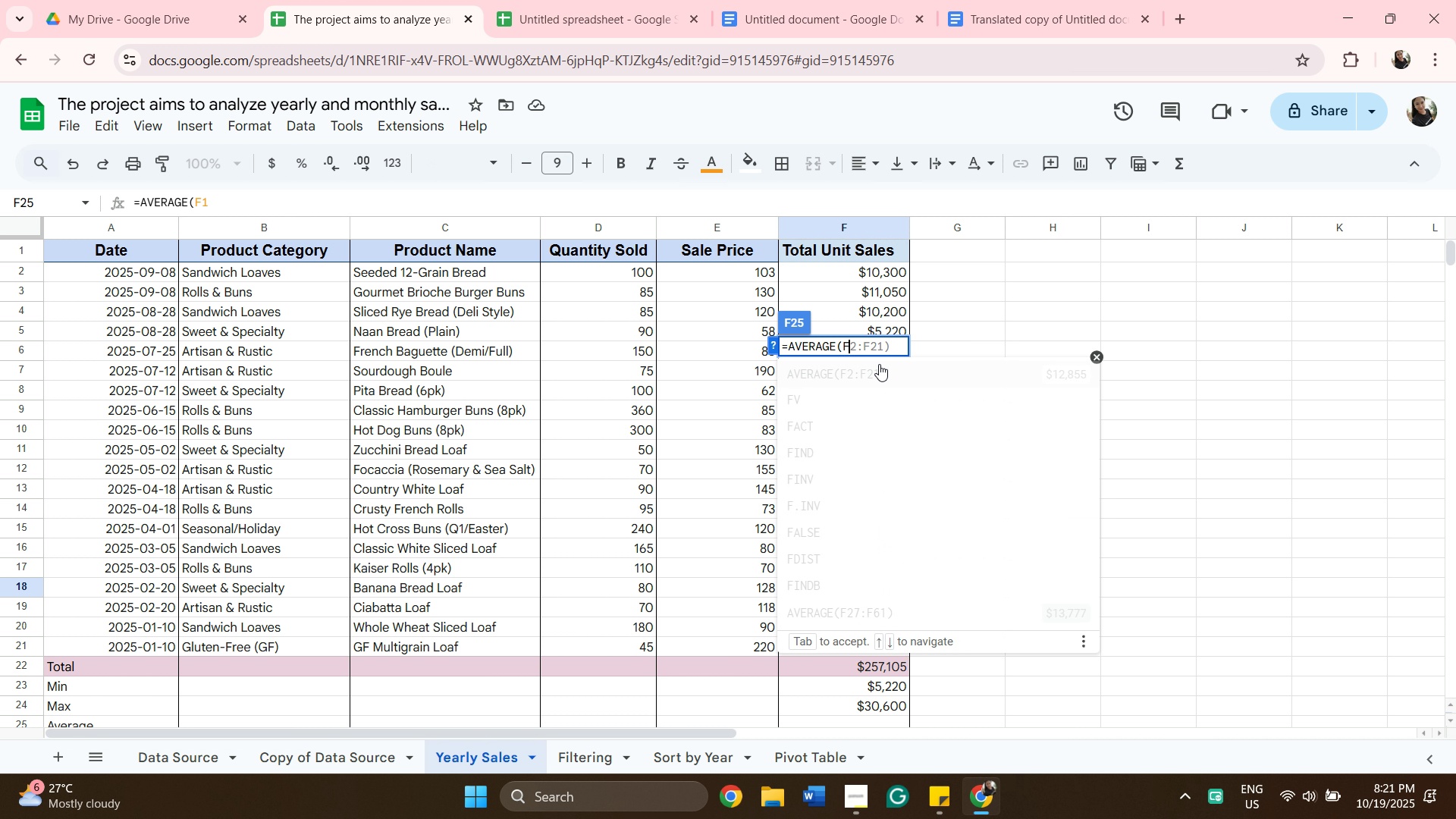 
key(Backspace)
 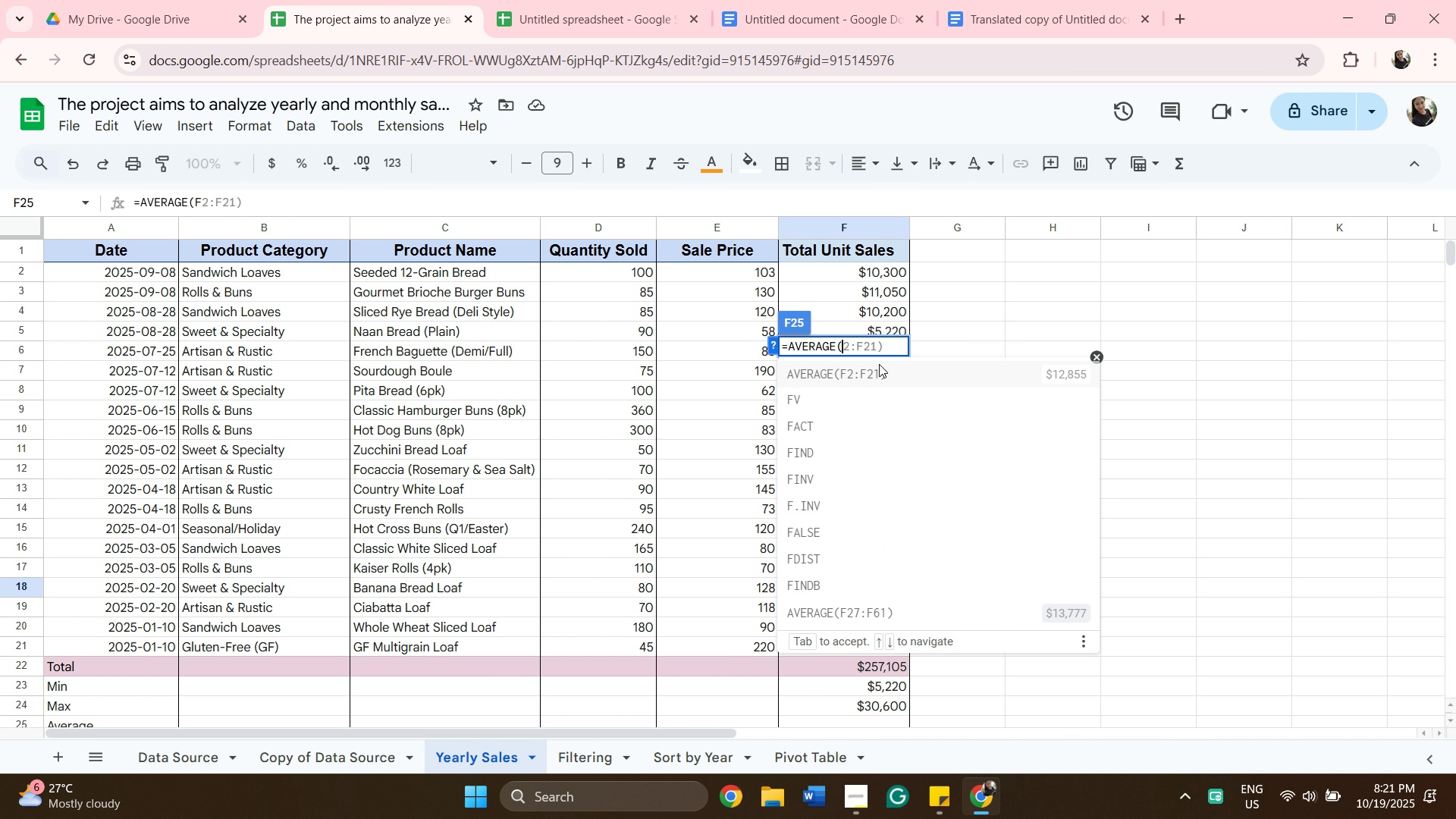 
key(Backspace)
 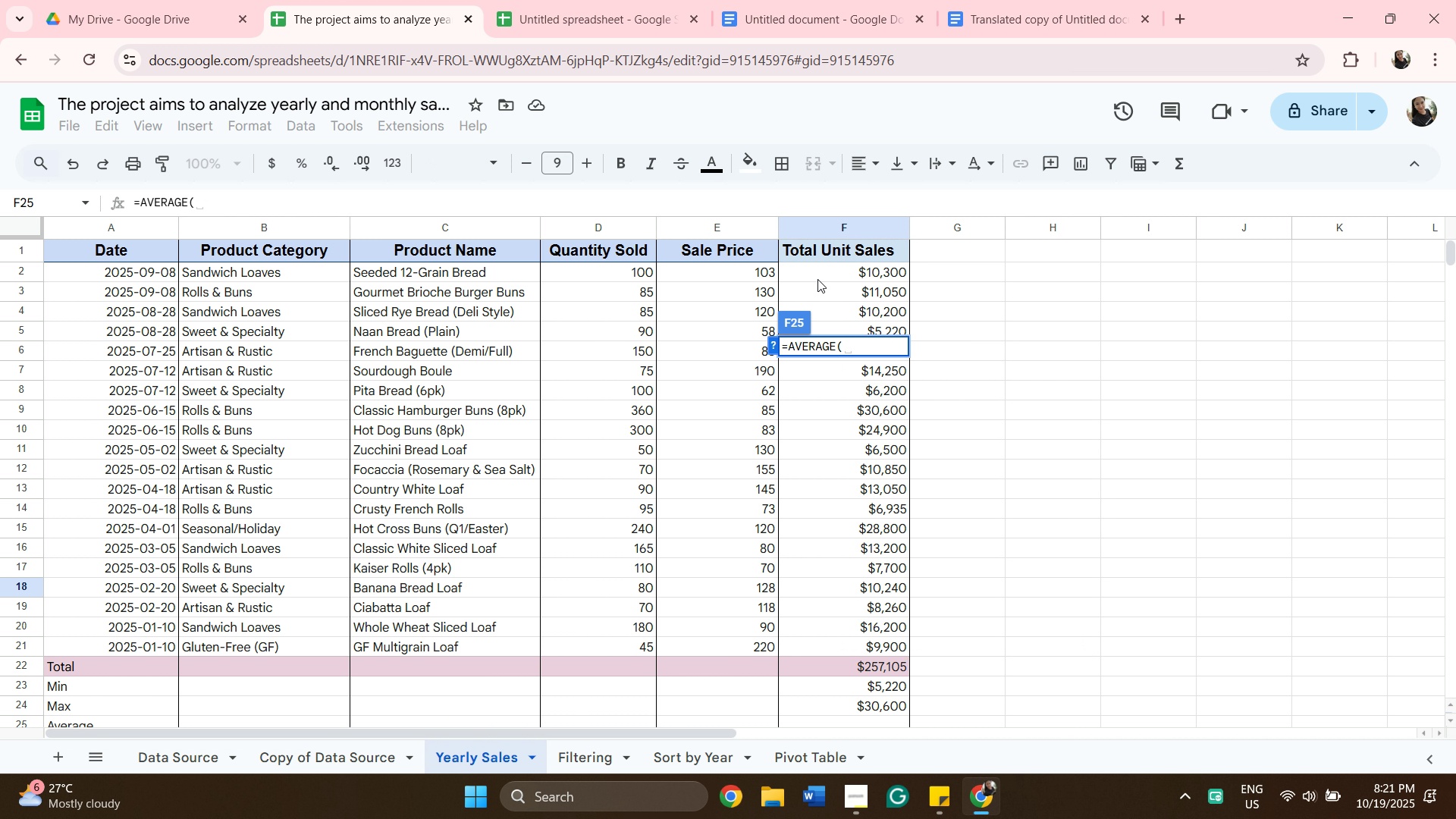 
left_click([817, 278])
 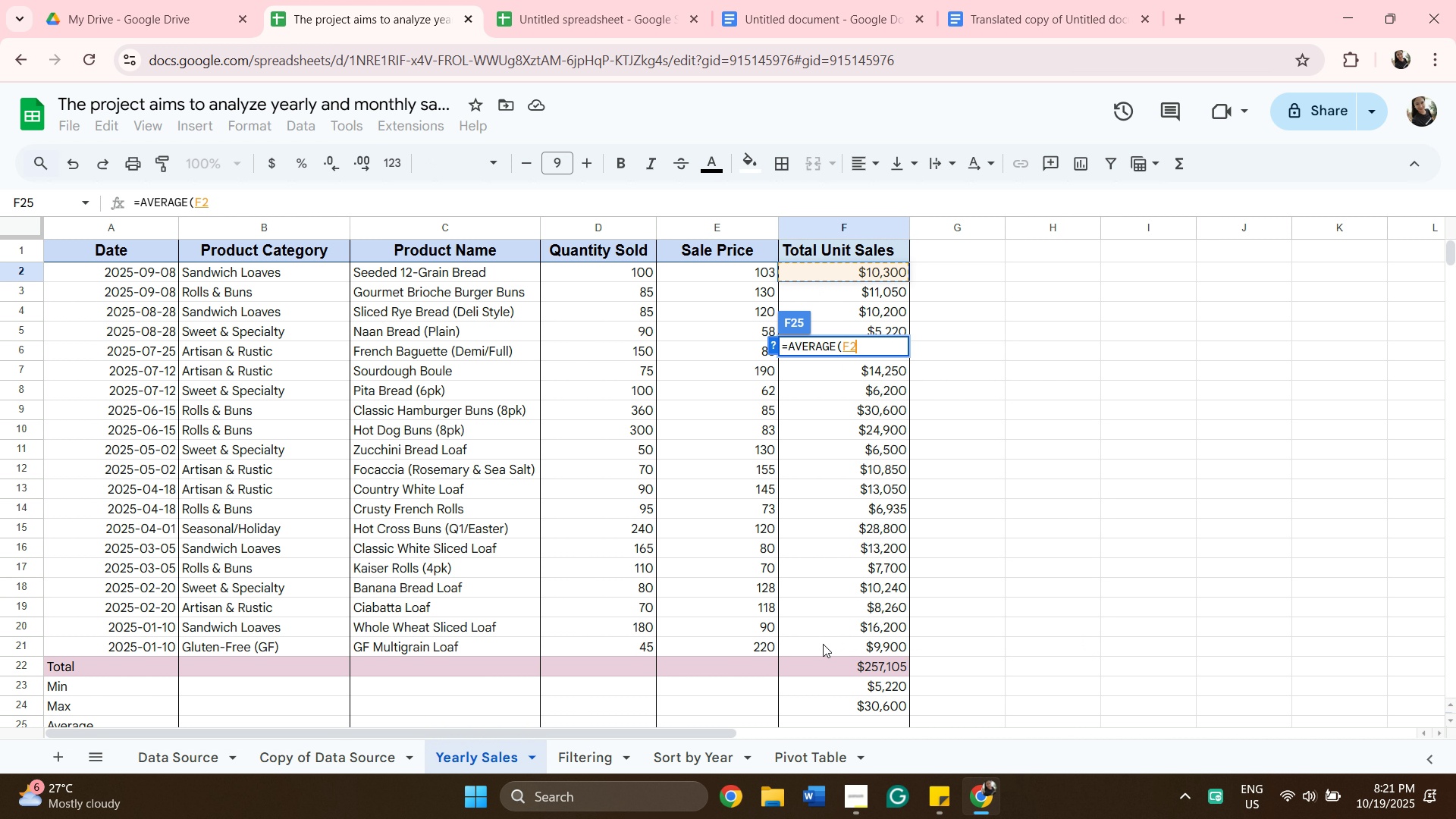 
hold_key(key=ShiftLeft, duration=0.42)
left_click([823, 644])
 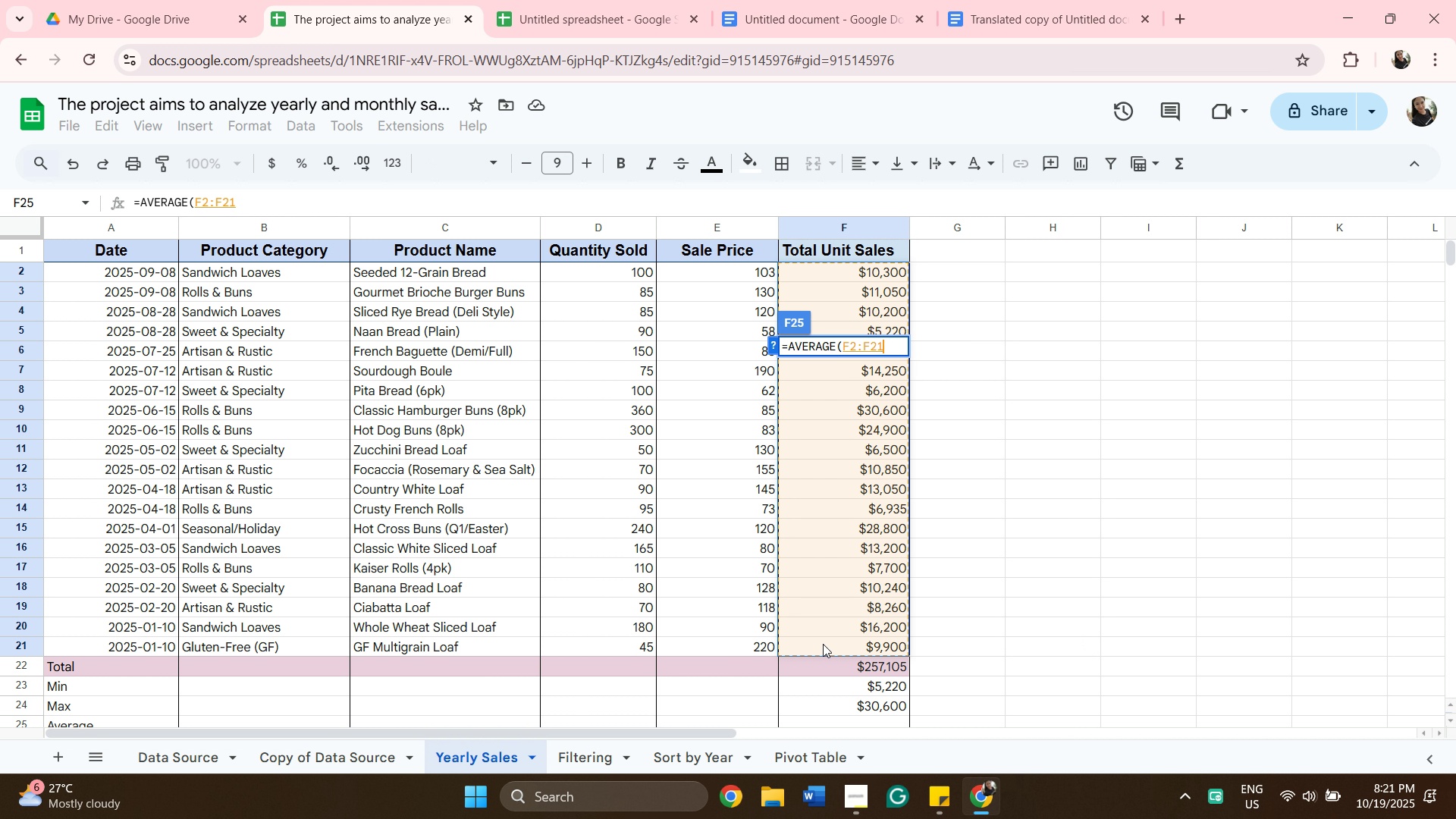 
key(Enter)
 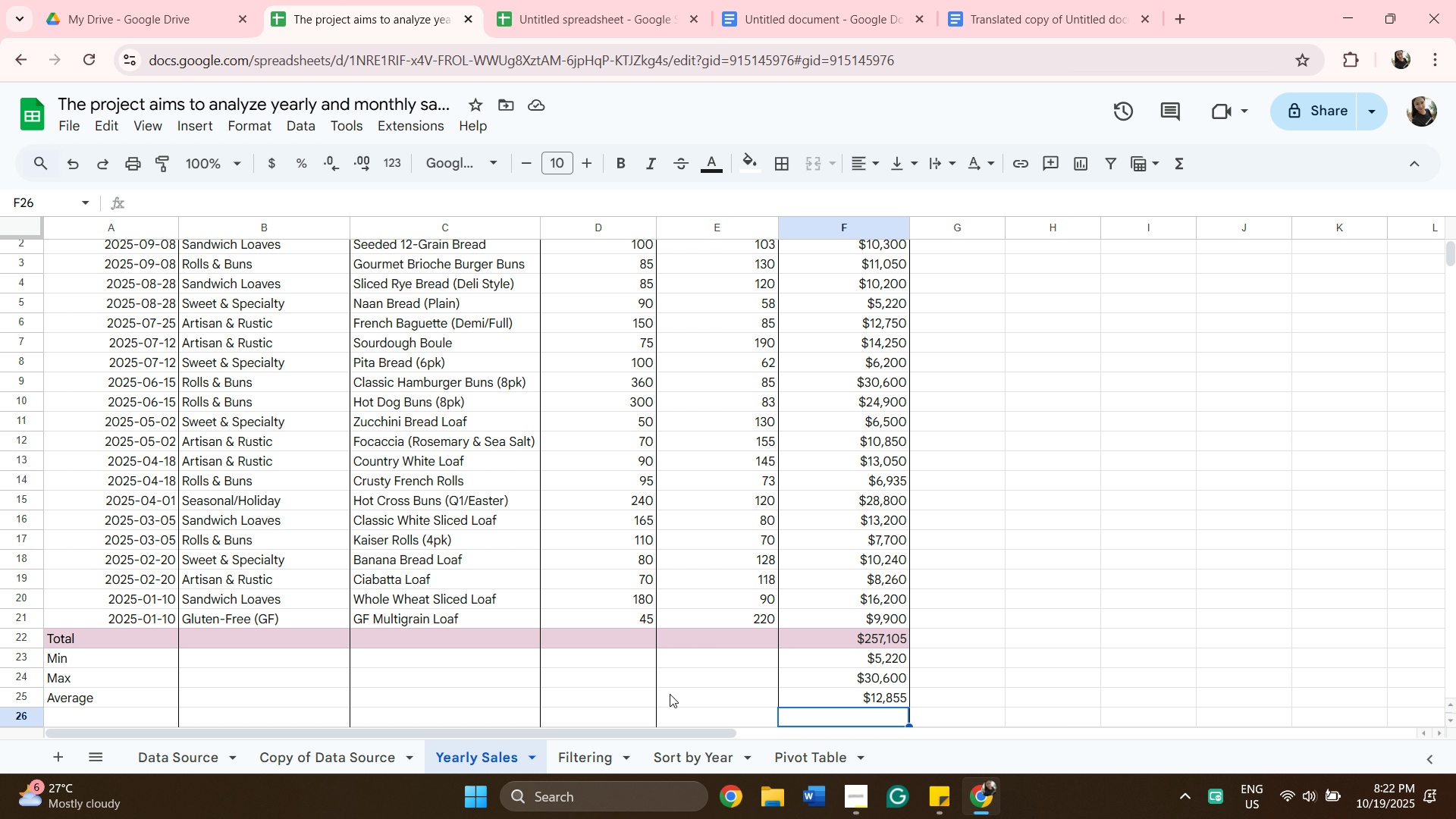 
wait(19.06)
 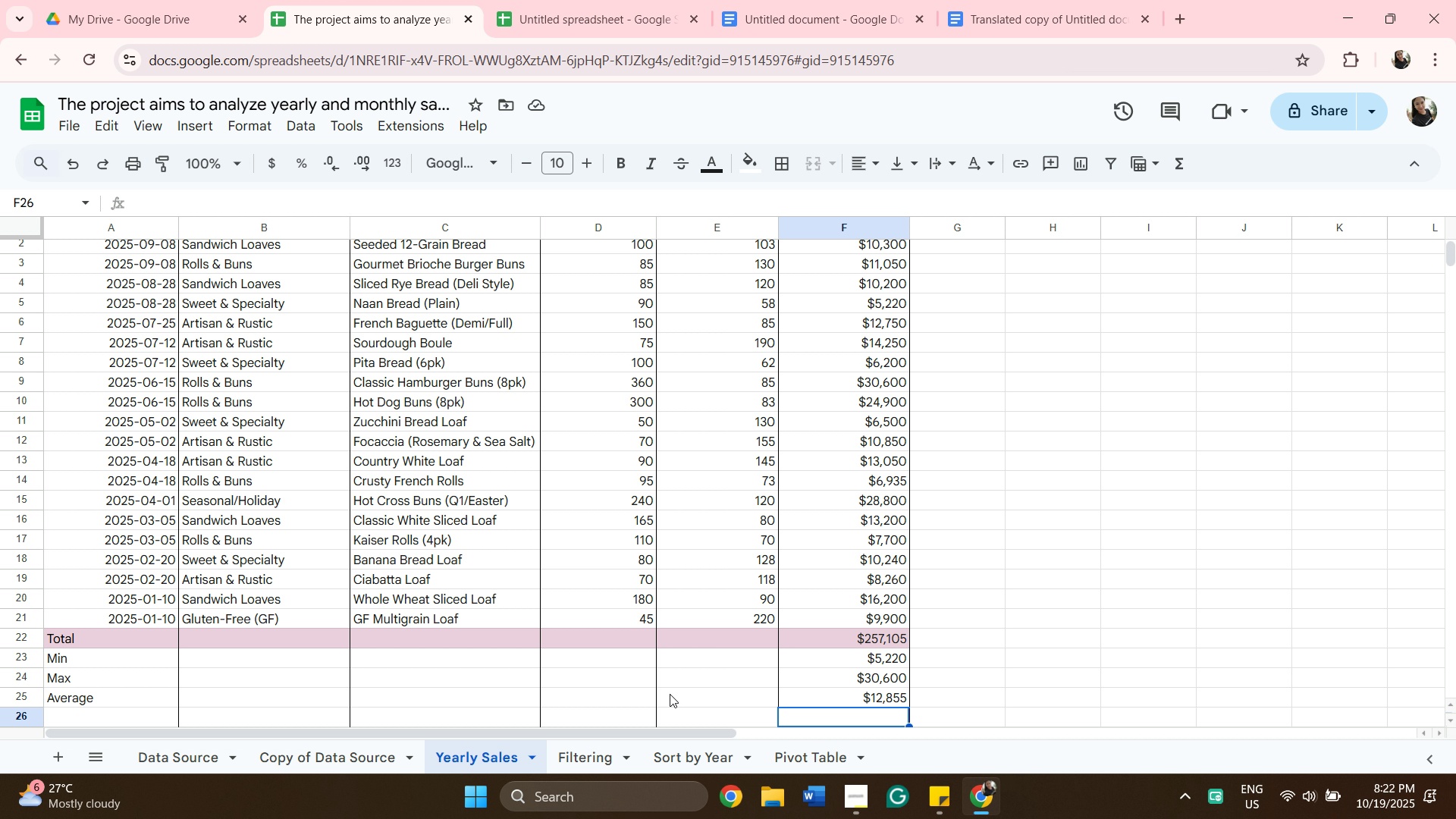 
scroll: coordinate [735, 613], scroll_direction: down, amount: 3.0
 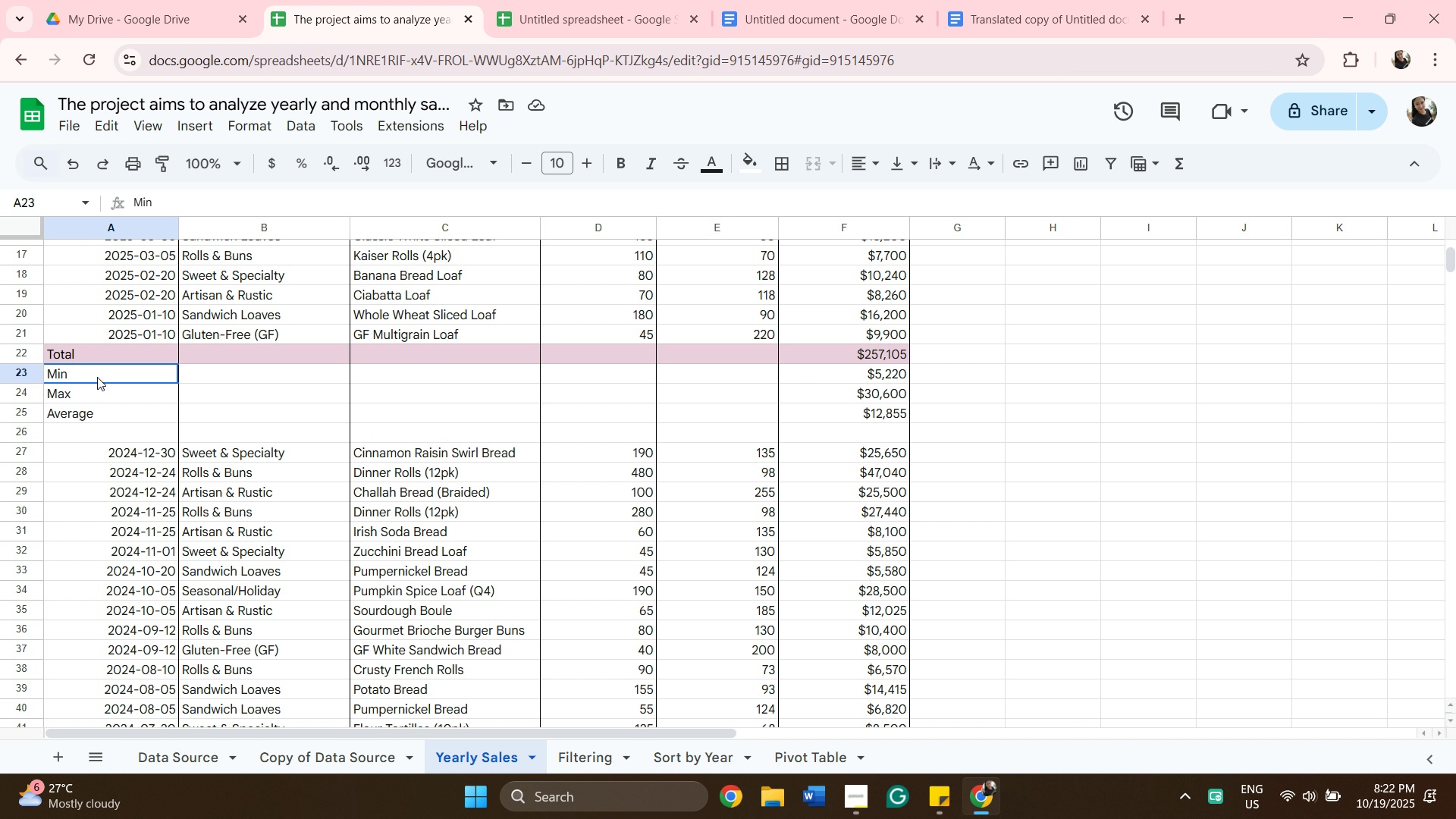 
wait(6.5)
 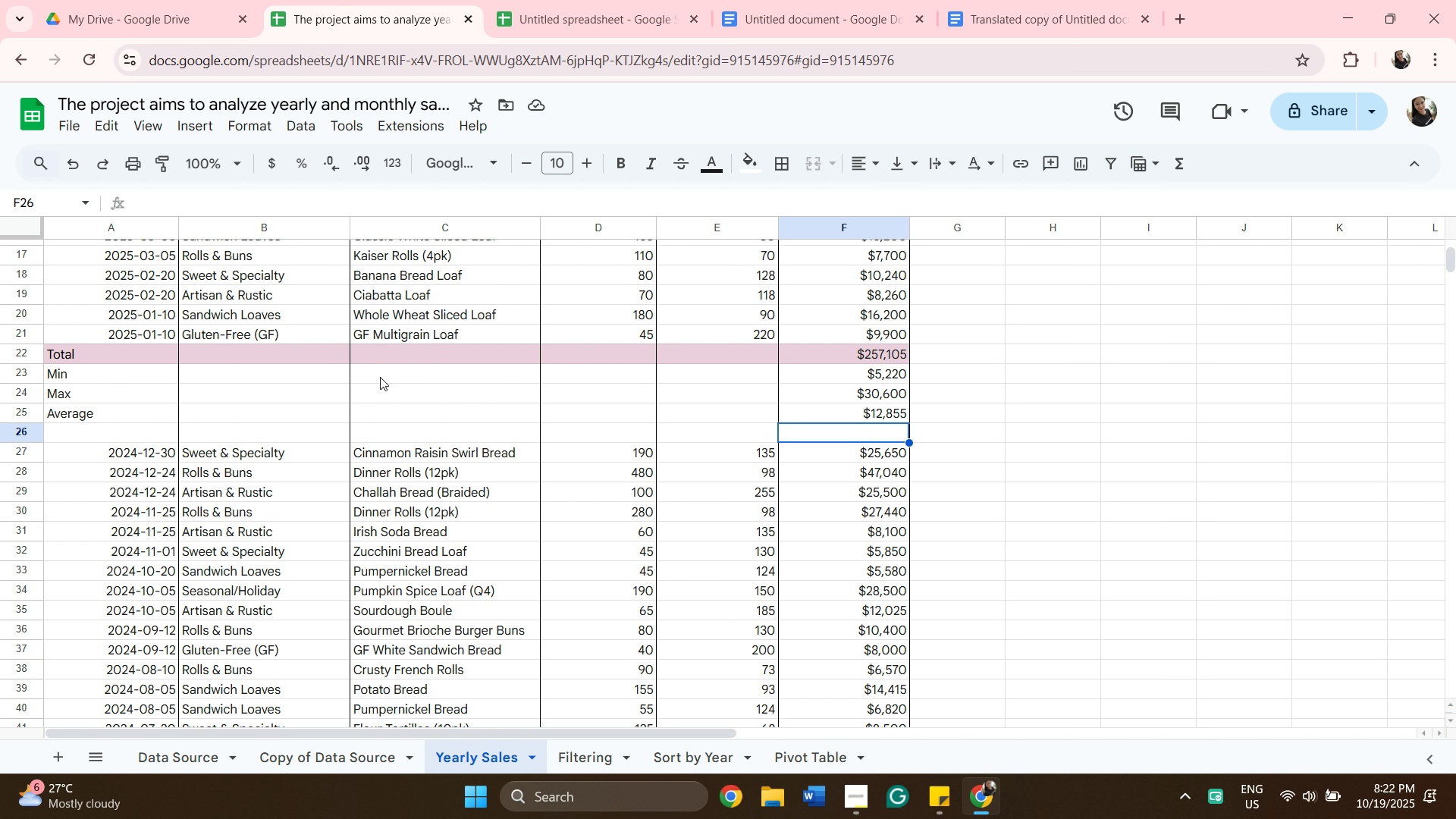 
left_click([97, 377])
 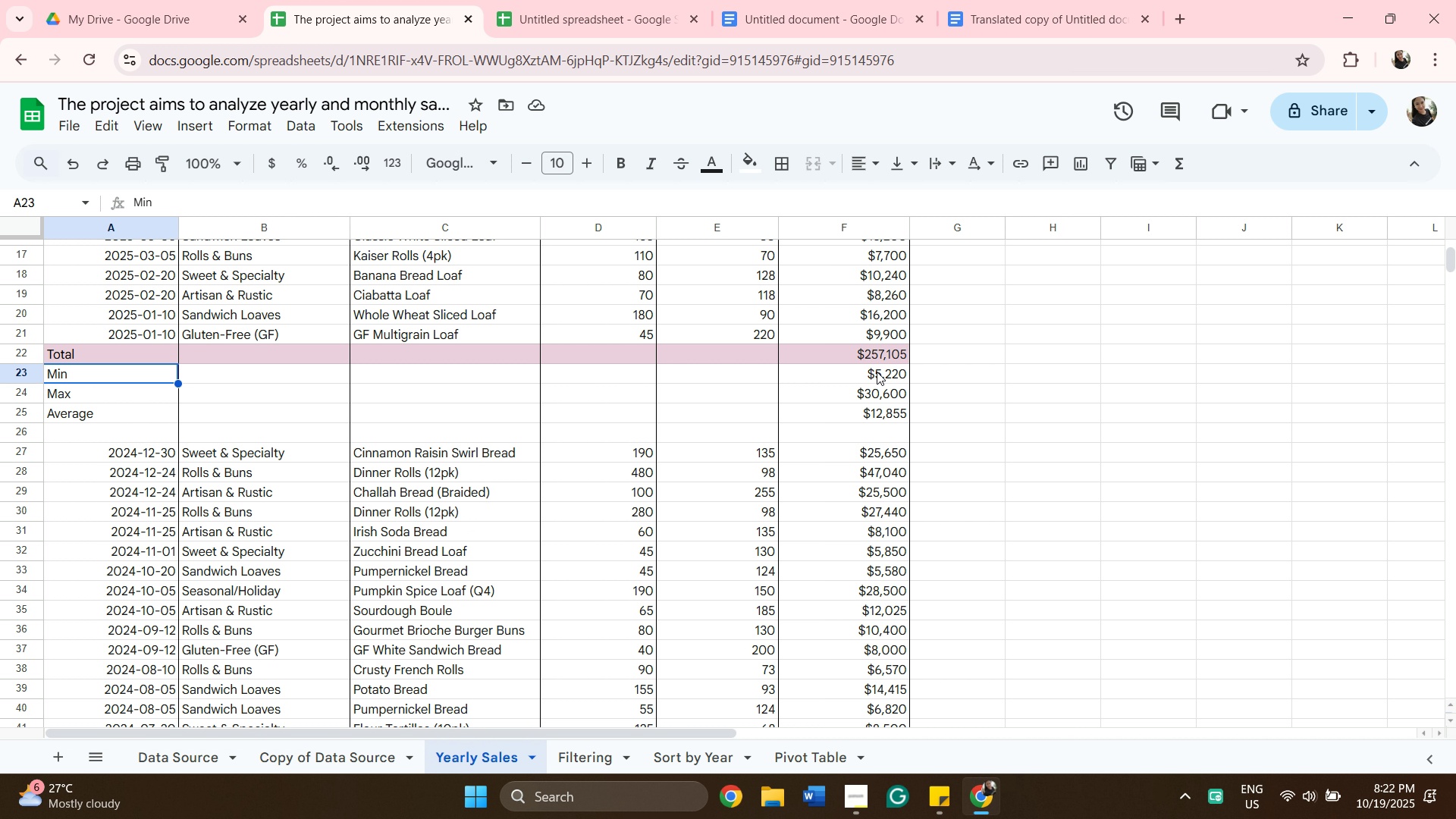 
key(Shift+ShiftLeft)
 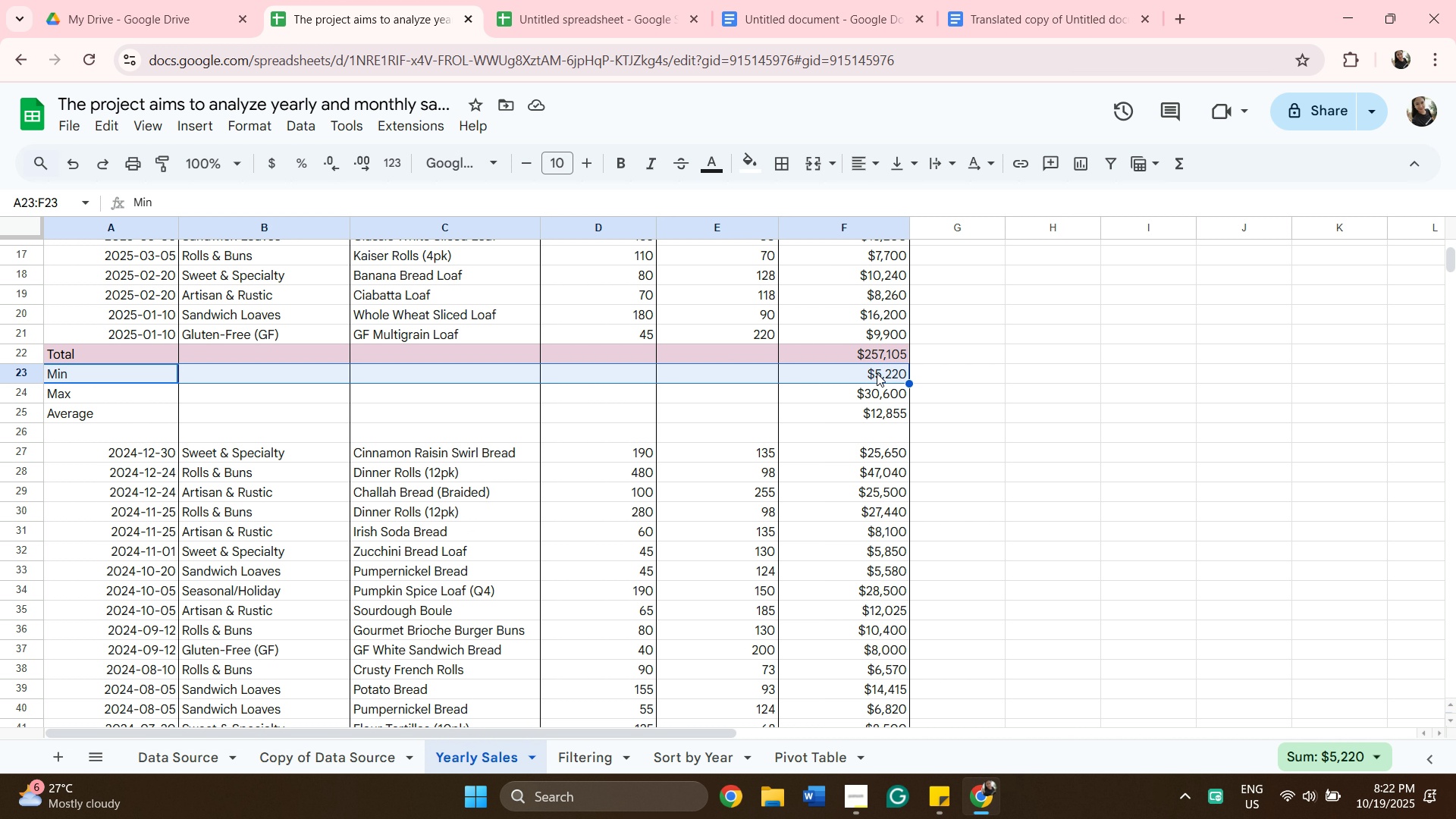 
left_click([877, 373])
 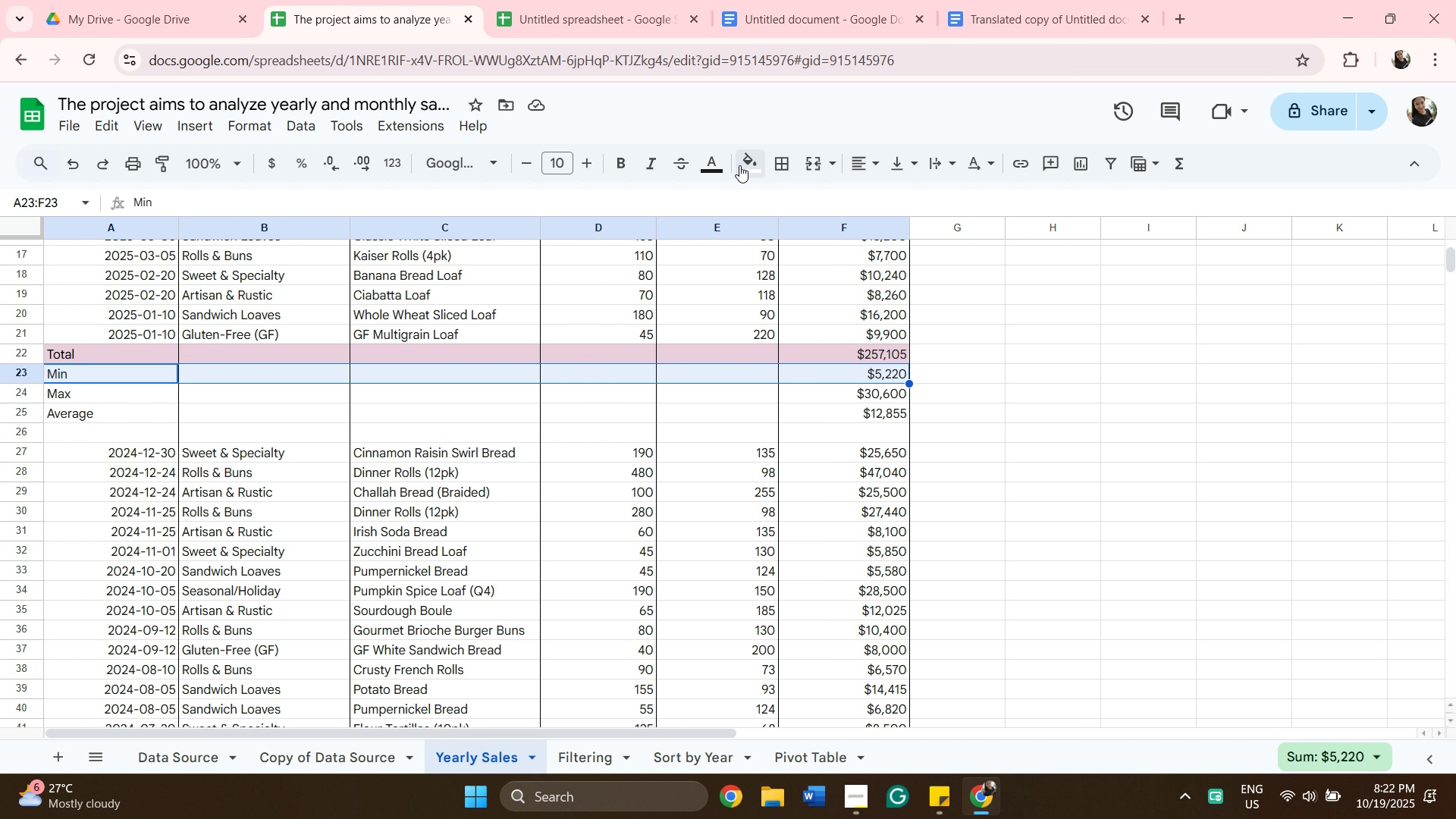 
left_click([740, 163])
 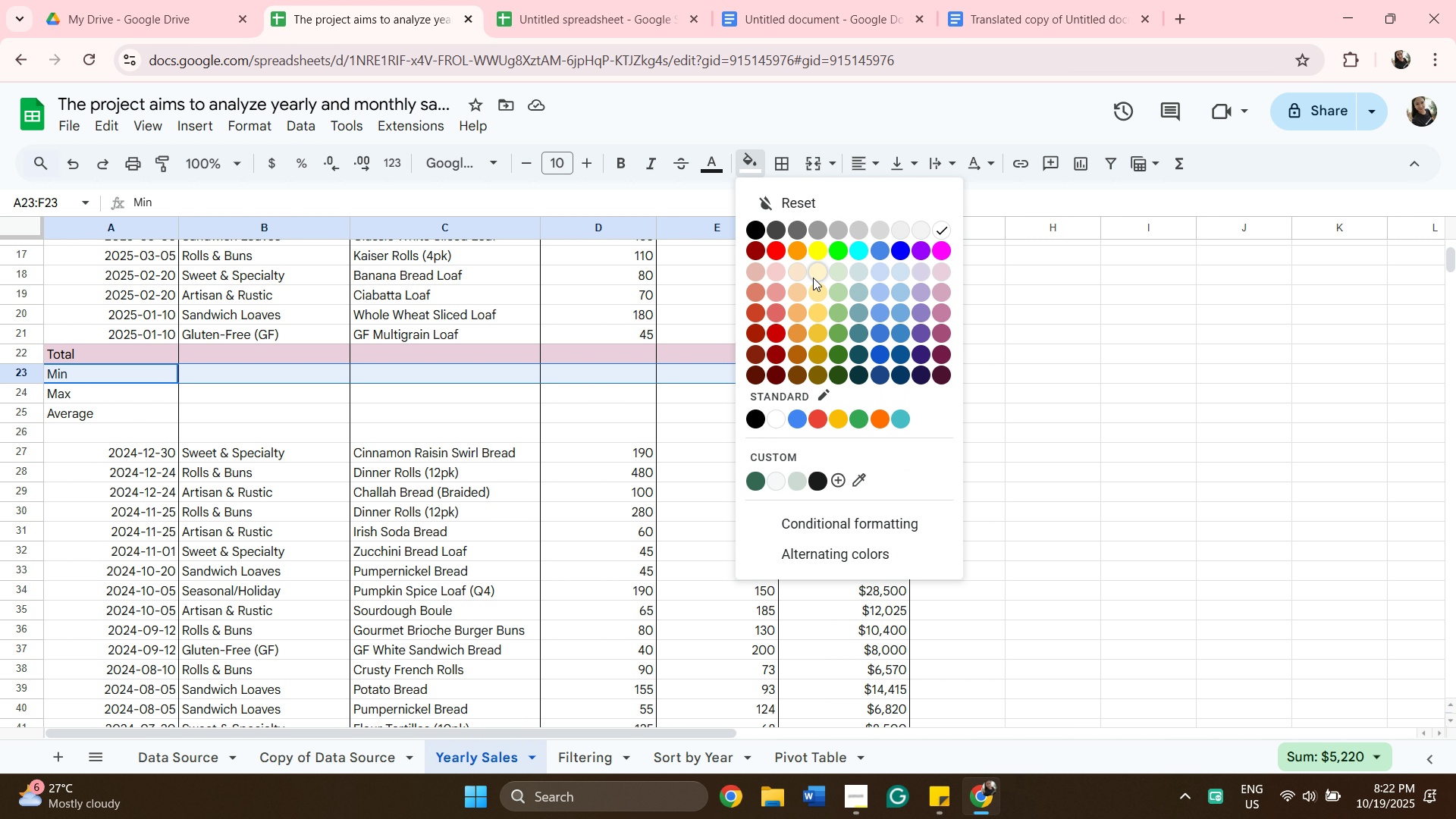 
left_click([813, 278])
 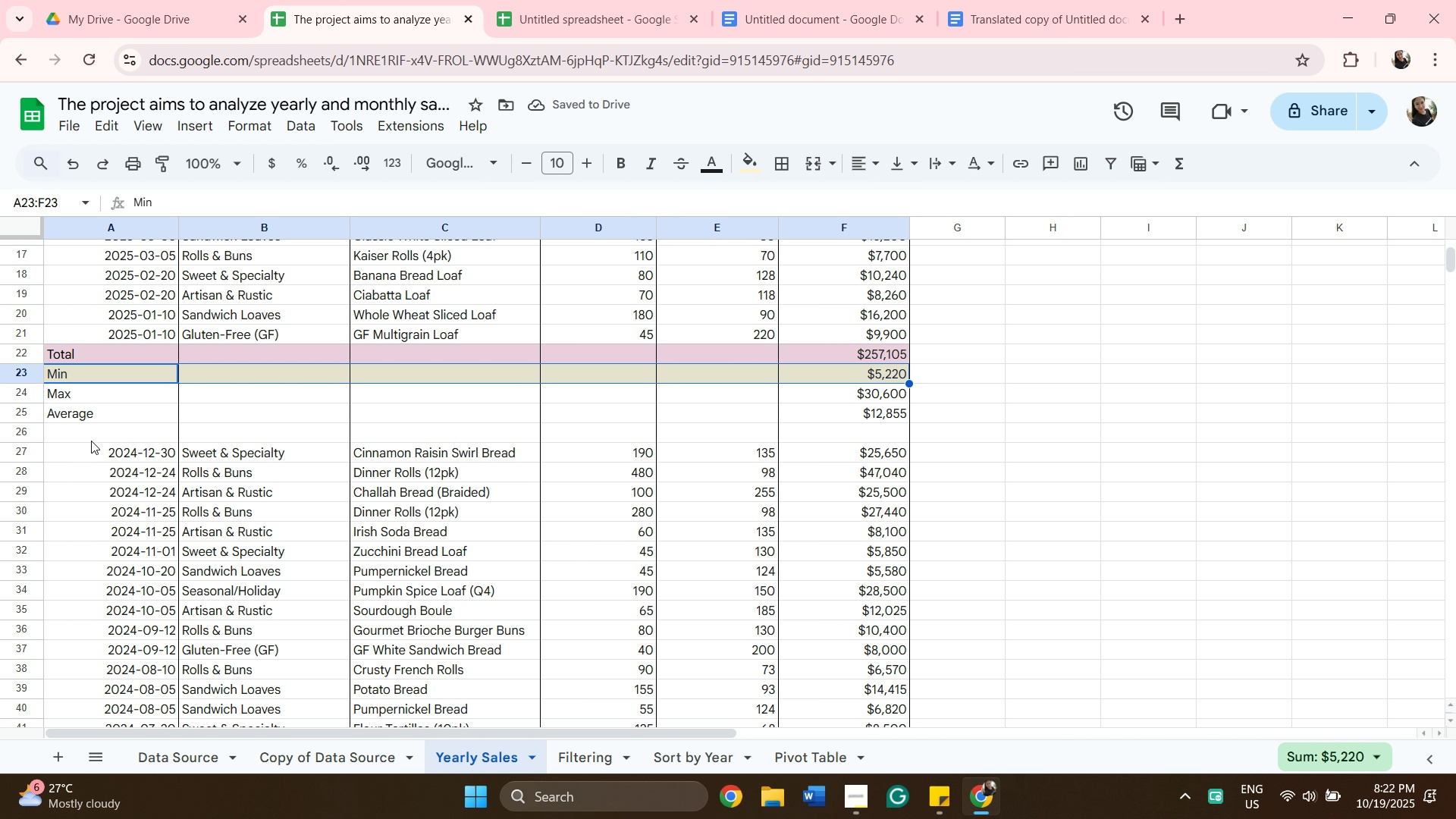 
left_click([85, 392])
 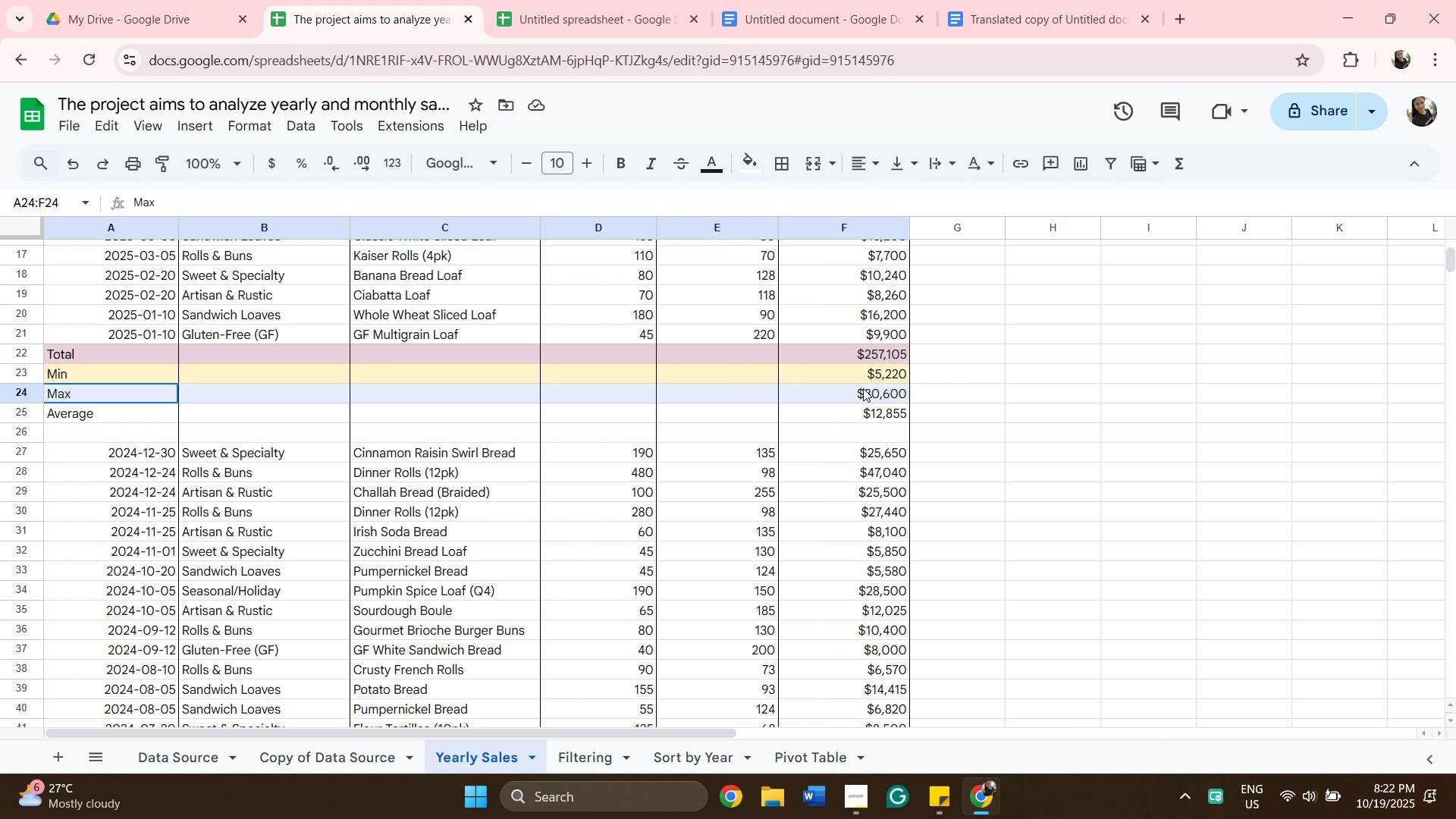 
key(Shift+ShiftLeft)
 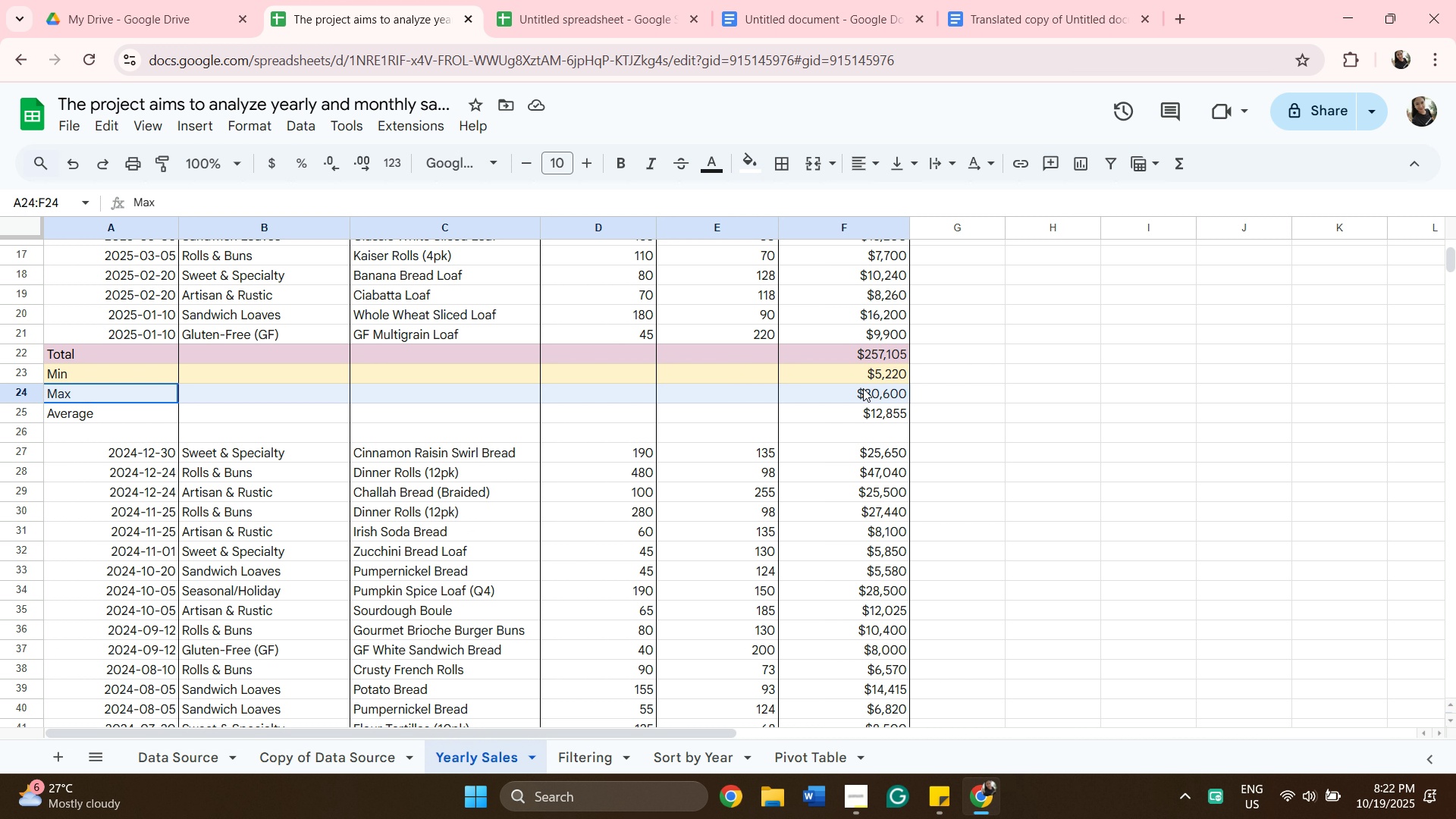 
left_click([863, 388])
 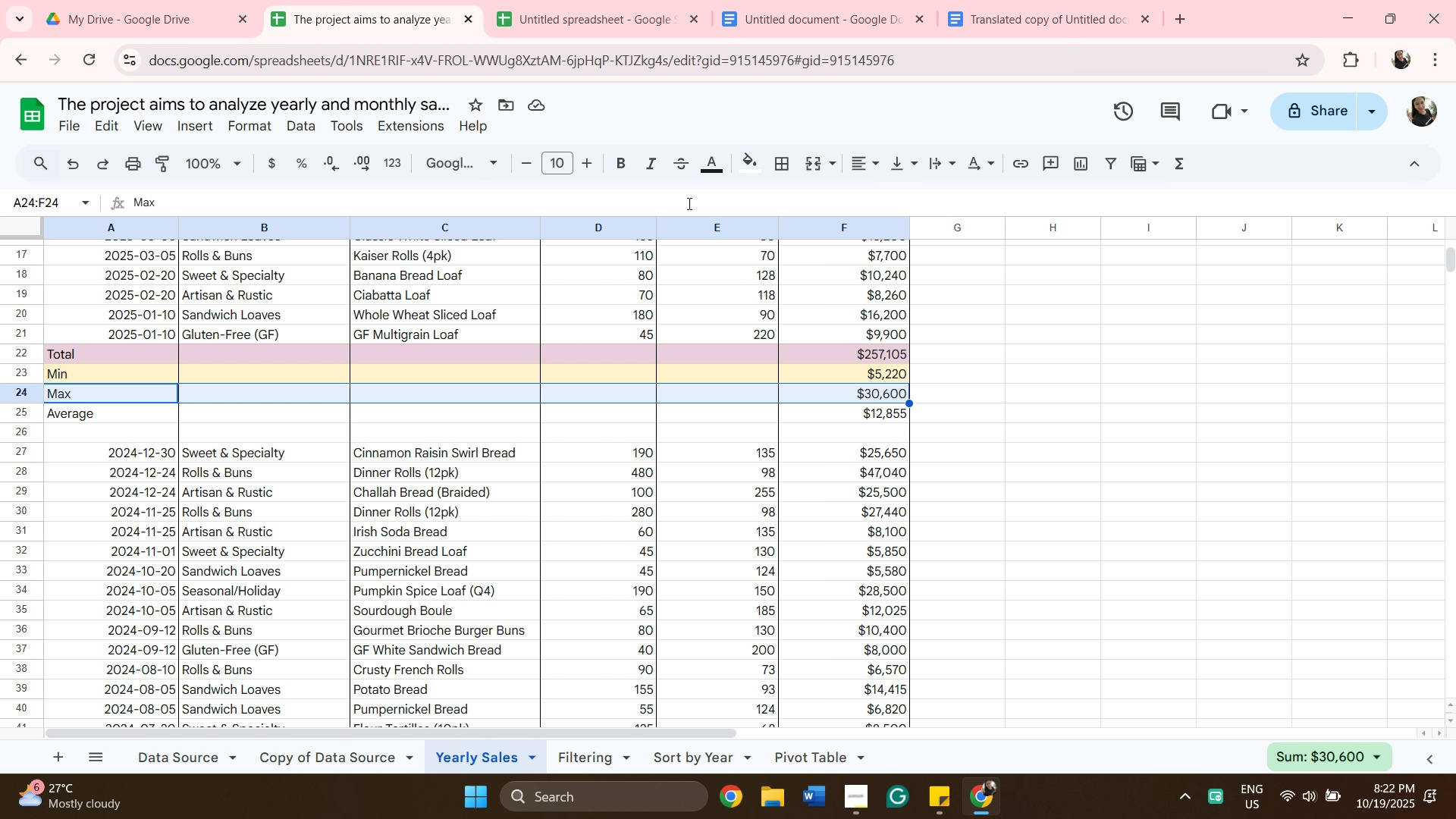 
wait(15.93)
 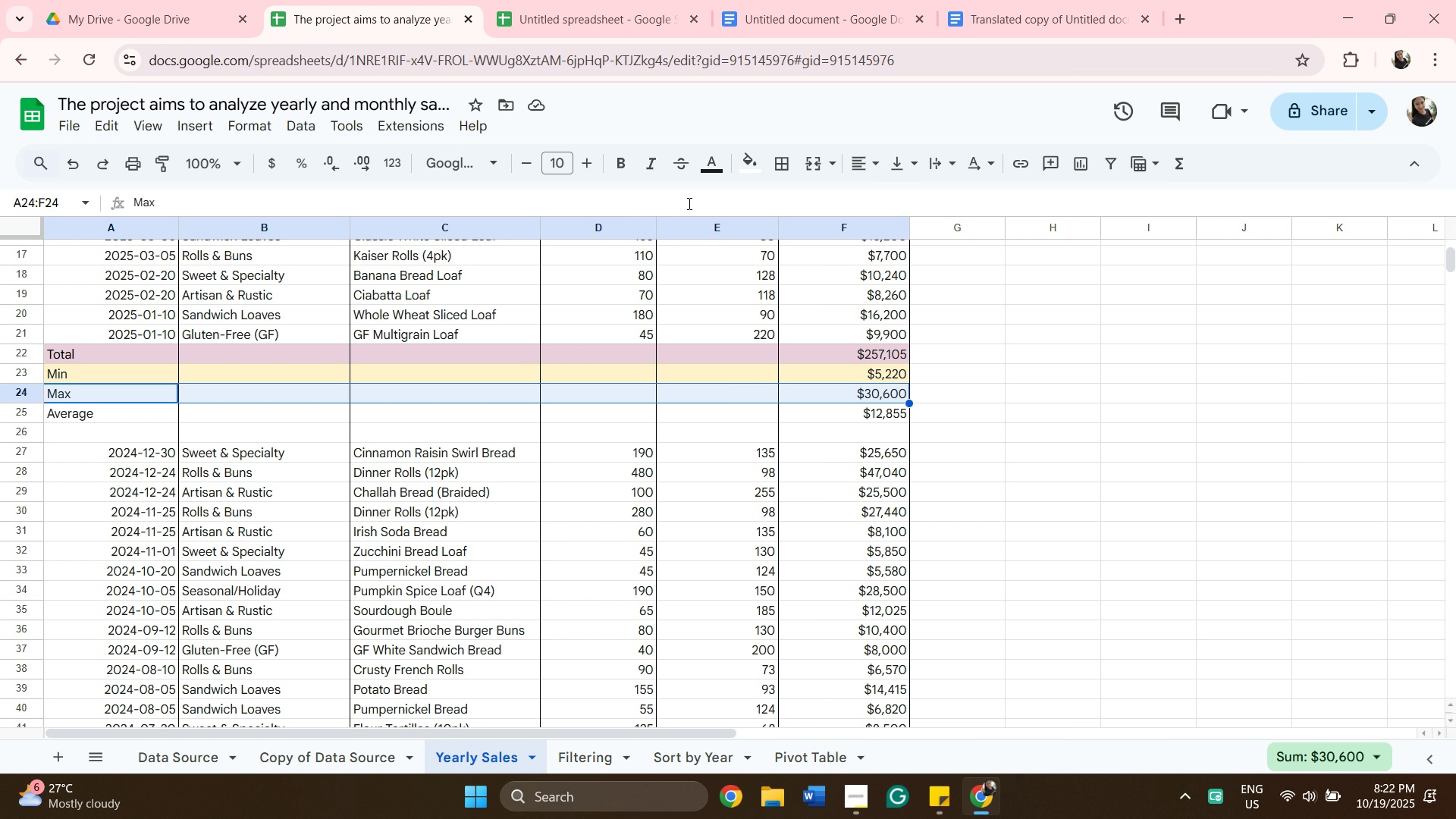 
left_click([747, 165])
 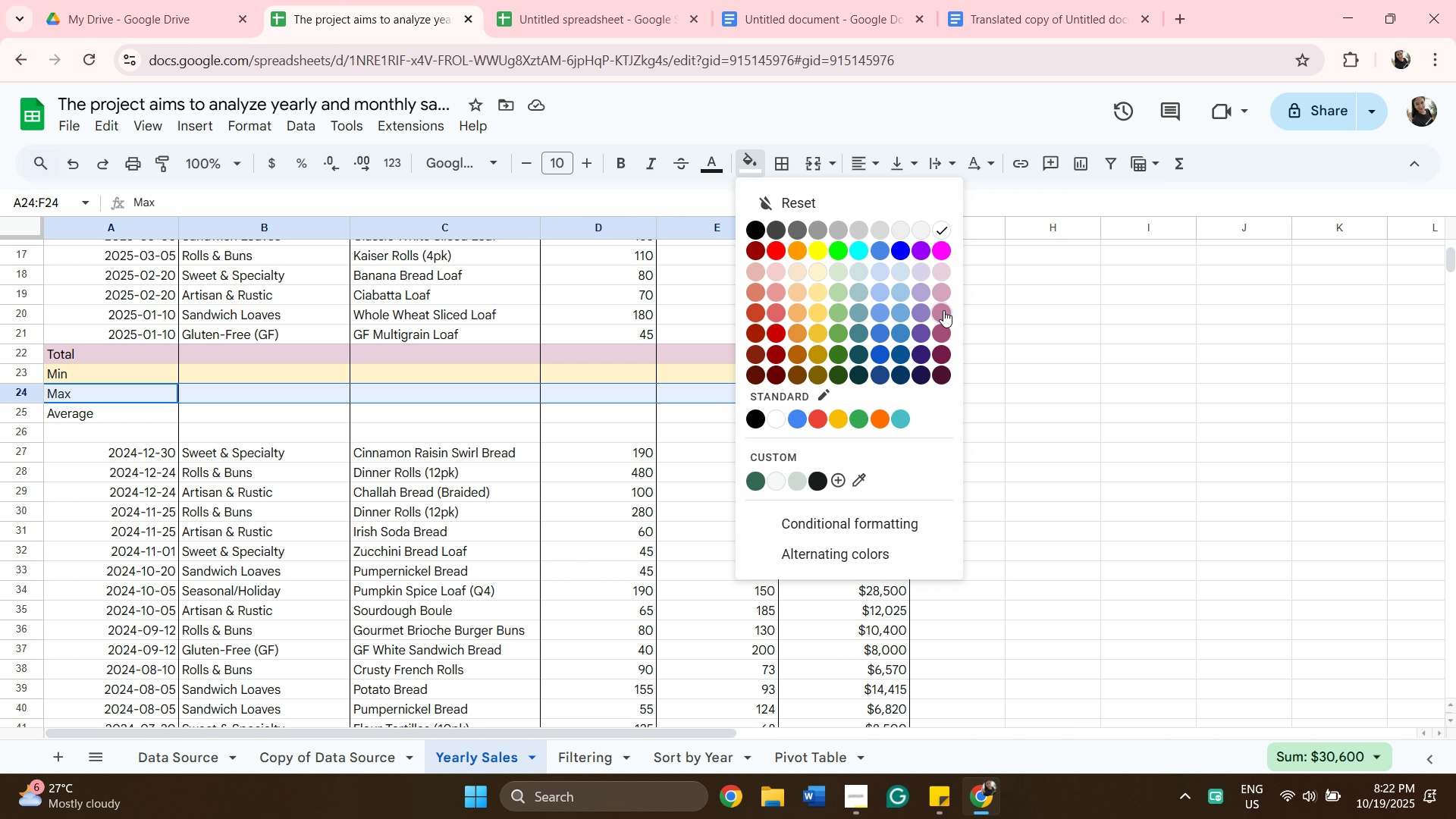 
mouse_move([922, 296])
 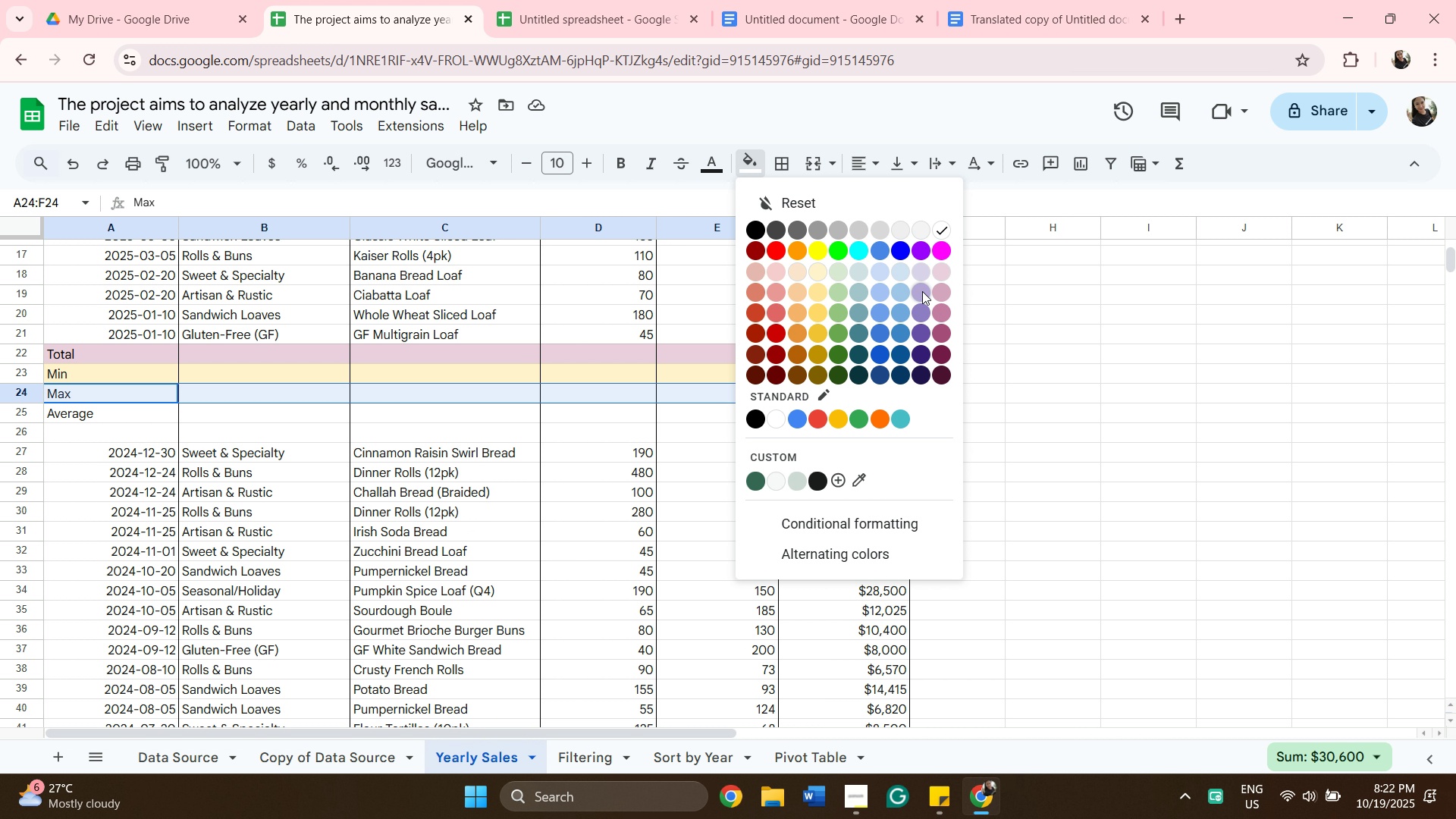 
left_click([922, 291])
 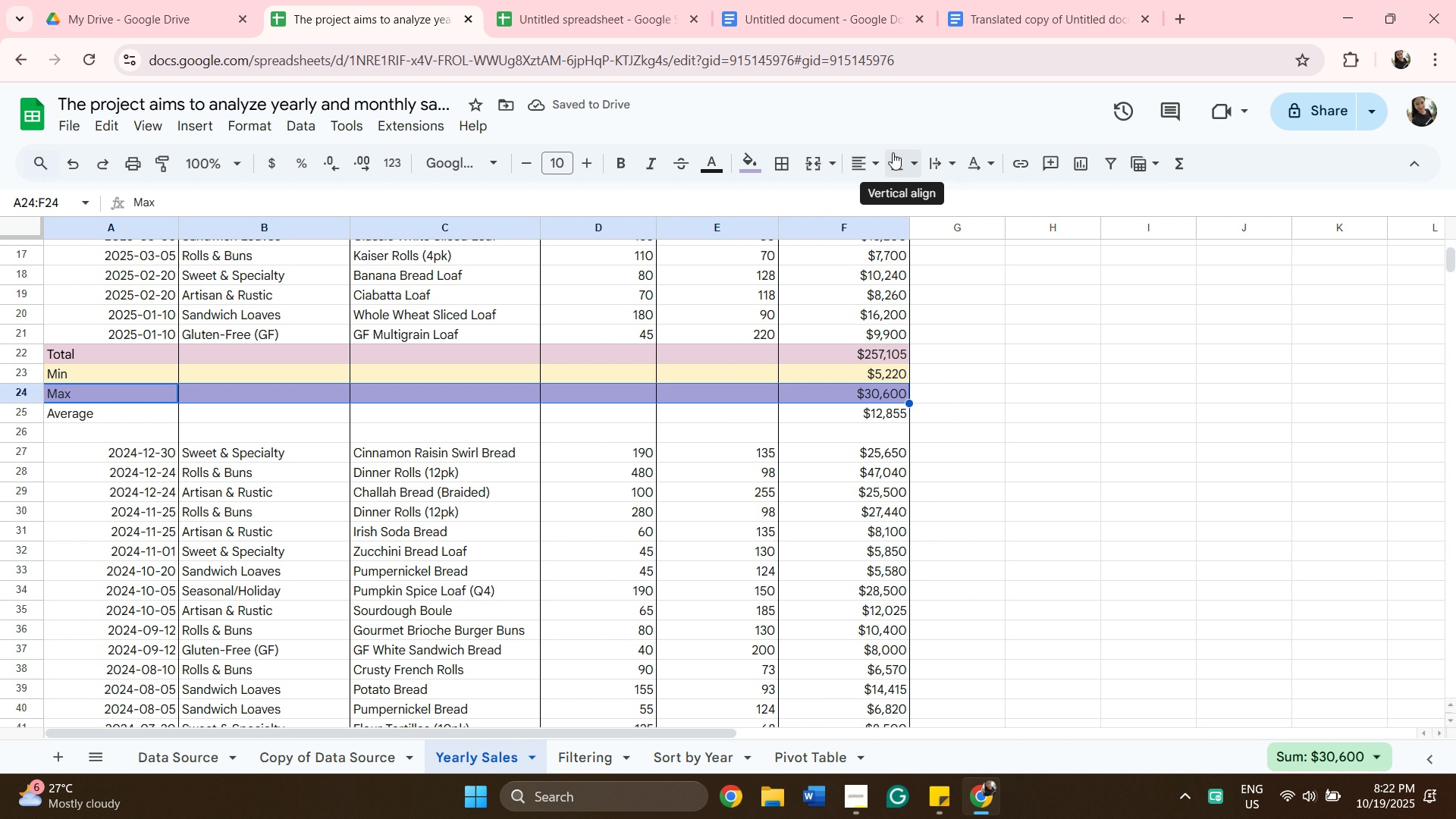 
left_click([745, 168])
 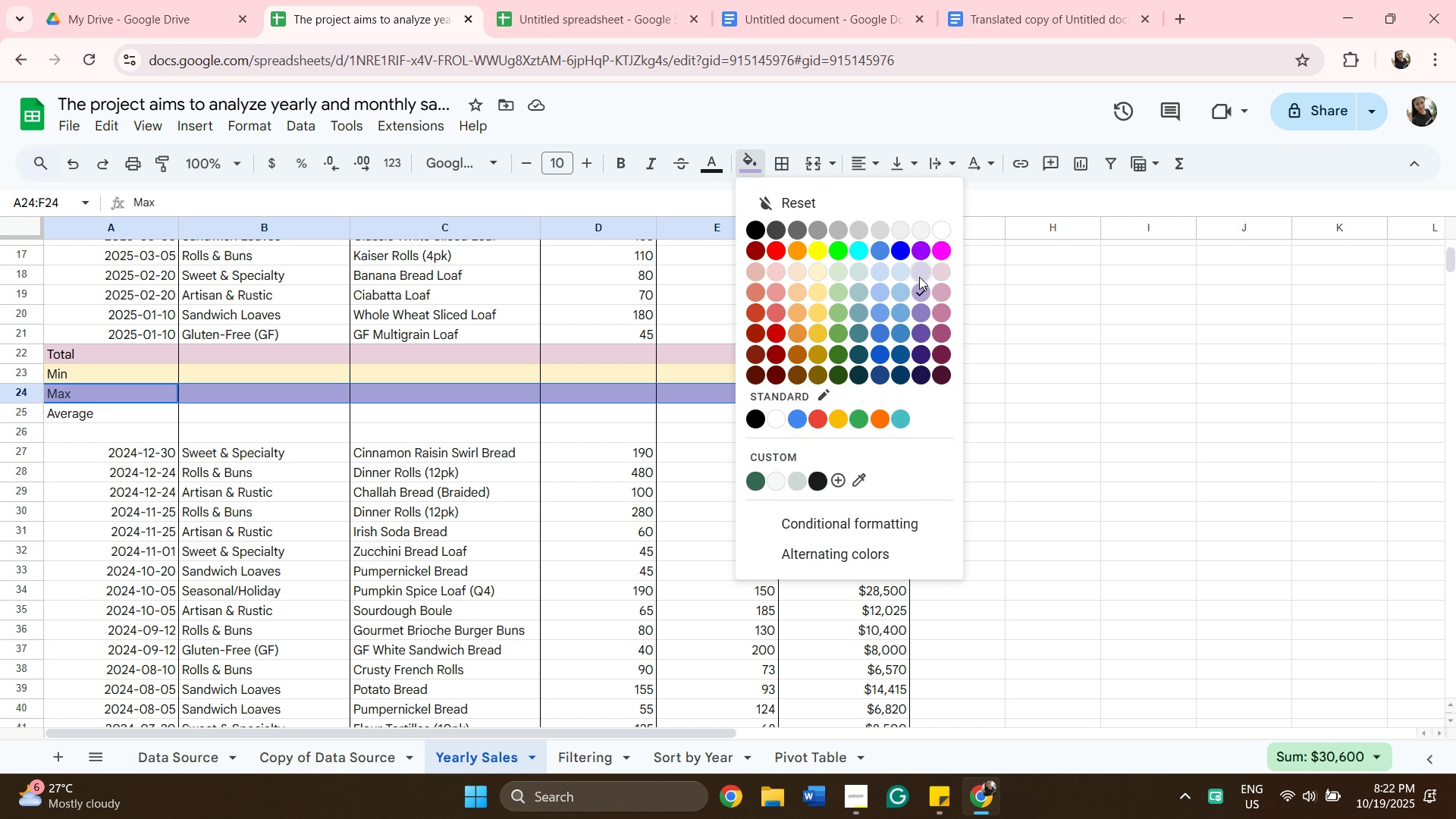 
left_click([919, 277])
 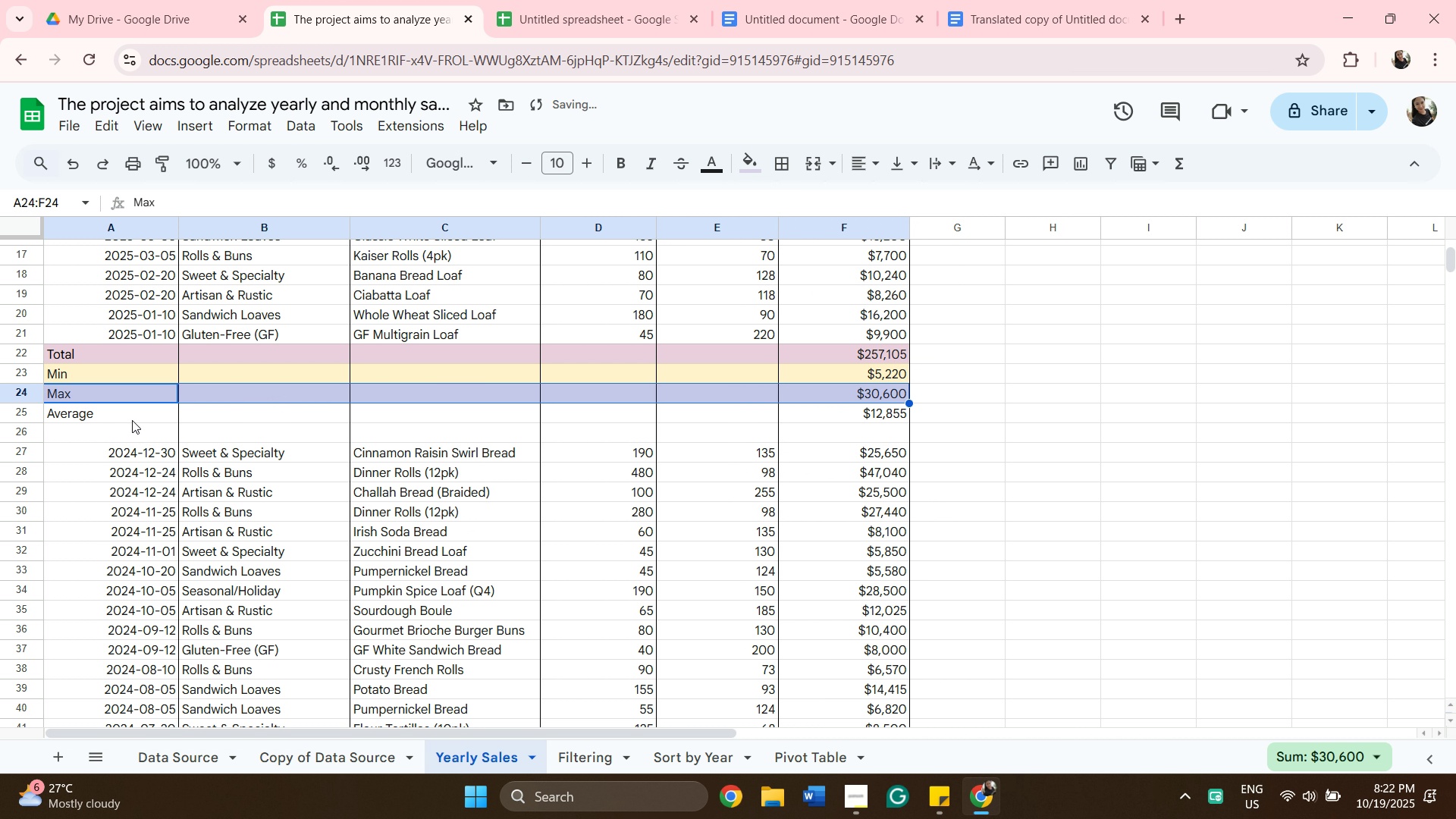 
left_click([132, 417])
 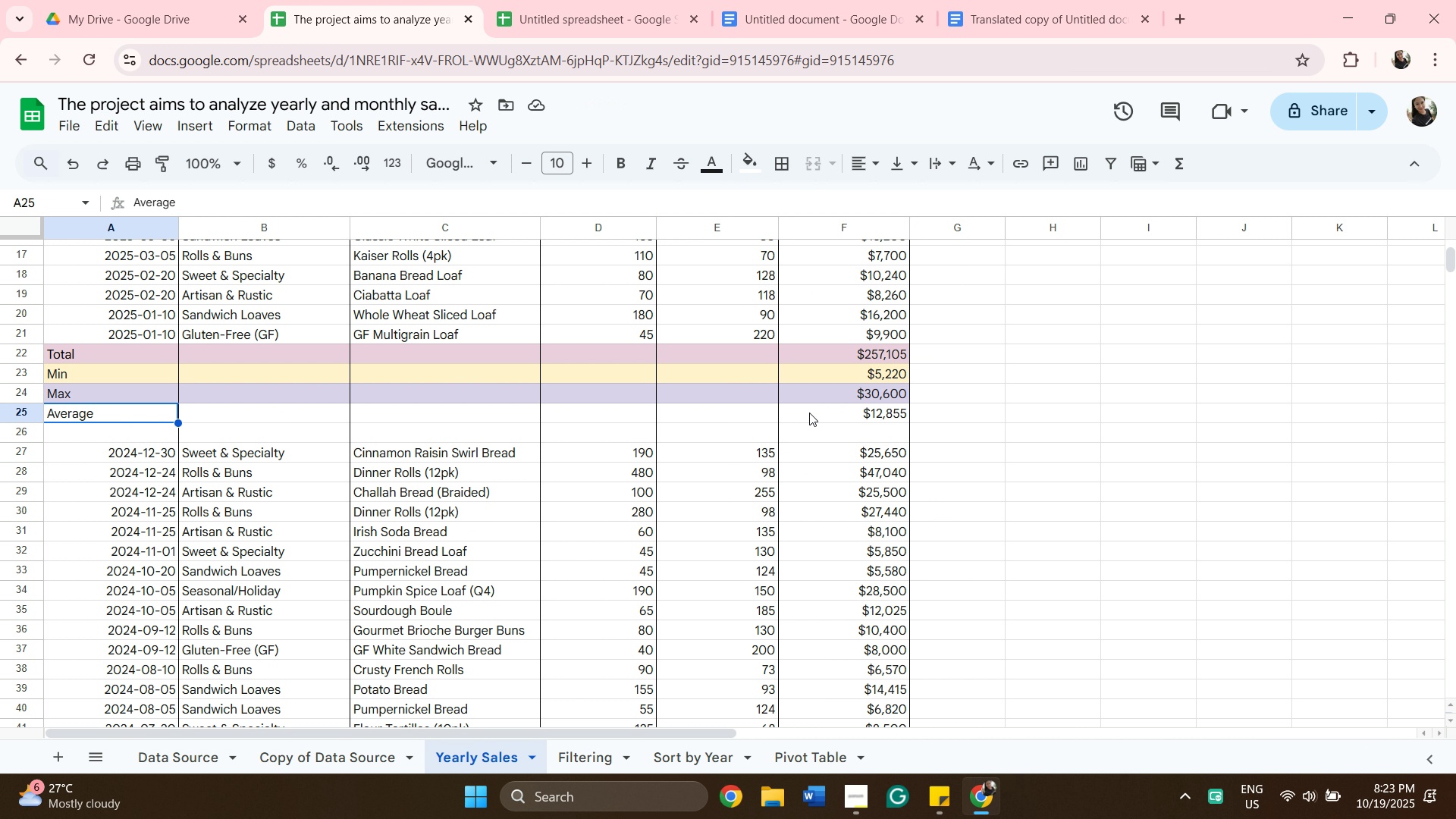 
key(Shift+ShiftLeft)
 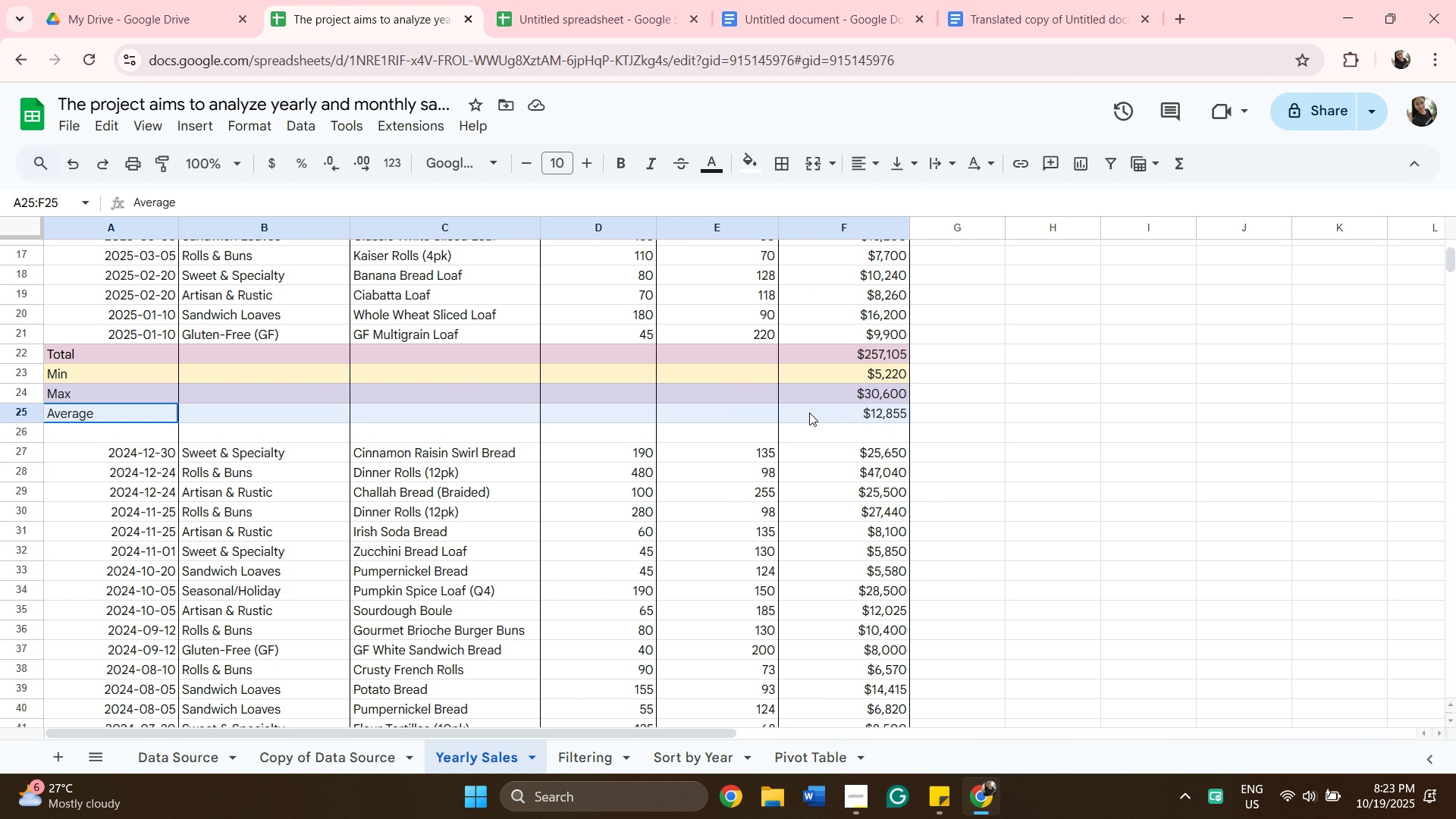 
left_click([809, 413])
 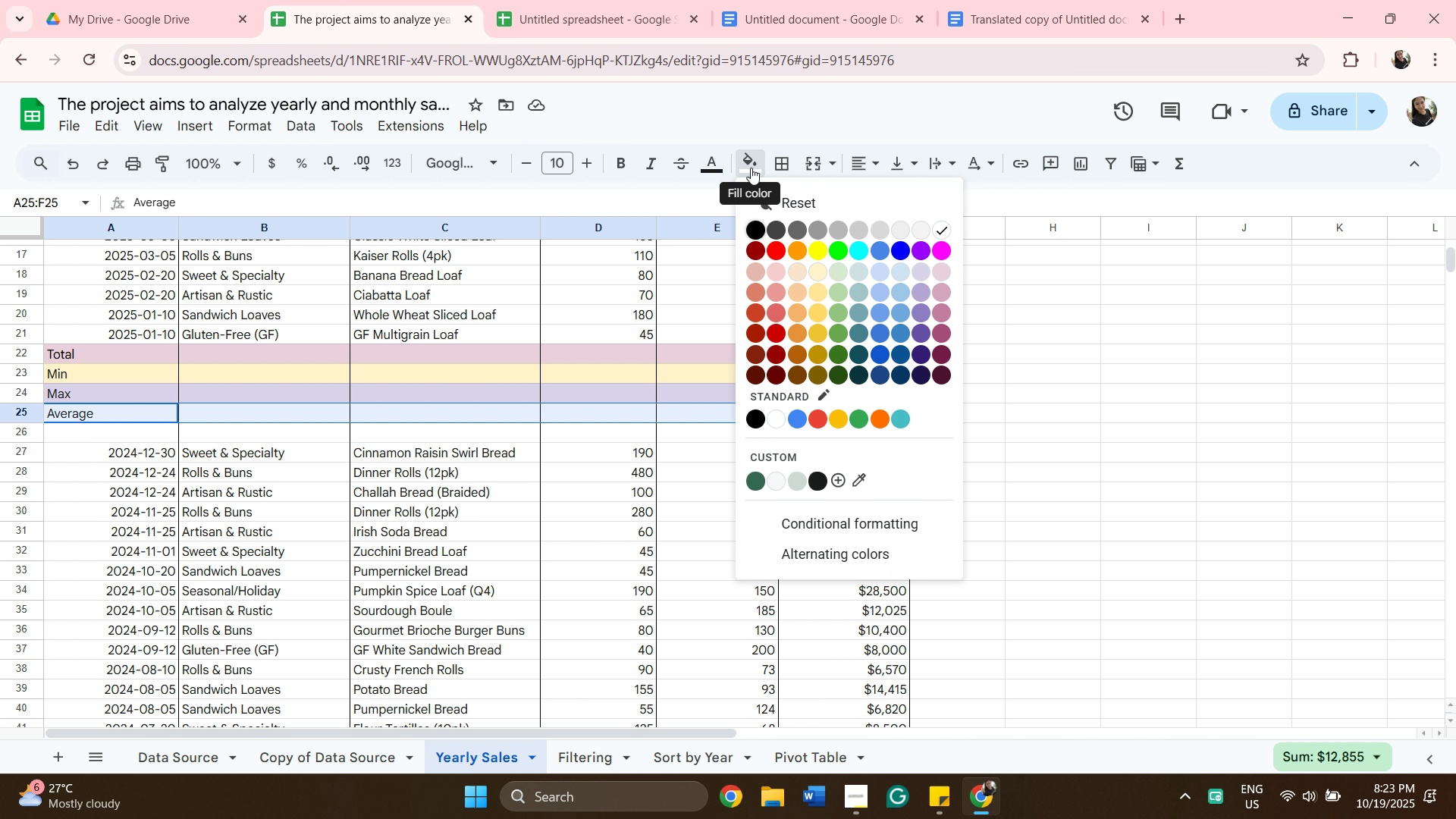 
left_click([751, 168])
 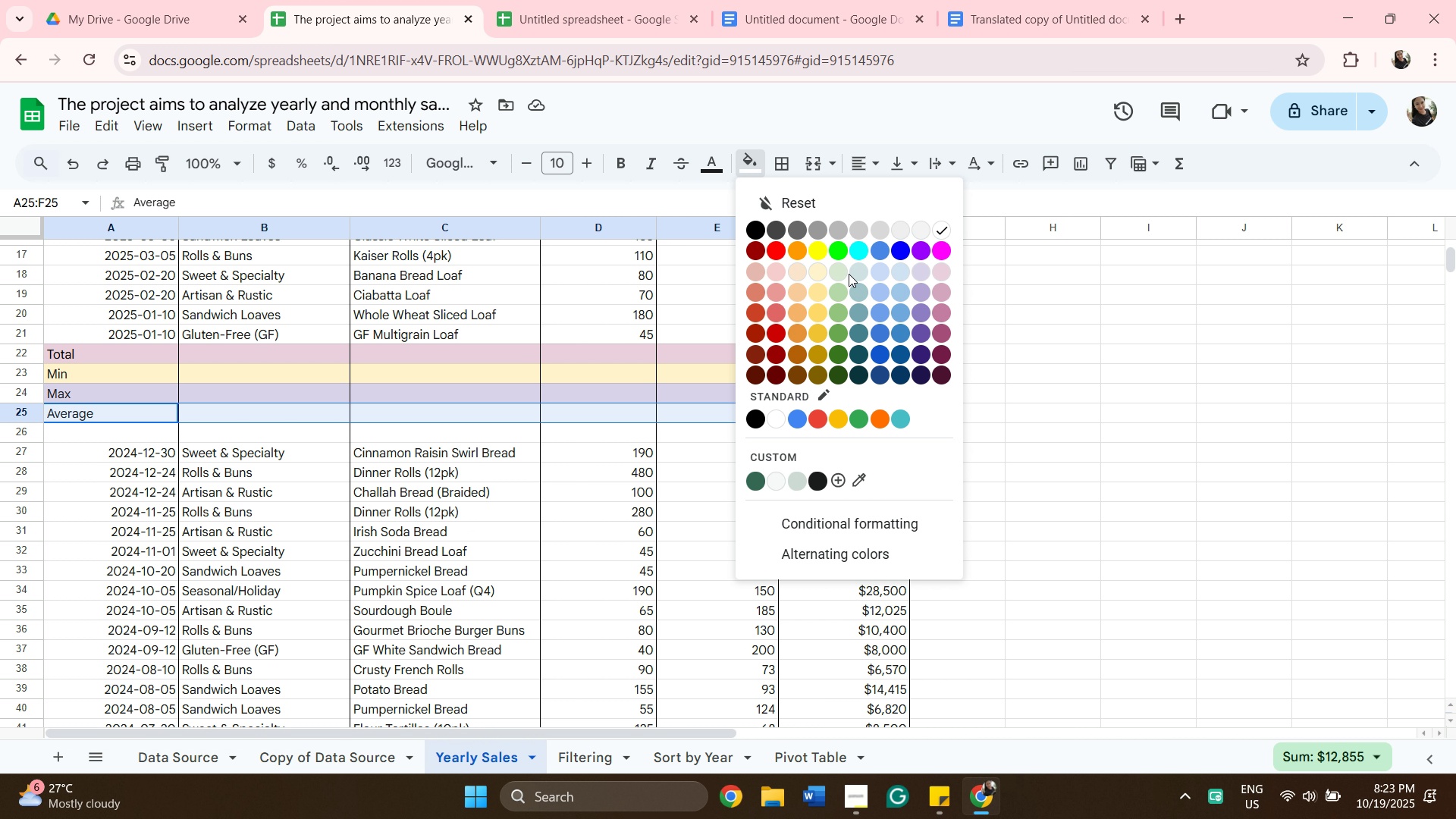 
left_click([843, 278])
 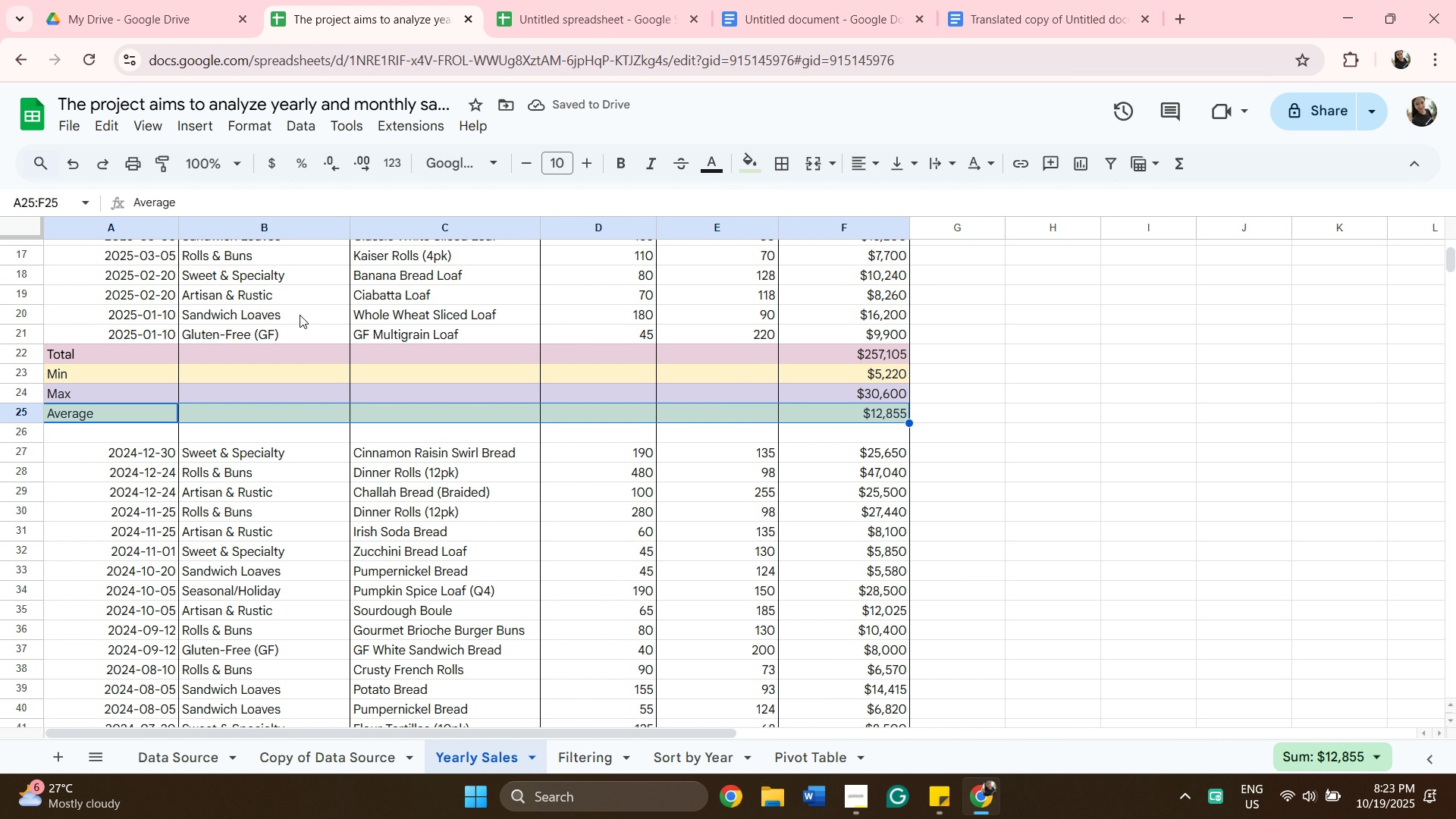 
wait(5.54)
 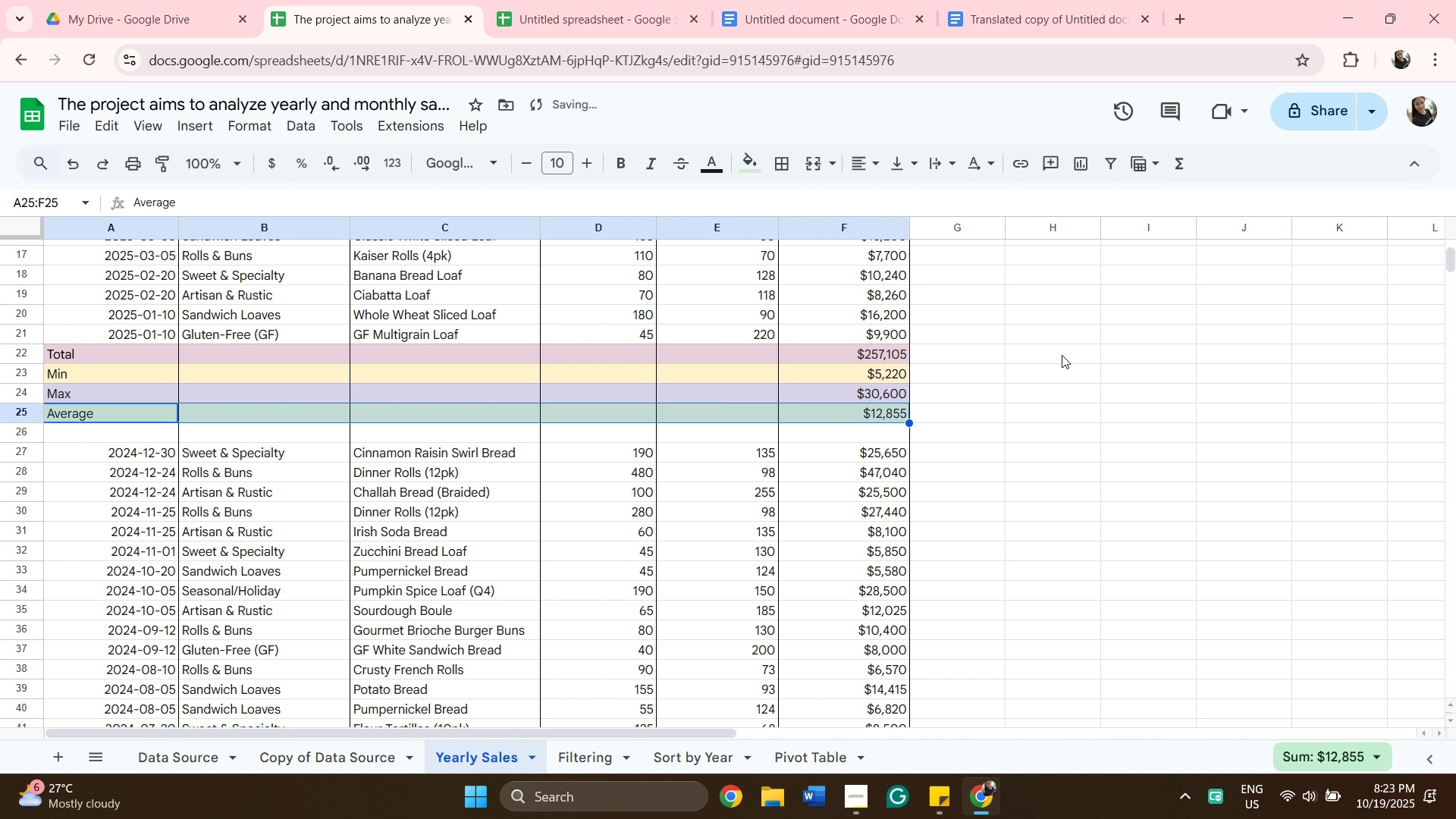 
left_click([88, 351])
 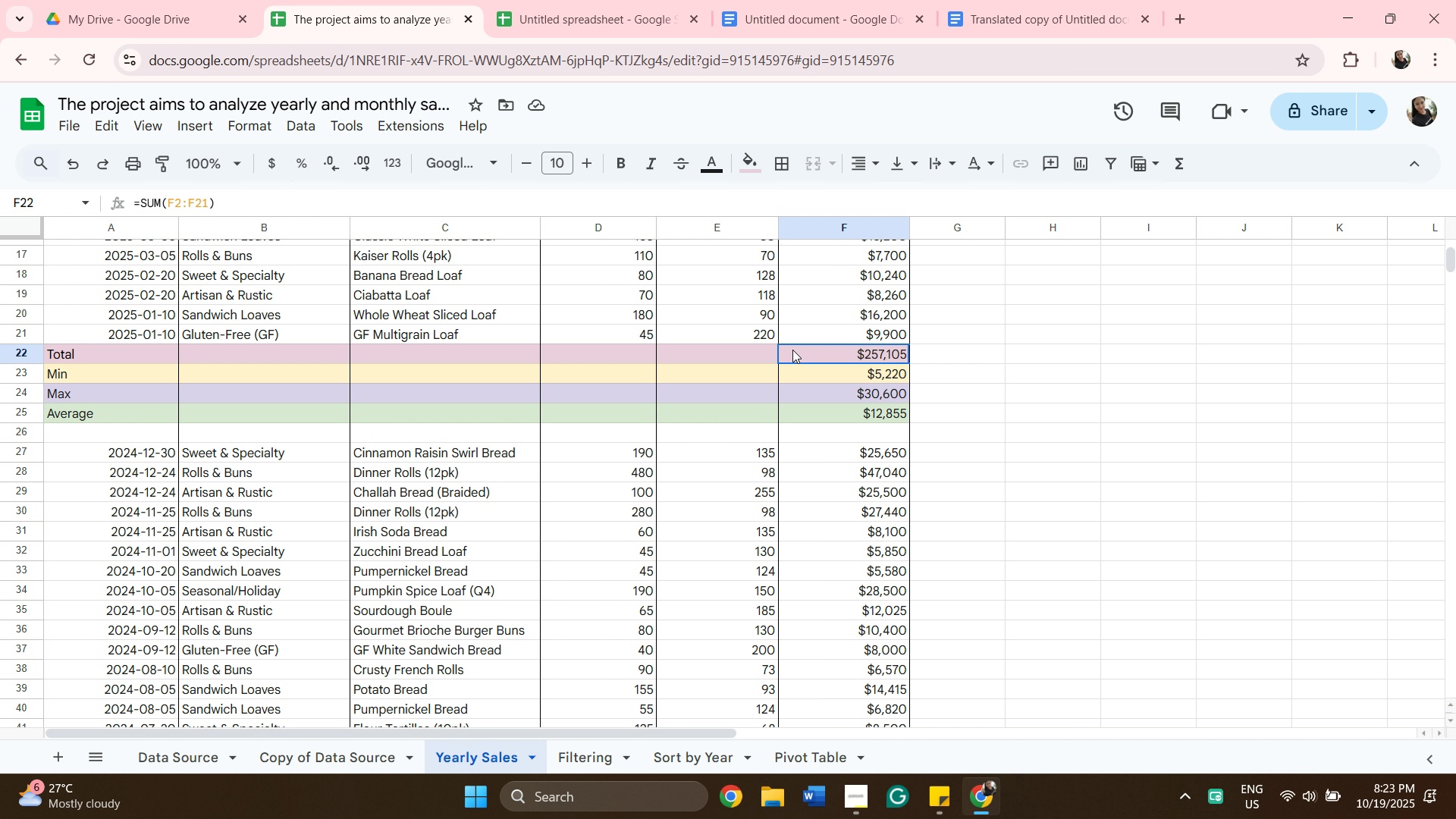 
left_click([792, 350])
 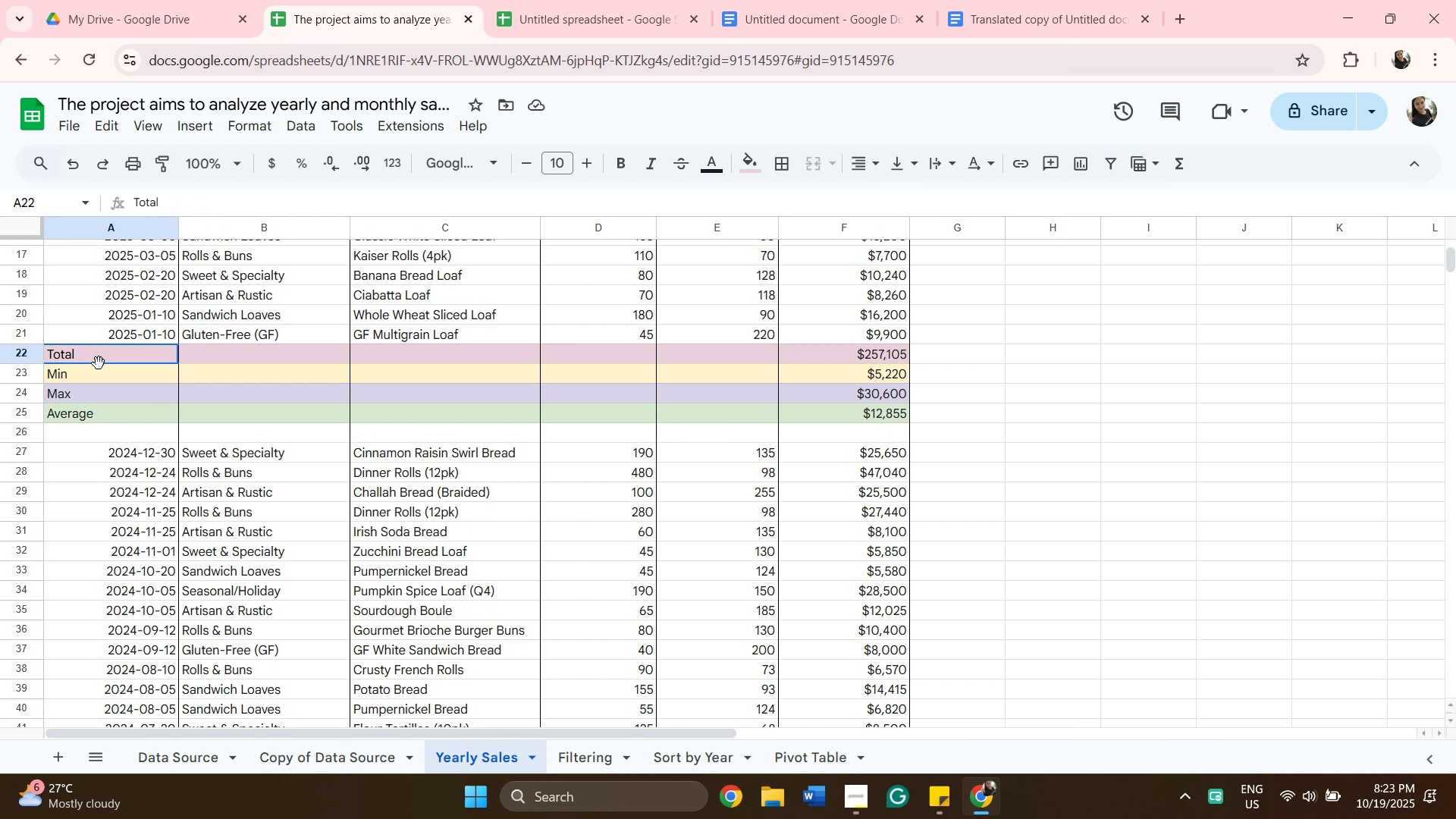 
left_click([99, 363])
 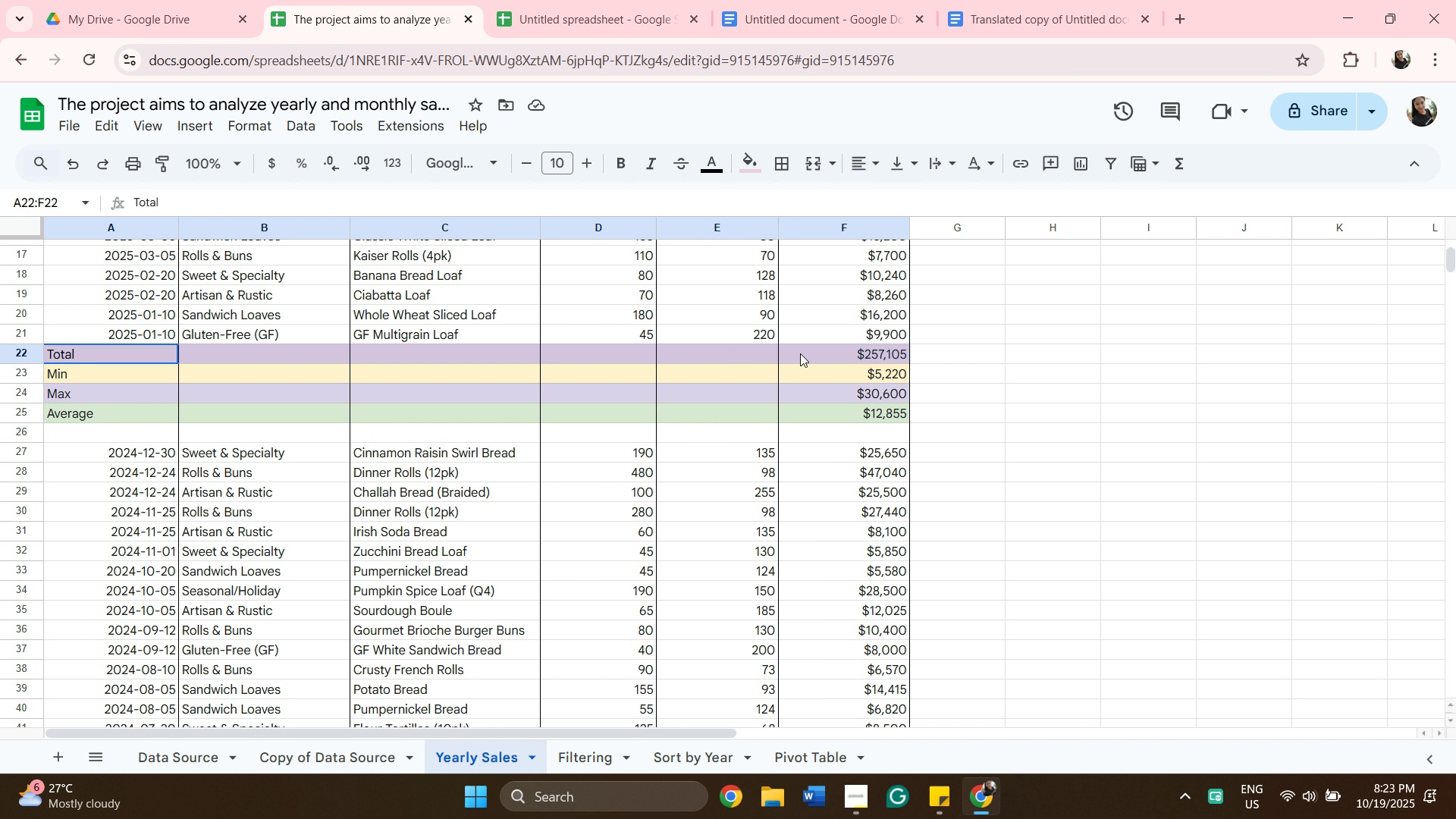 
hold_key(key=ShiftLeft, duration=0.31)
 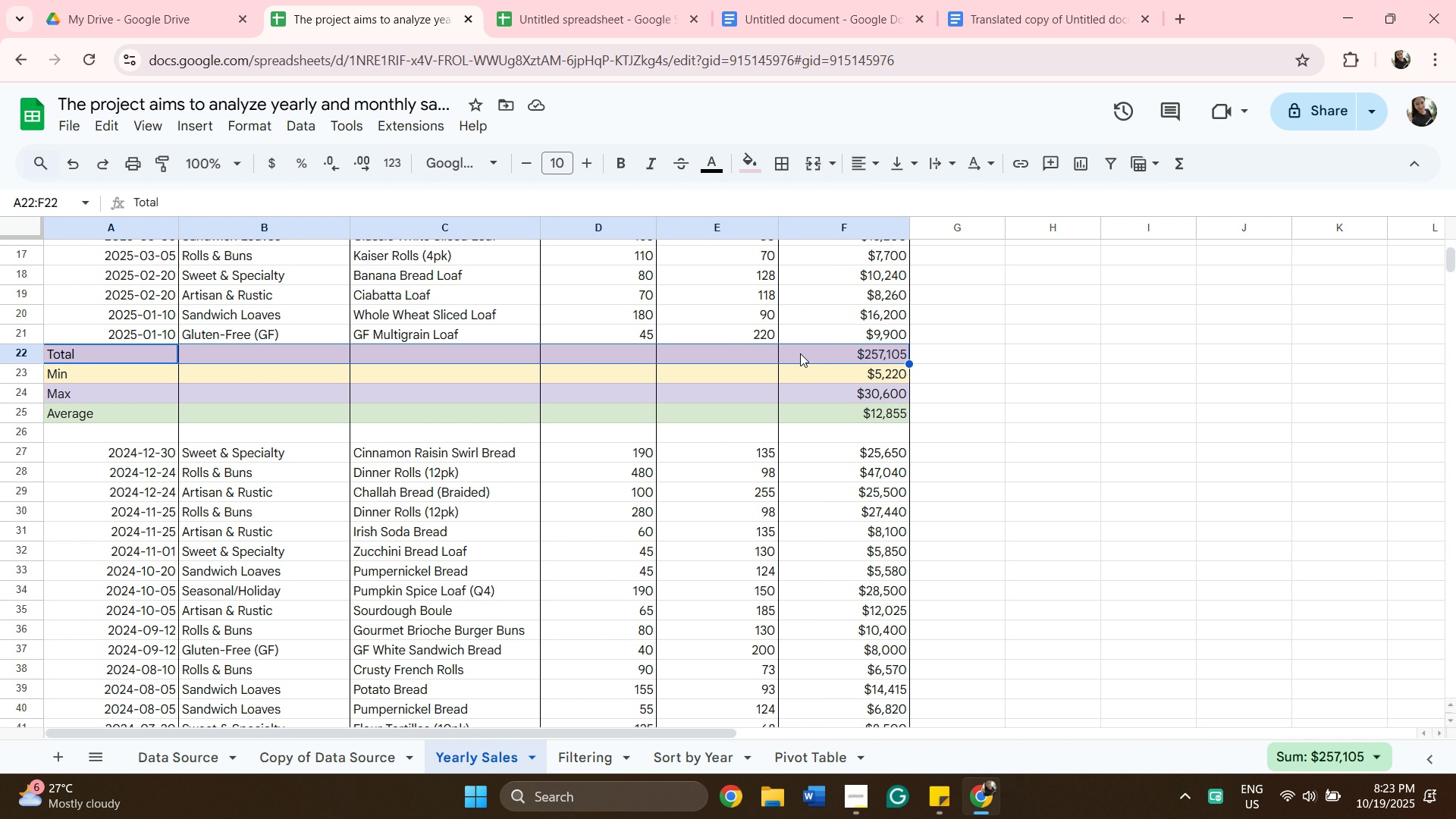 
left_click([800, 353])
 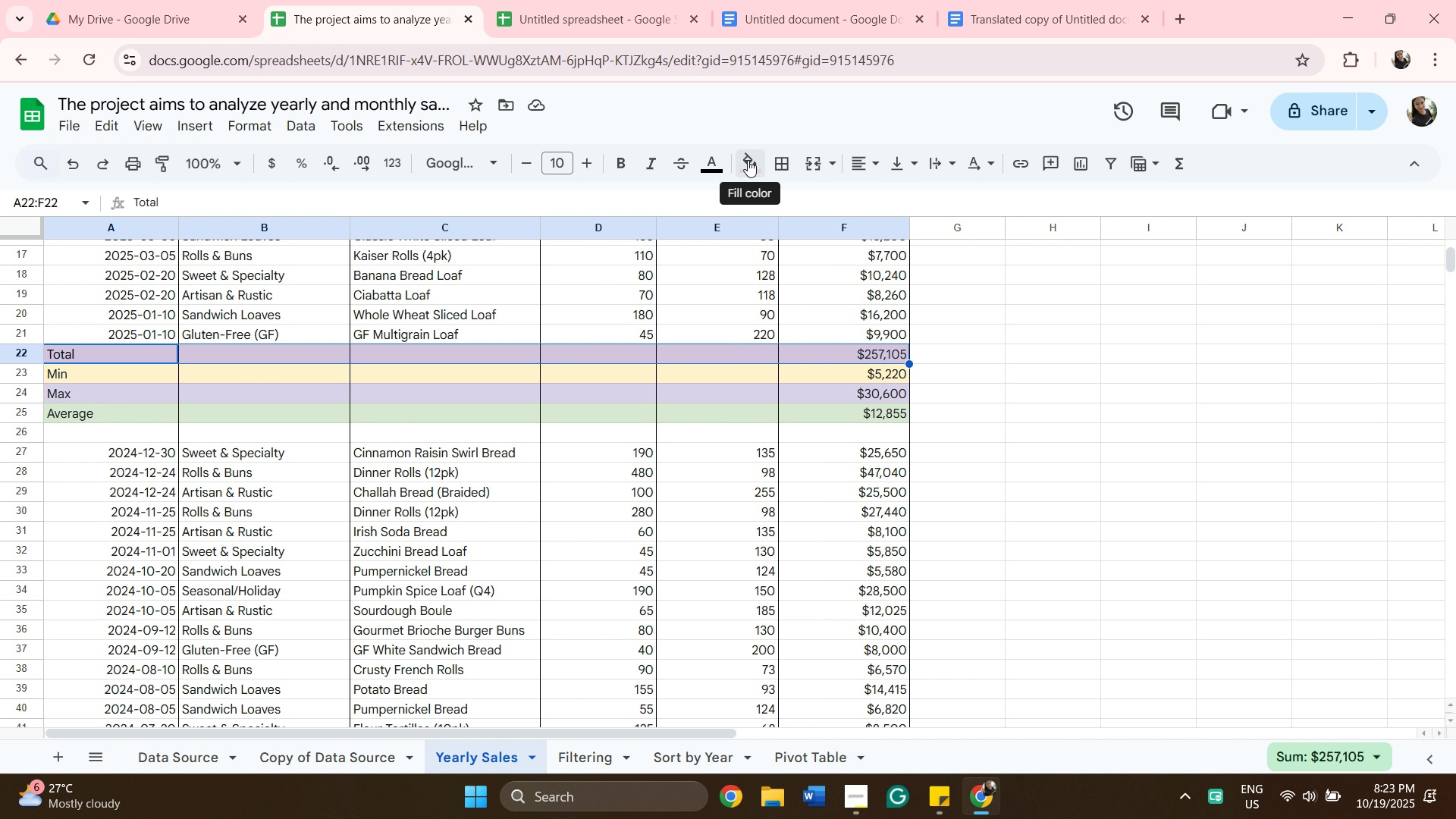 
left_click([748, 160])
 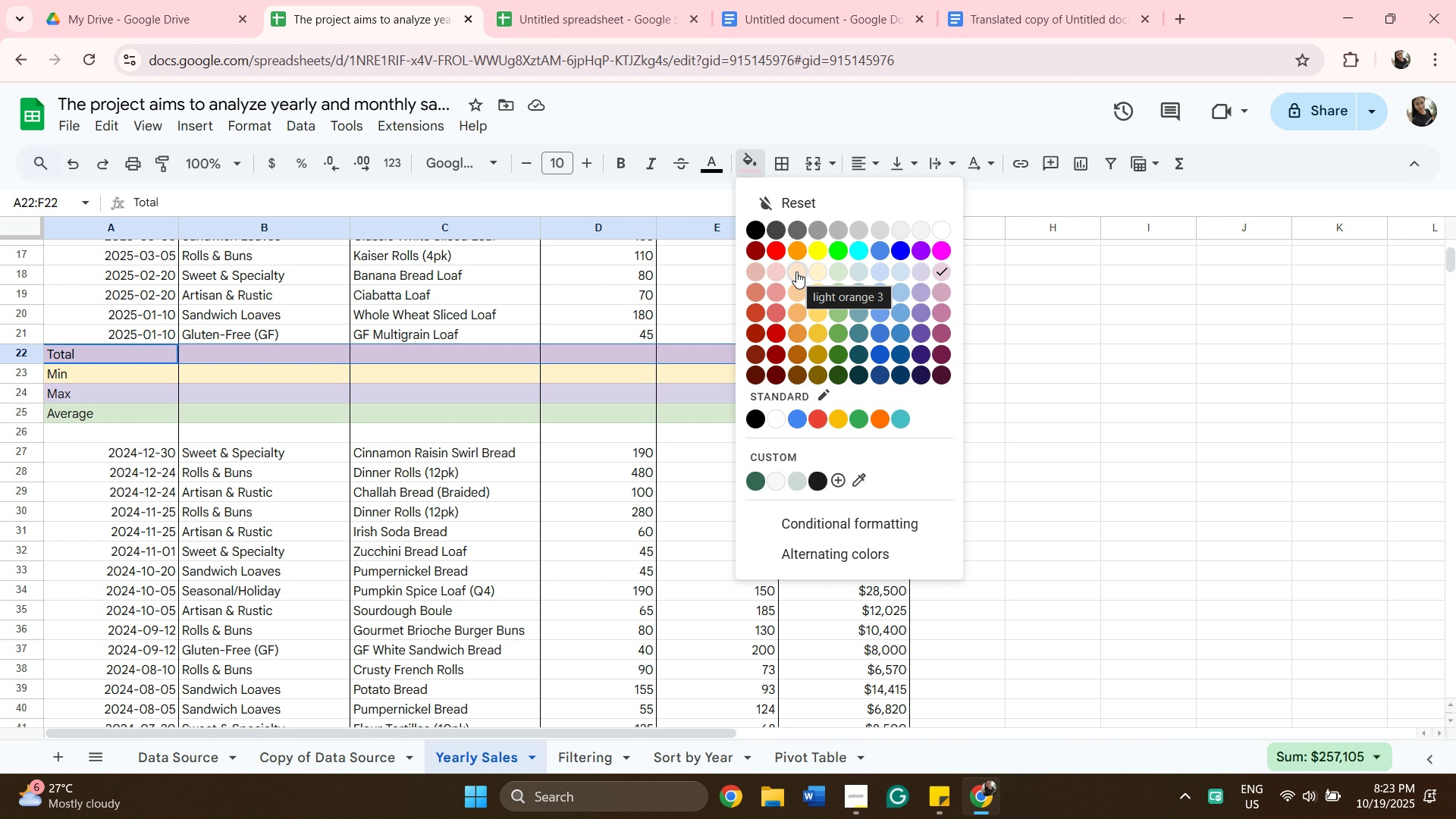 
left_click([796, 271])
 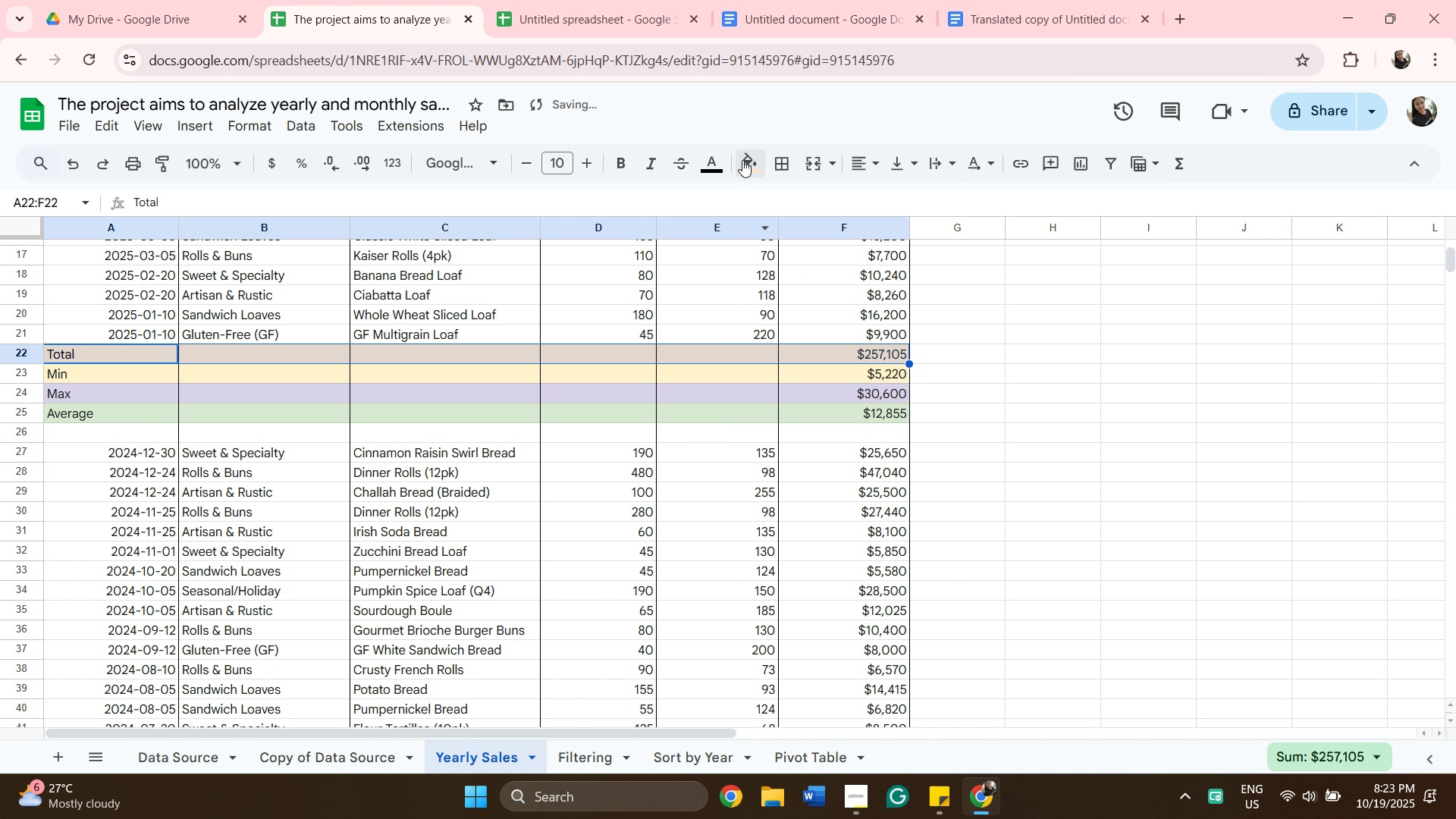 
left_click([745, 162])
 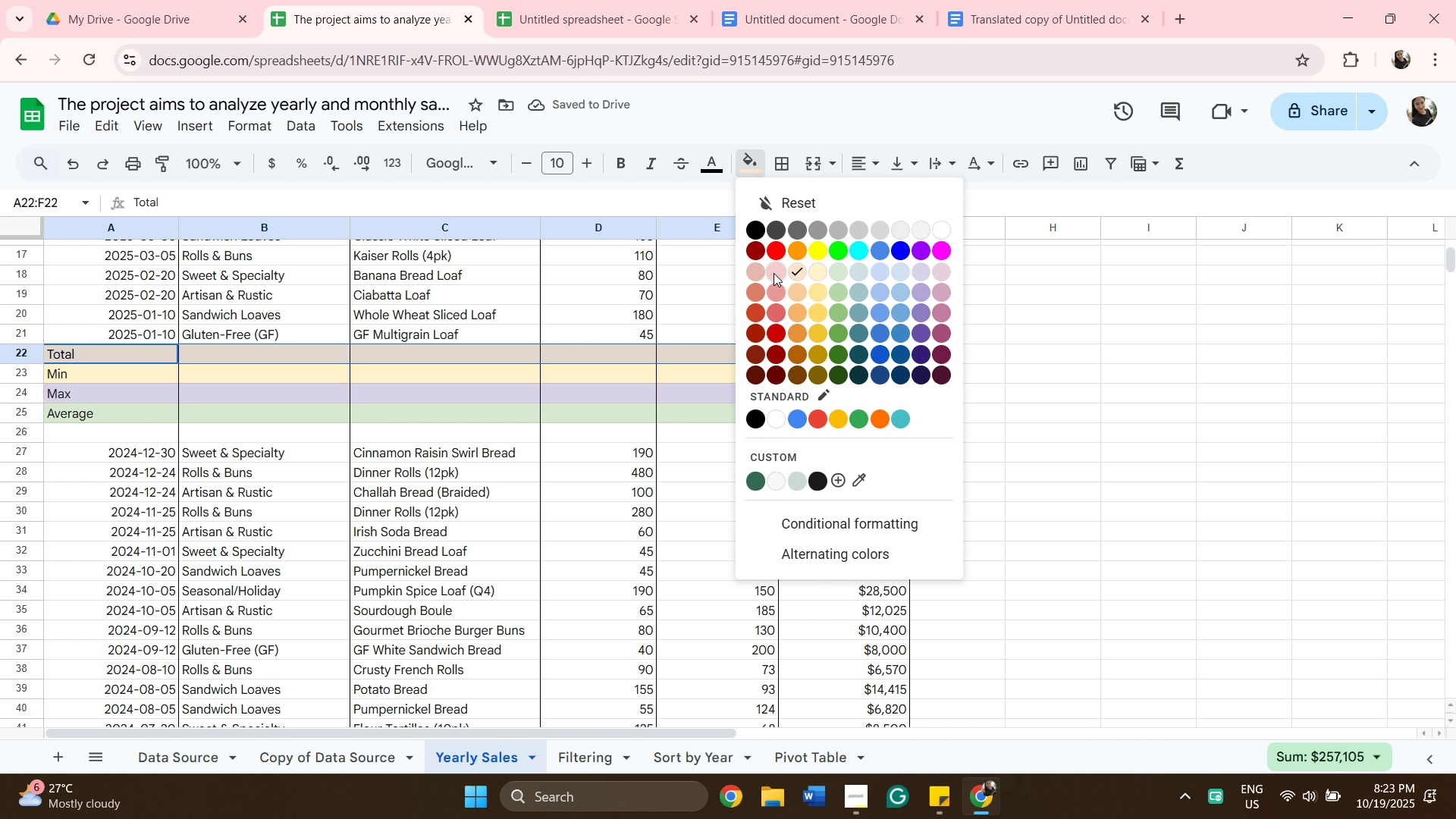 
left_click([774, 273])
 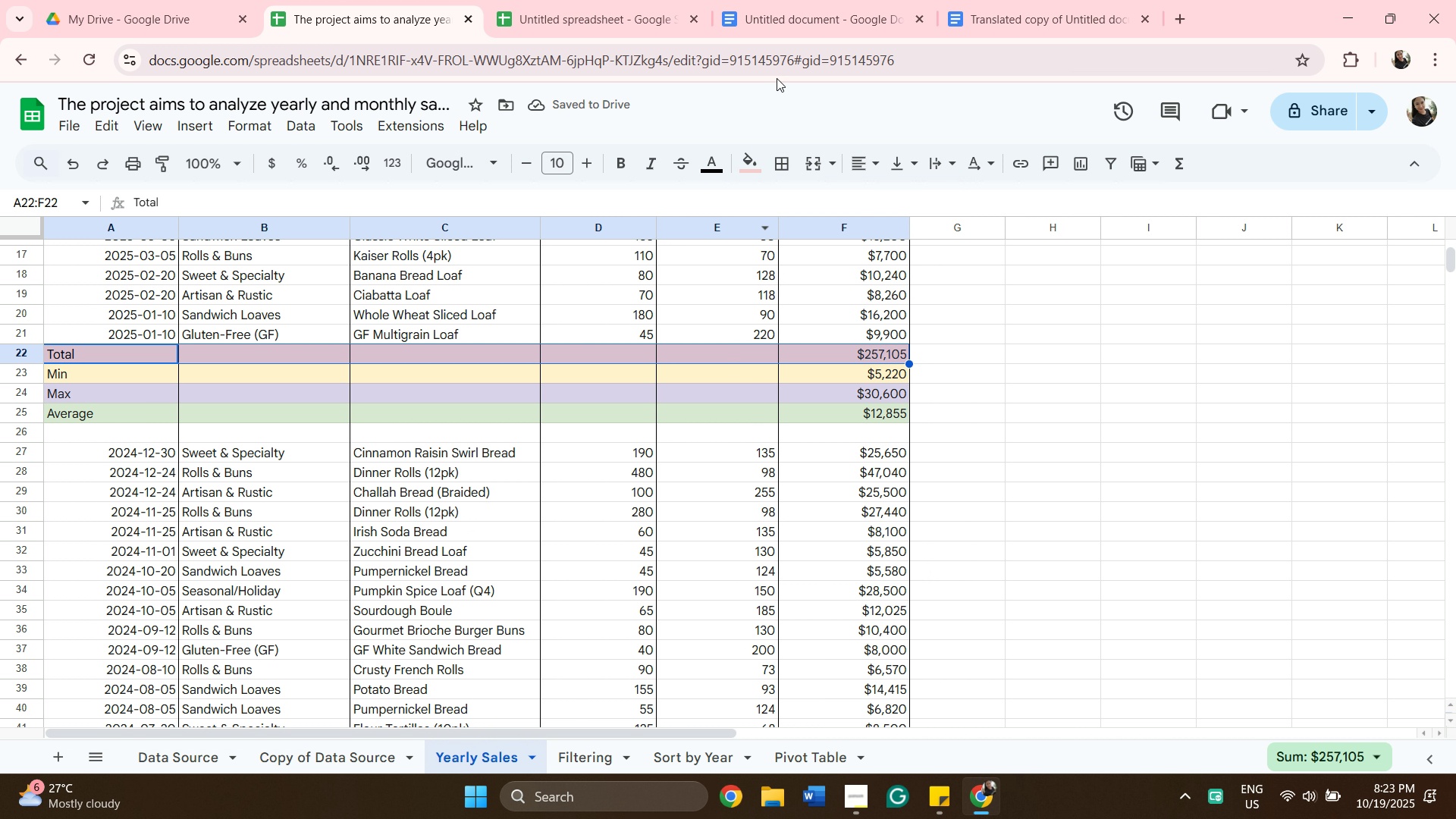 
left_click([742, 160])
 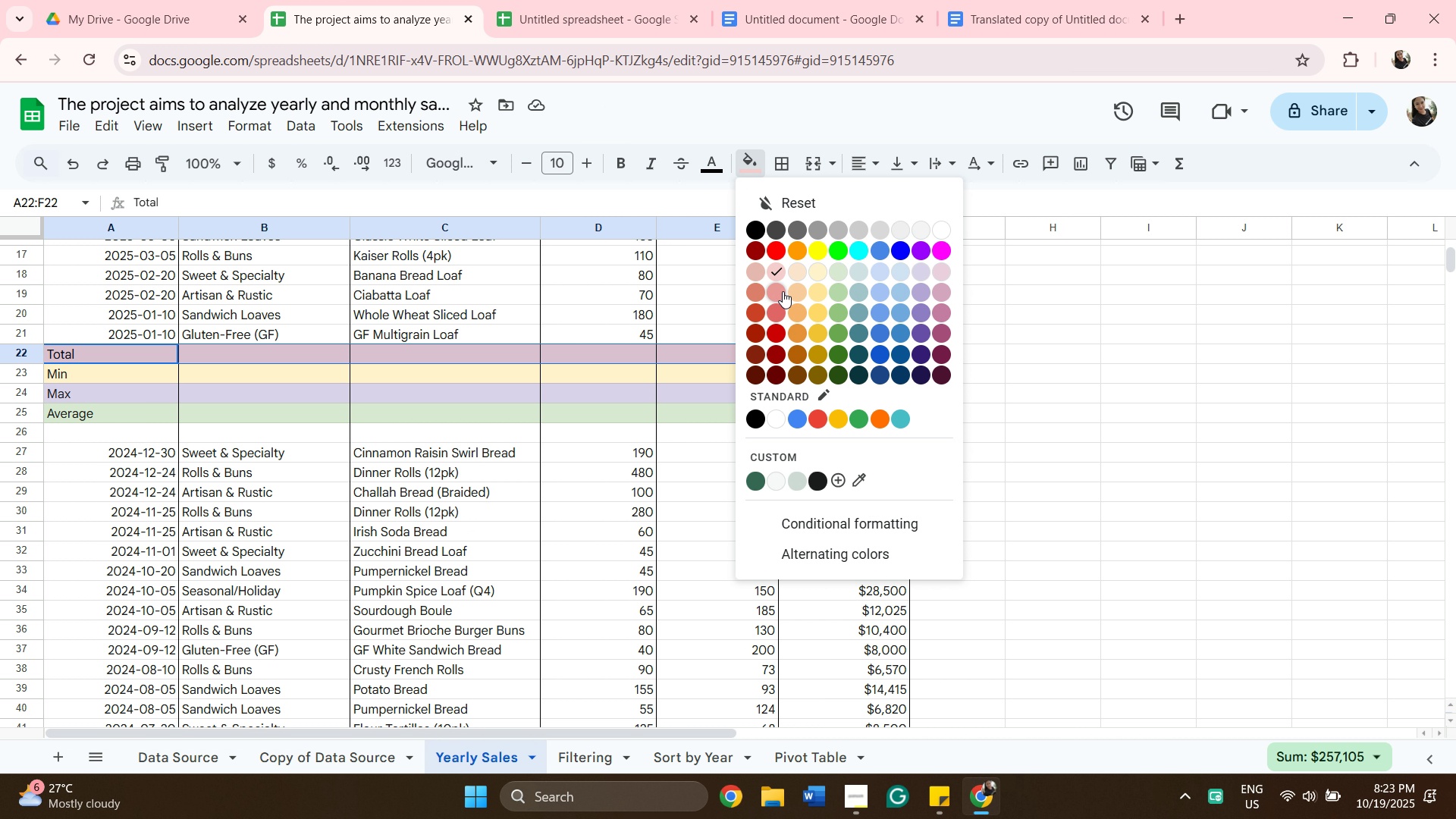 
left_click([781, 289])
 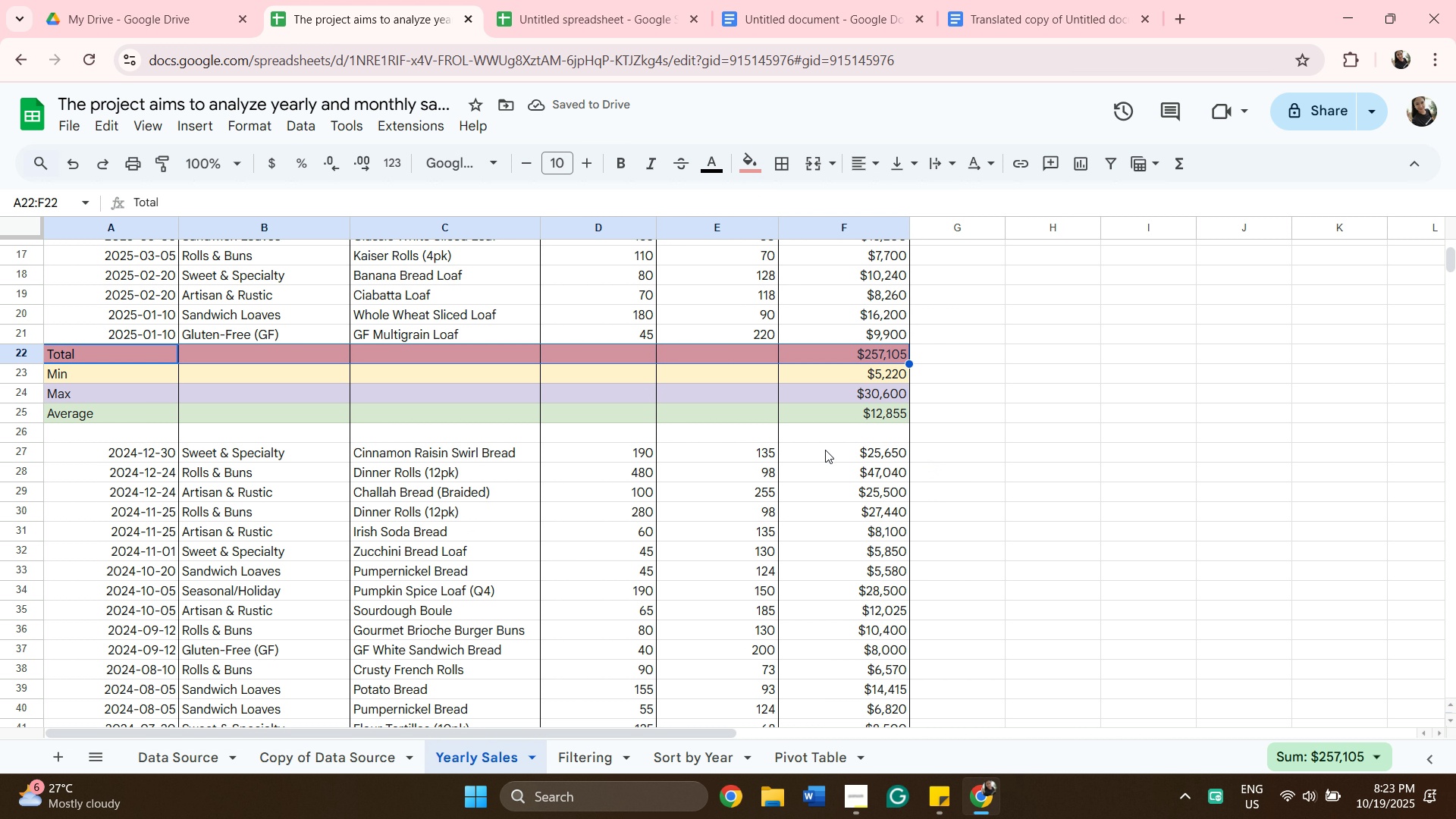 
wait(8.17)
 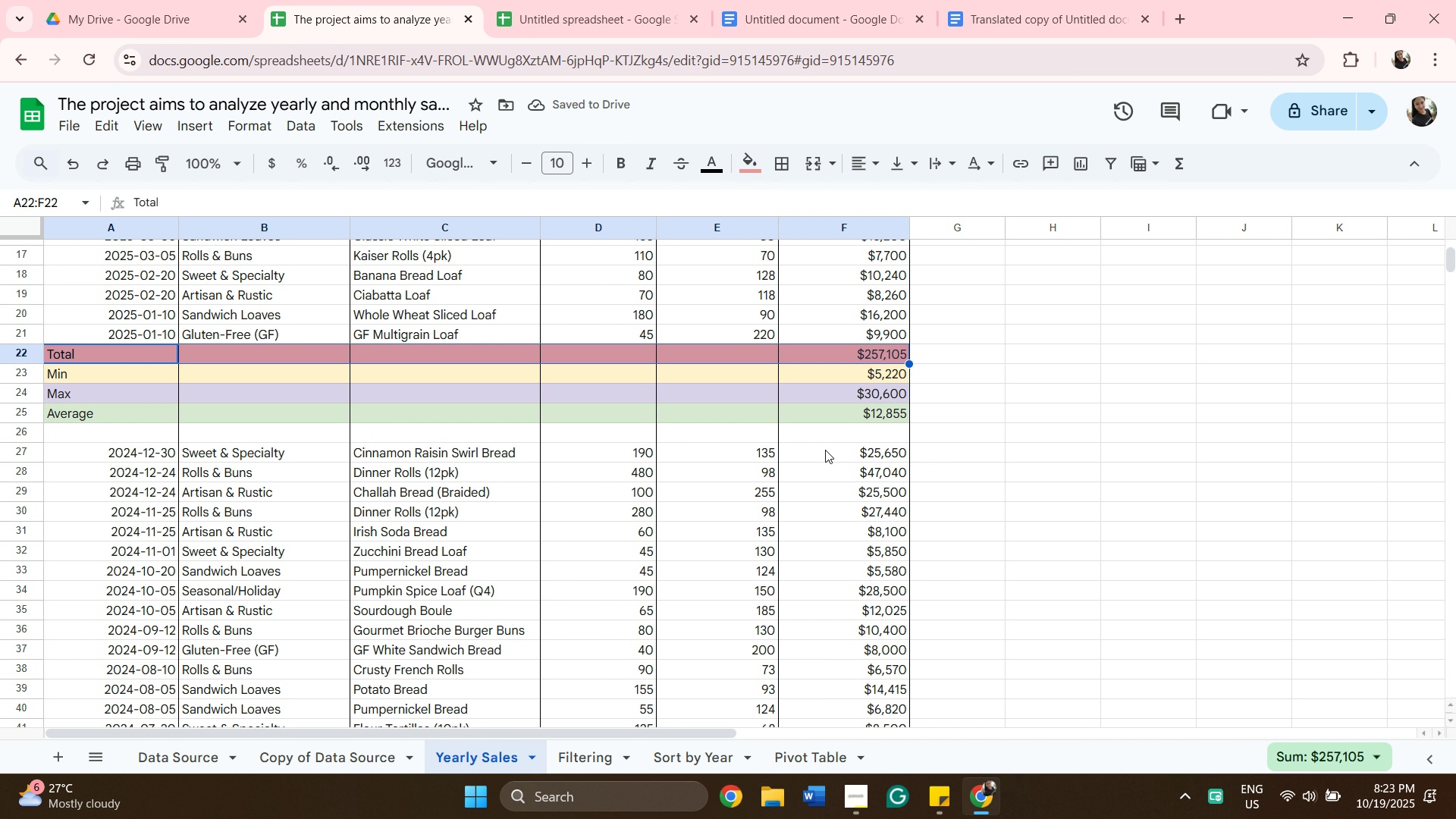 
left_click_drag(start_coordinate=[1451, 267], to_coordinate=[1451, 279])
 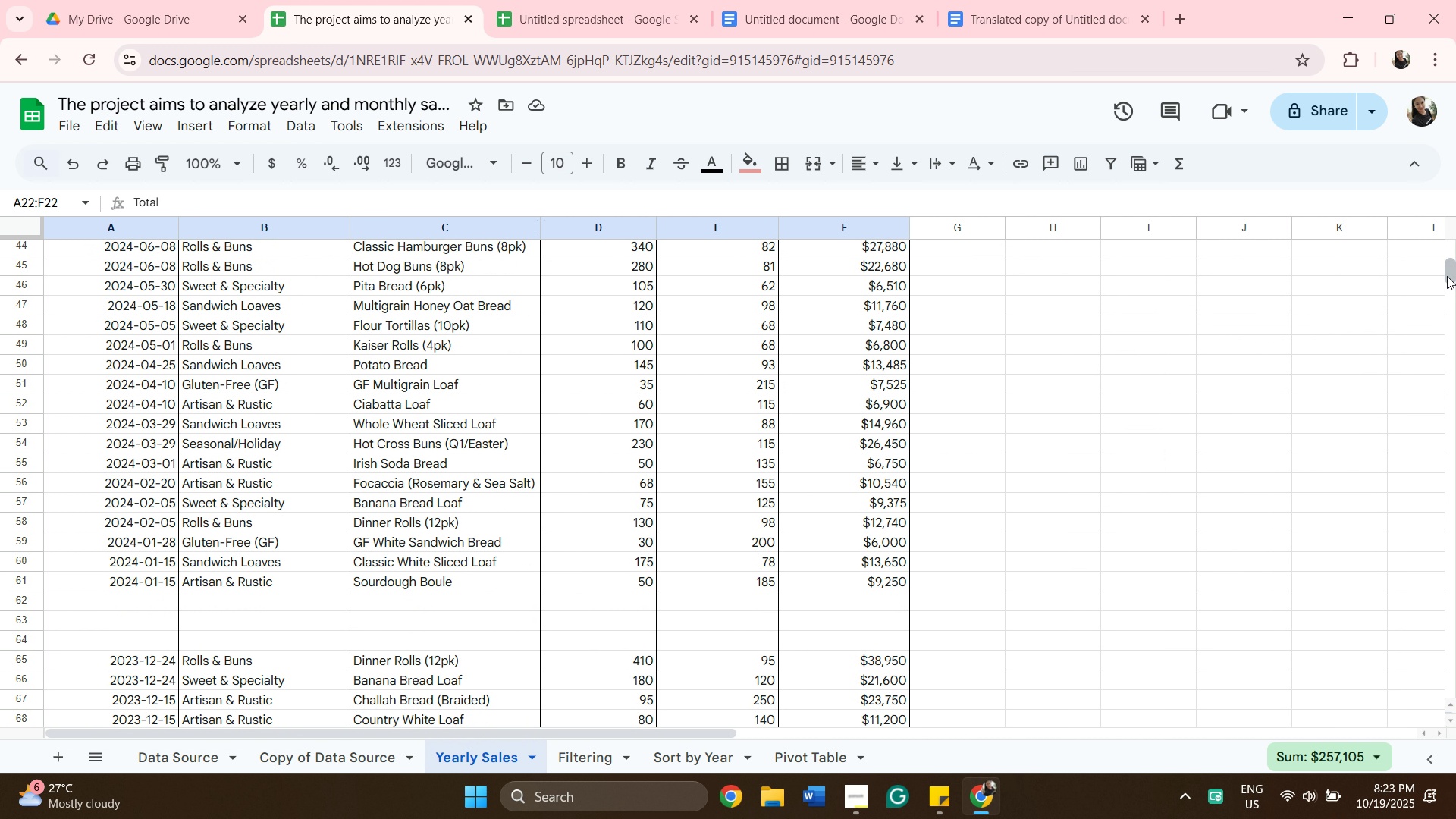 
left_click_drag(start_coordinate=[1446, 275], to_coordinate=[1442, 263])
 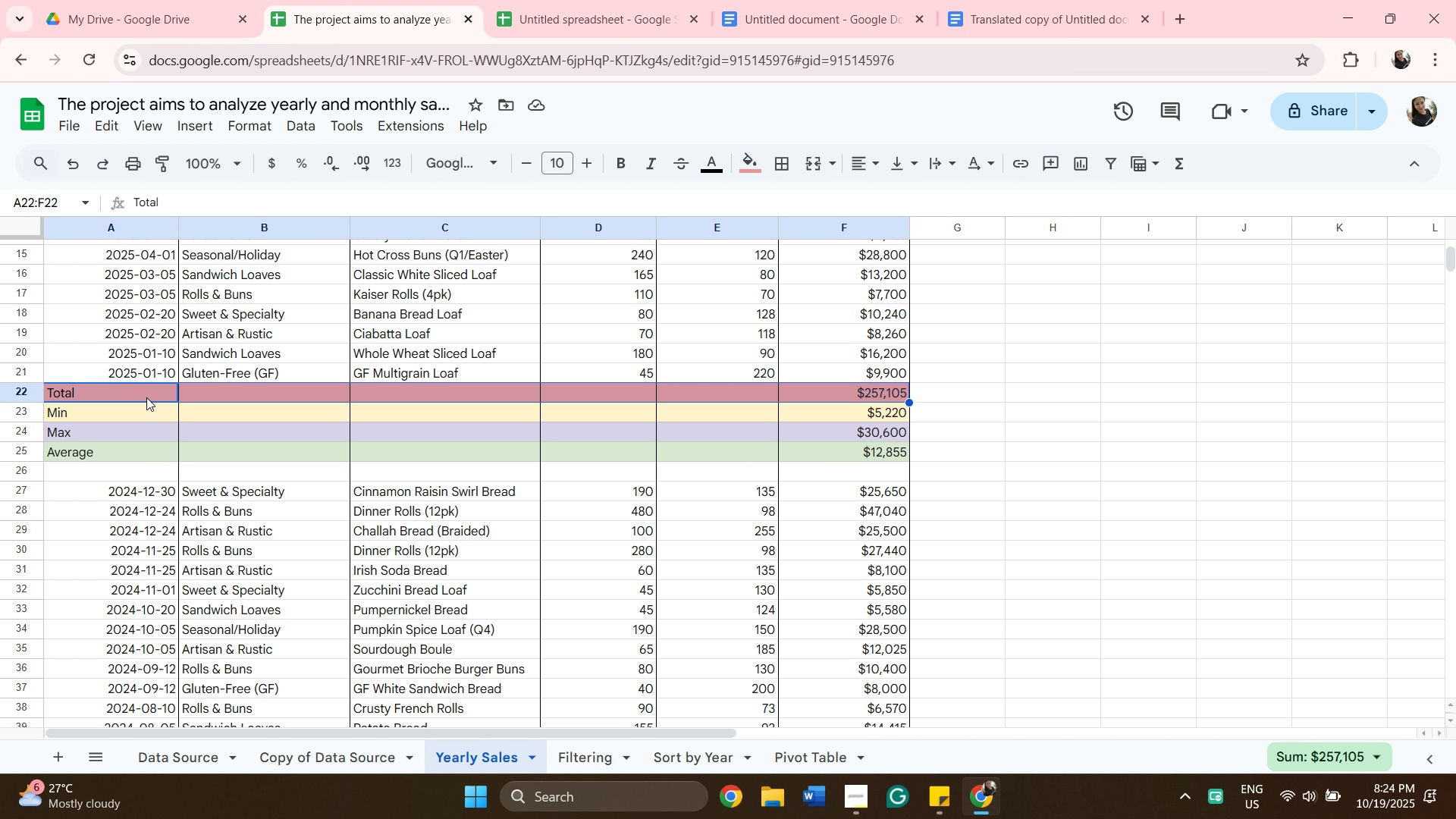 
left_click([146, 397])
 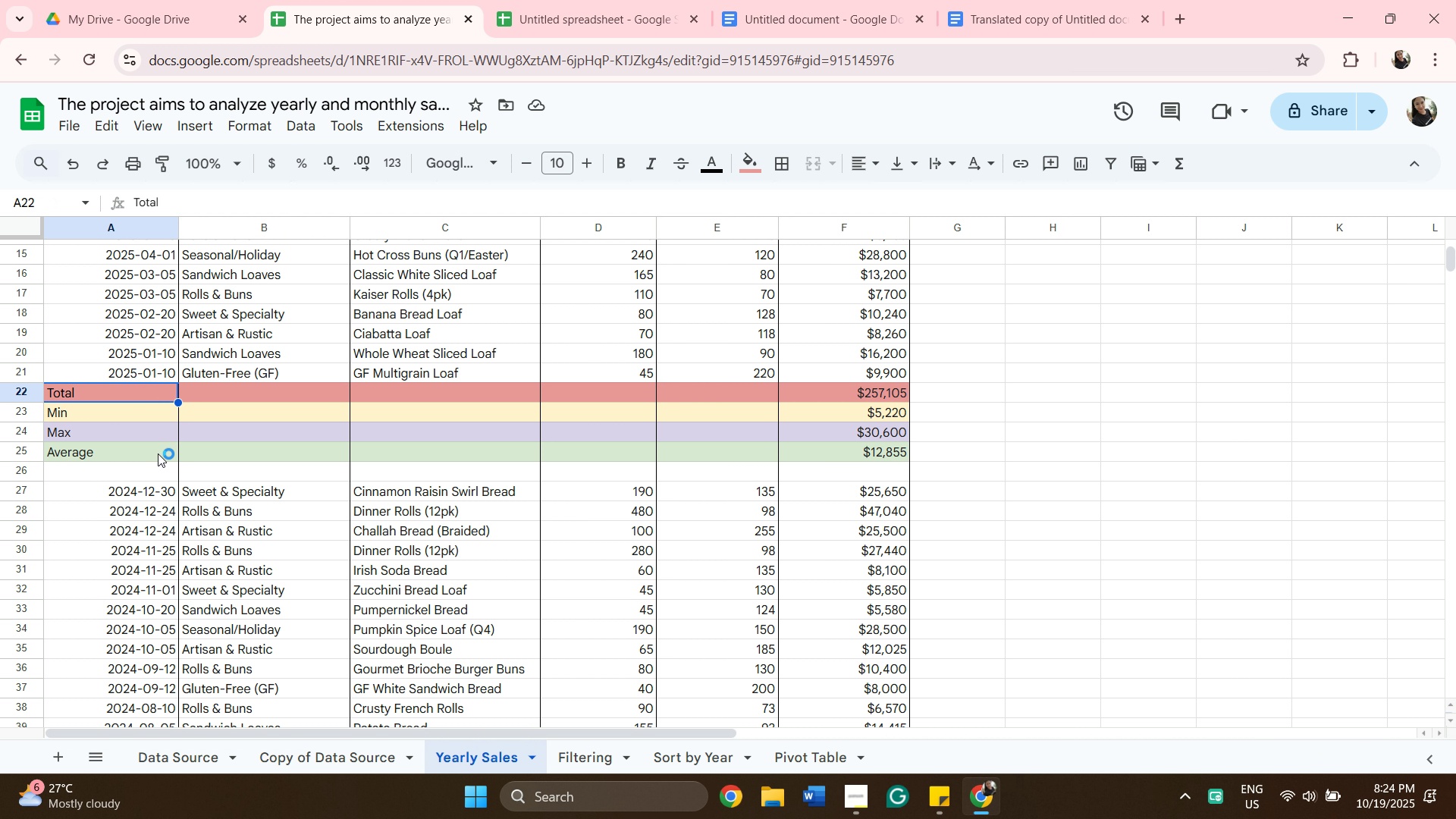 
key(Shift+ShiftLeft)
 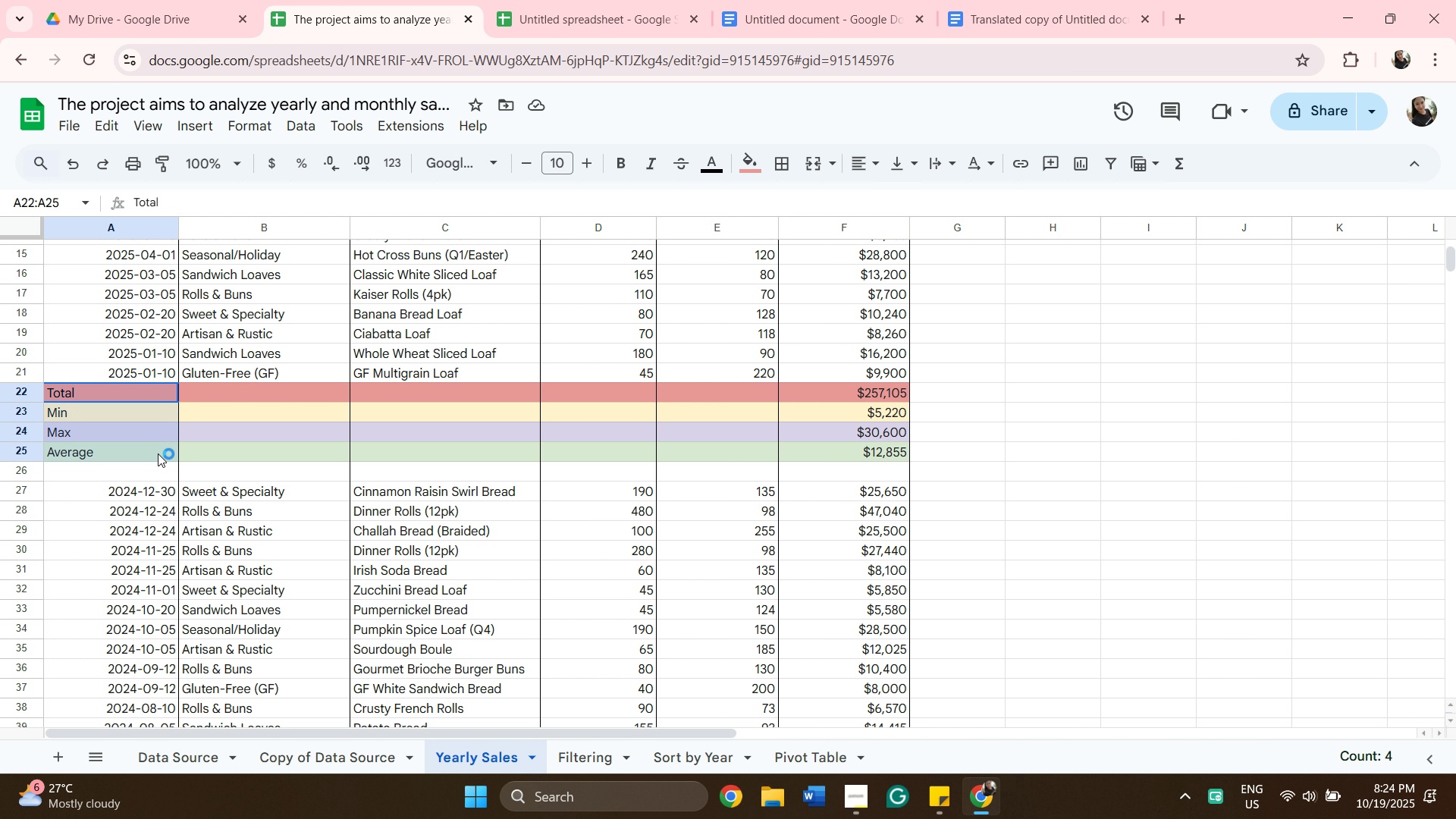 
left_click([158, 453])
 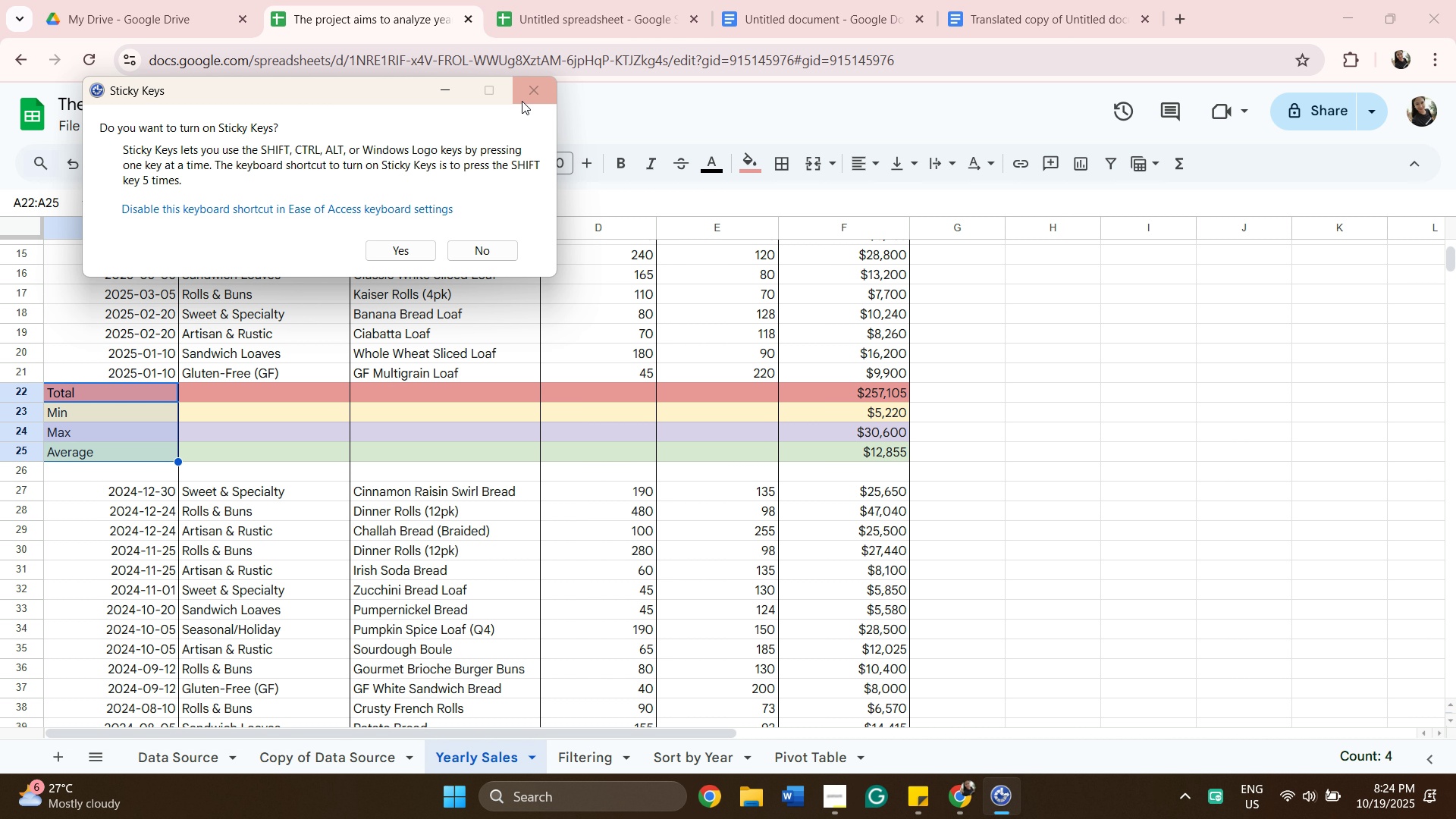 
wait(12.25)
 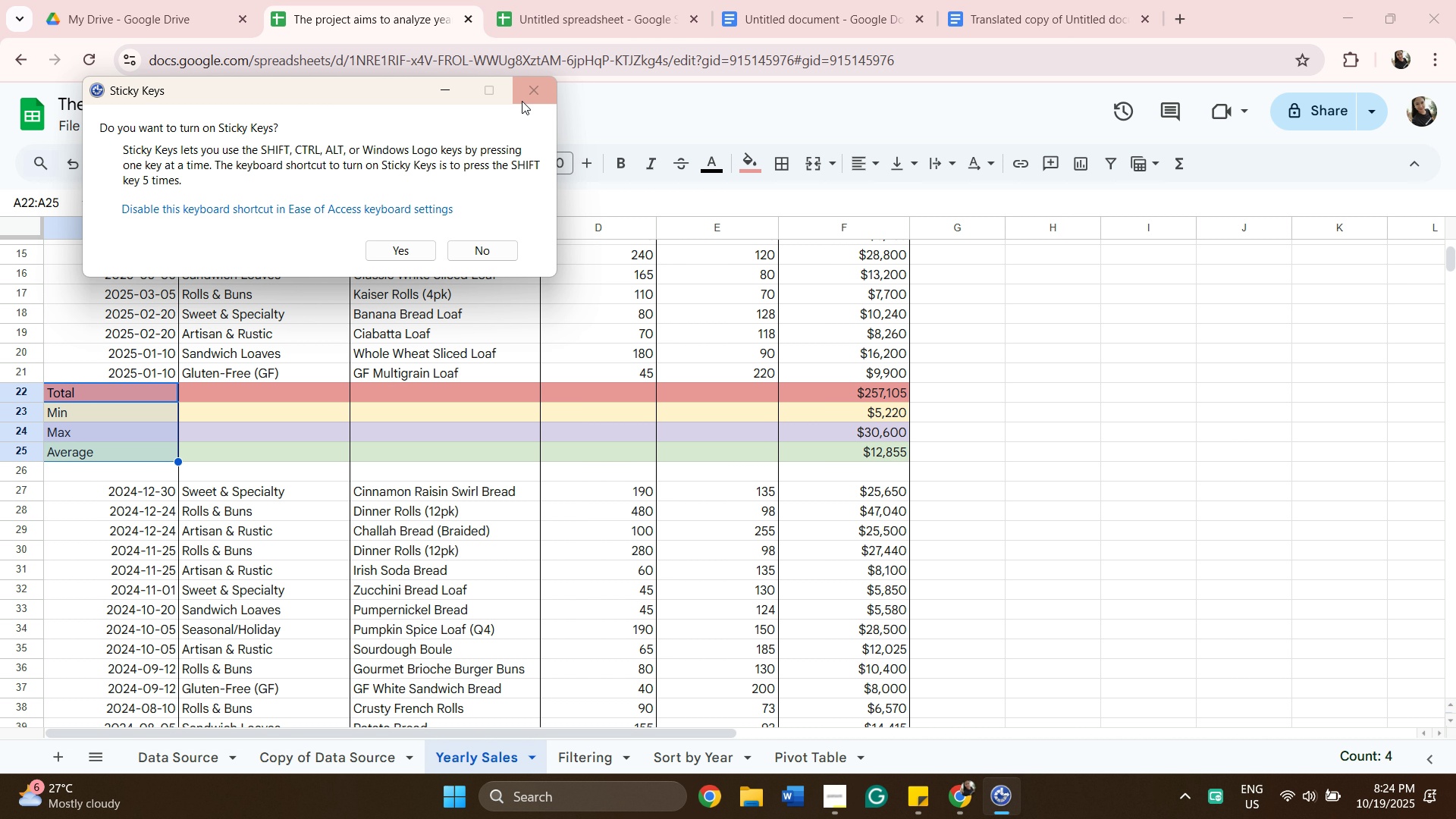 
left_click([93, 394])
 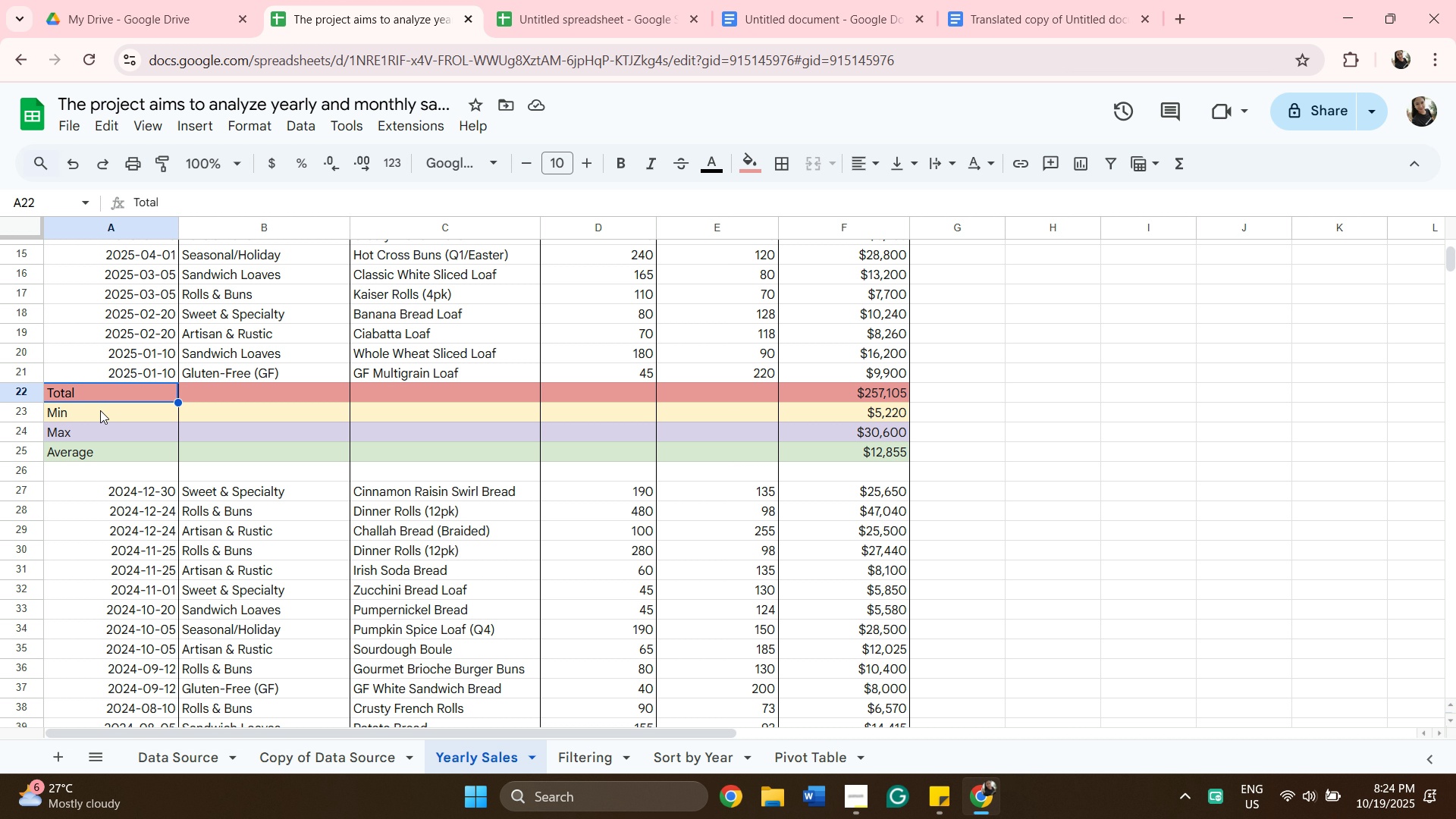 
wait(6.39)
 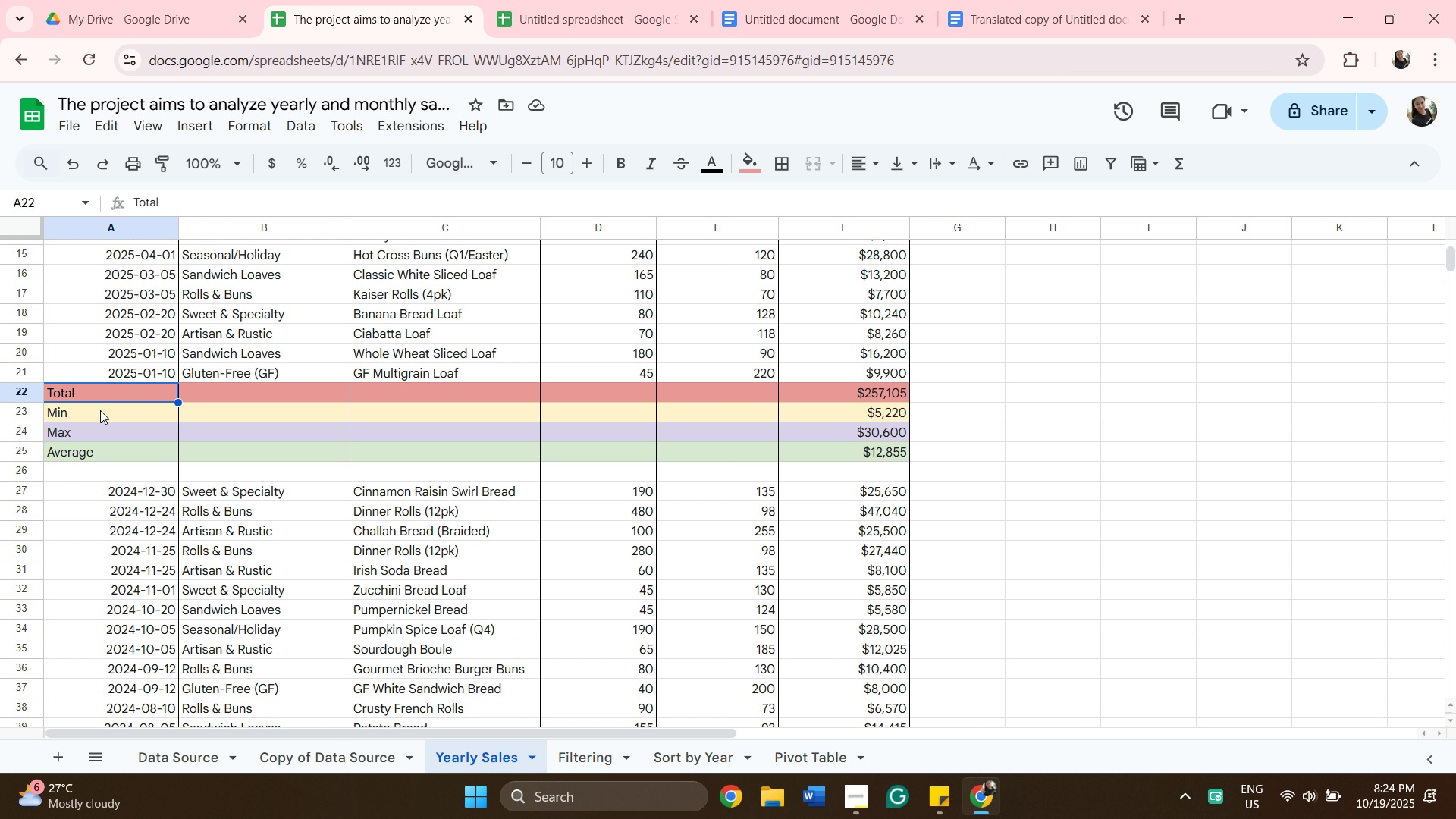 
key(Shift+ShiftLeft)
 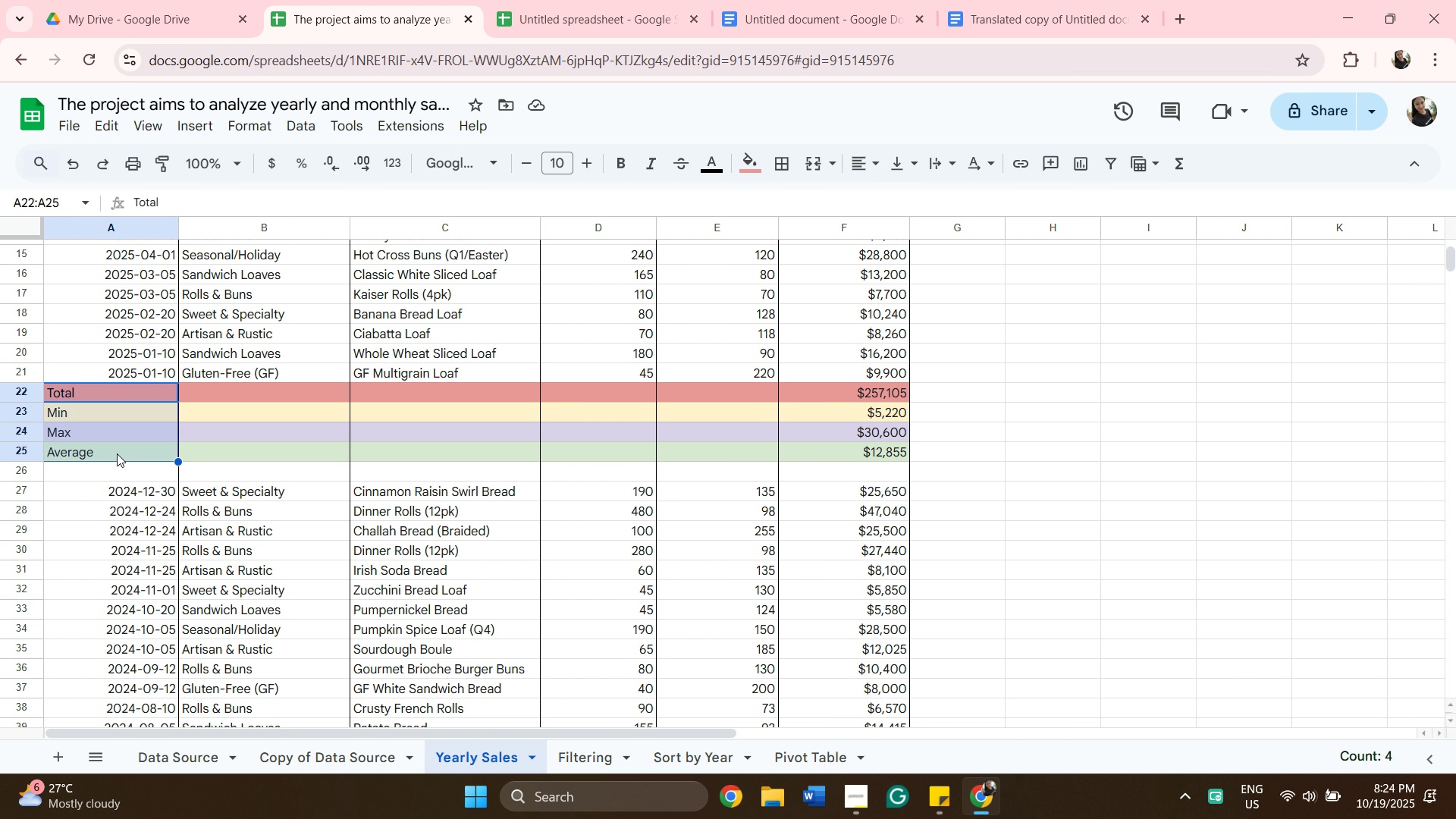 
left_click([117, 453])
 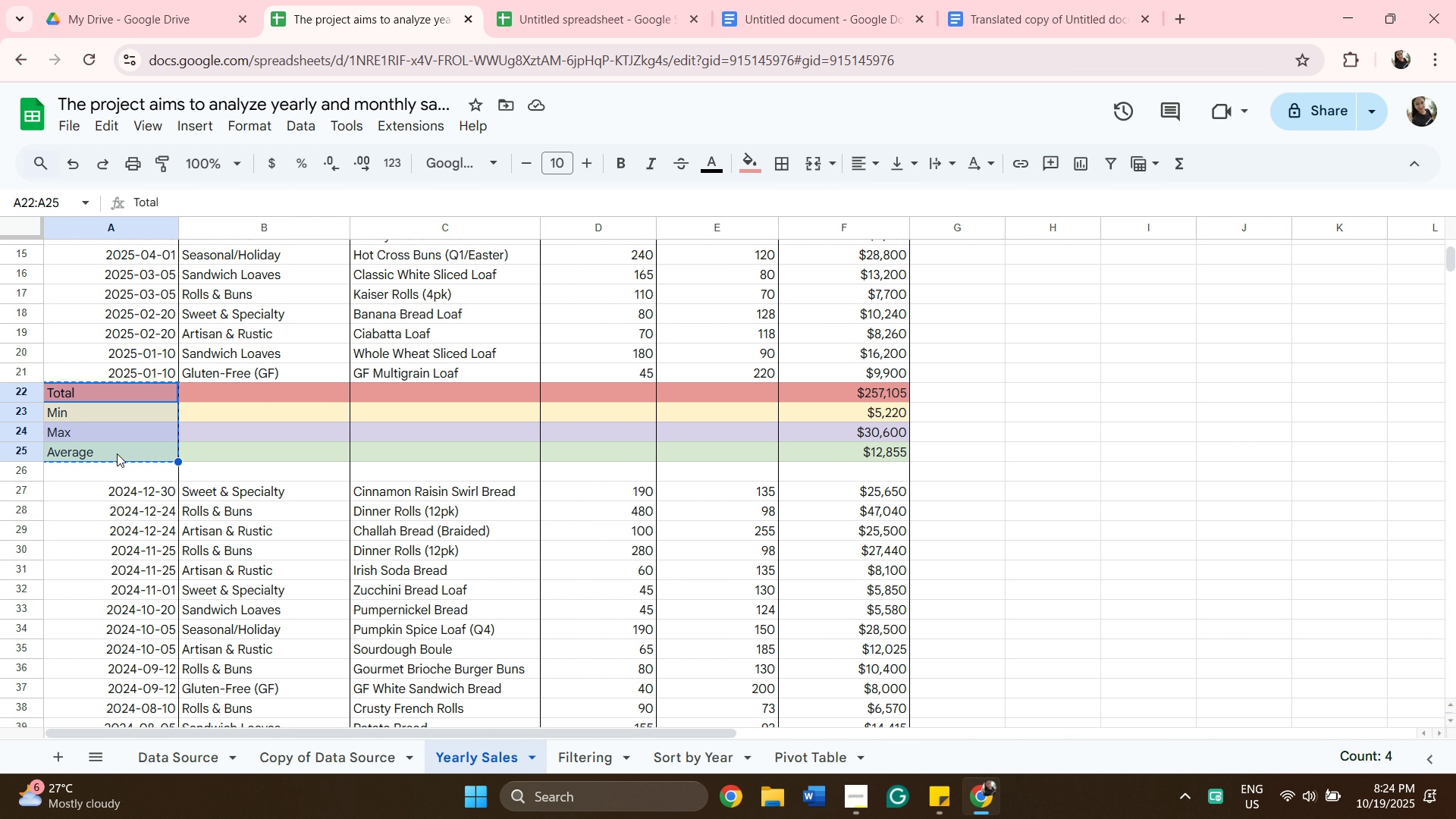 
key(Control+C)
 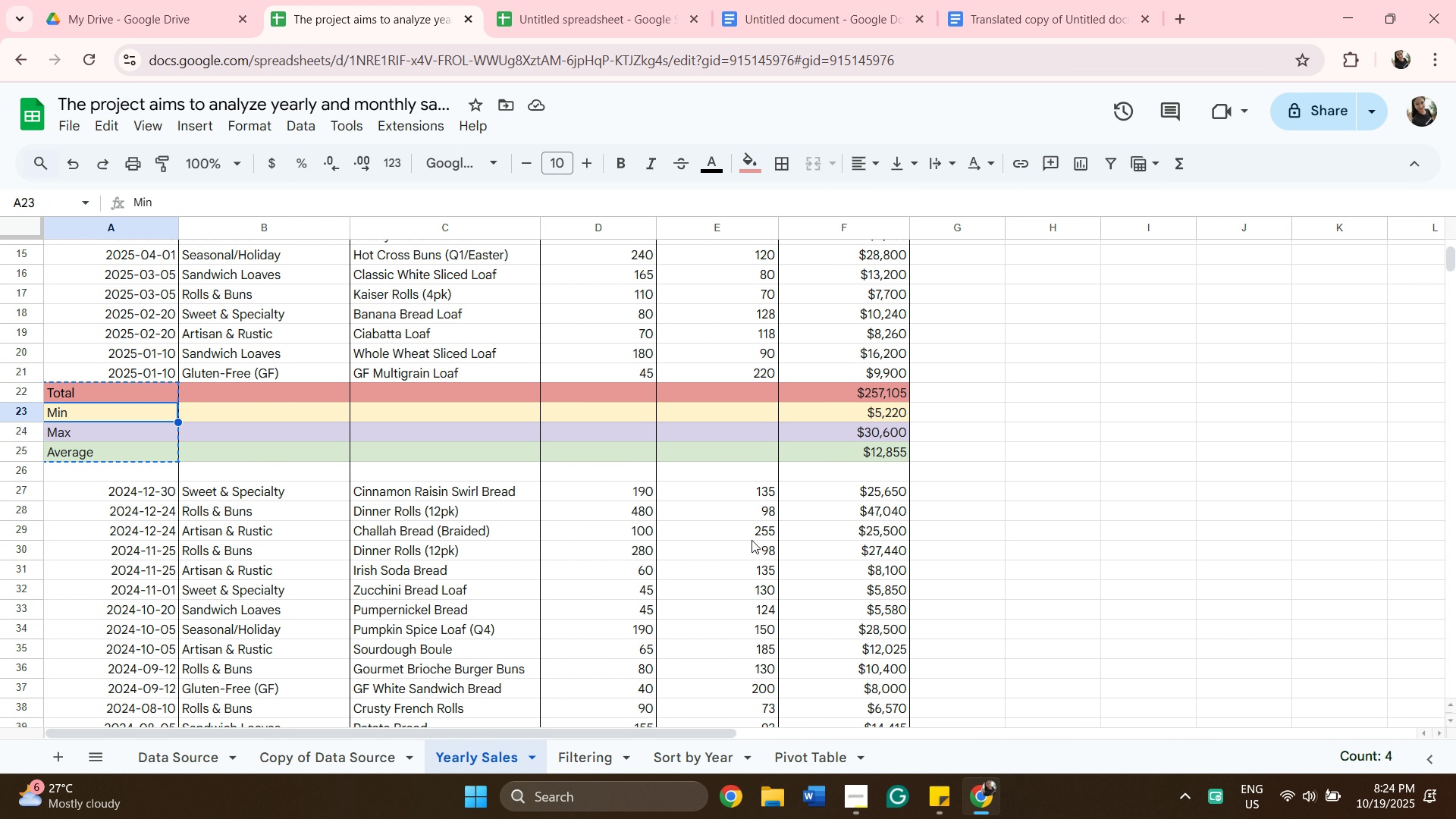 
key(ArrowDown)
 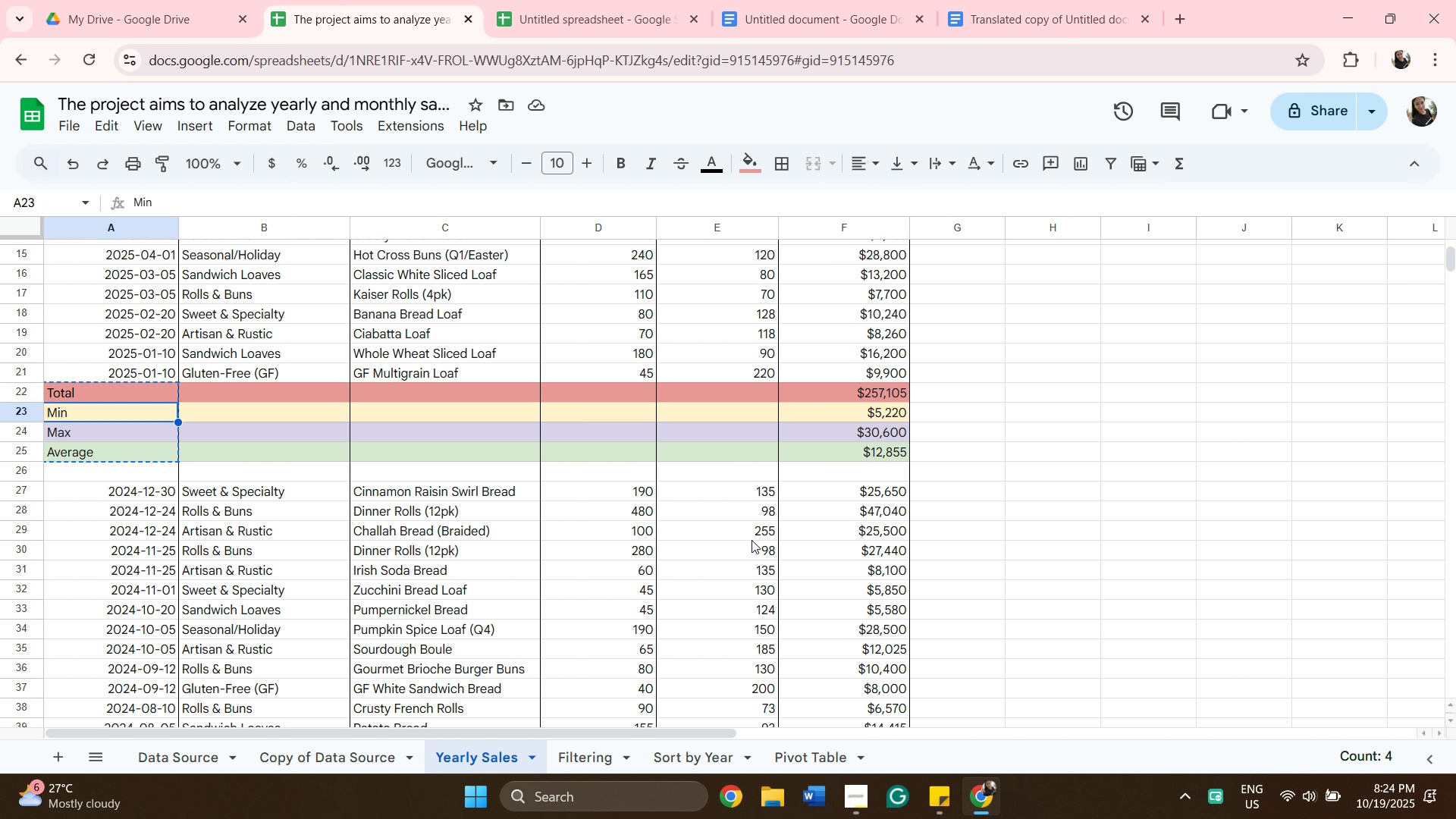 
key(ArrowDown)
 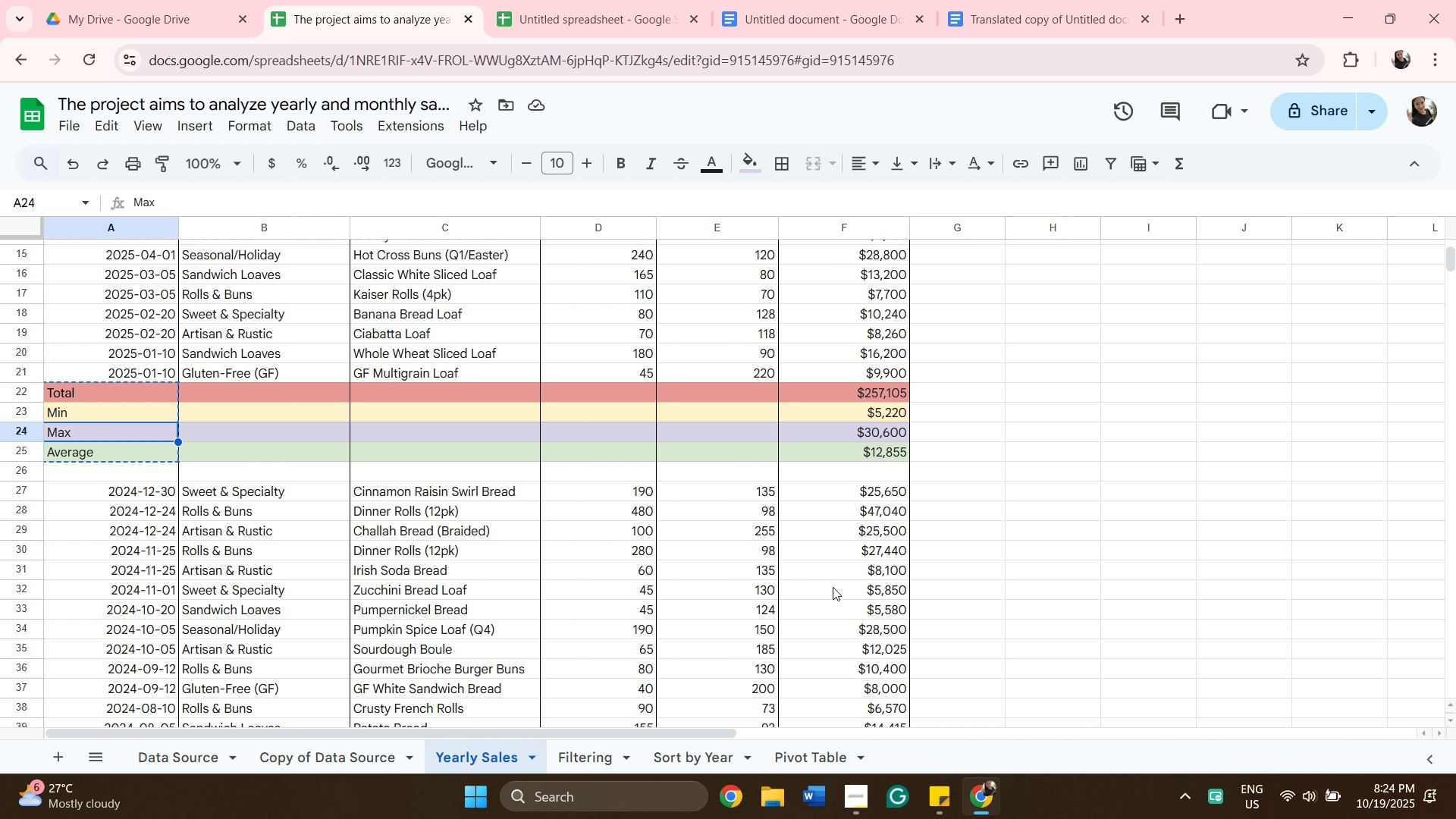 
scroll: coordinate [755, 612], scroll_direction: down, amount: 6.0
 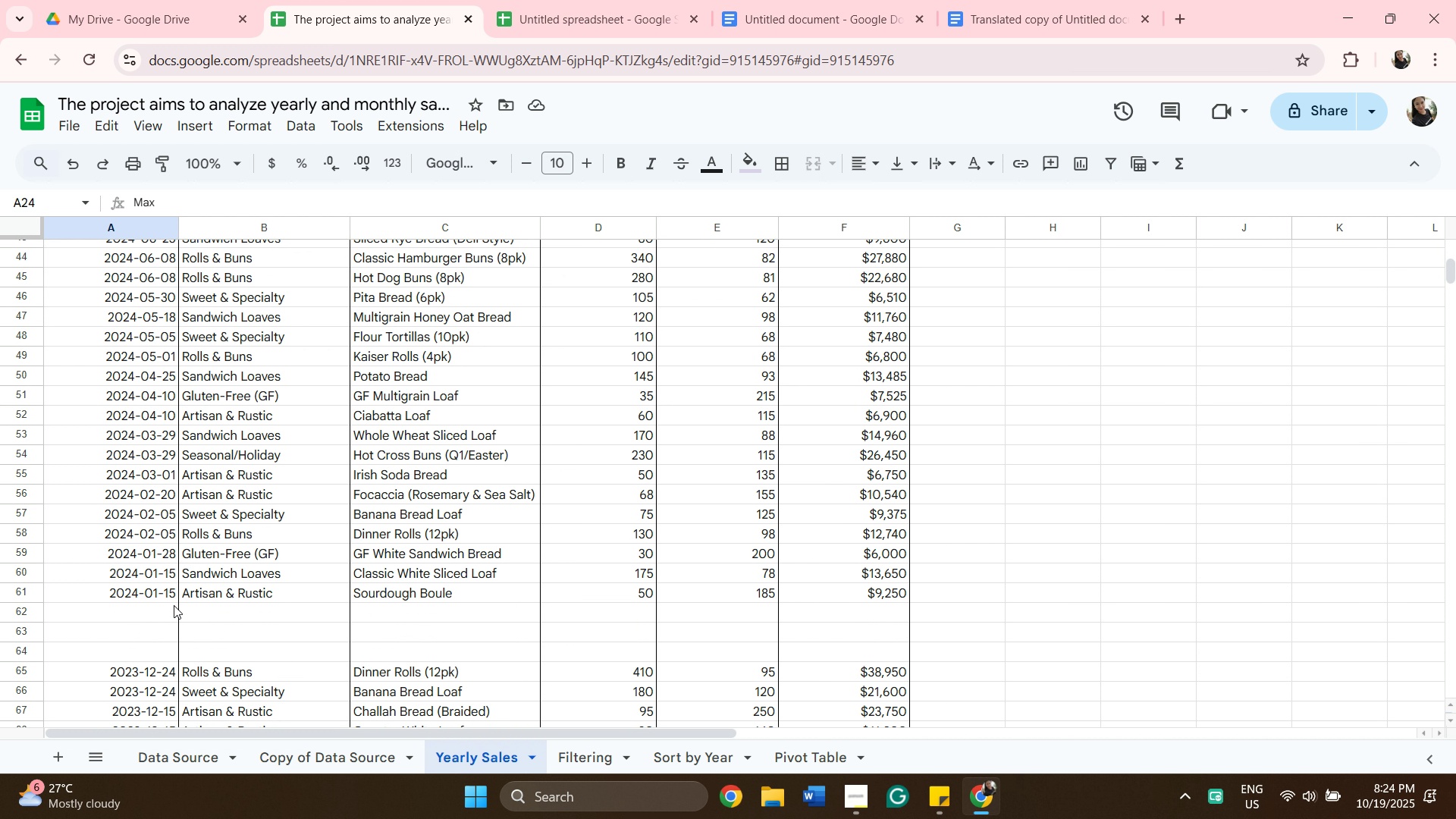 
left_click([148, 616])
 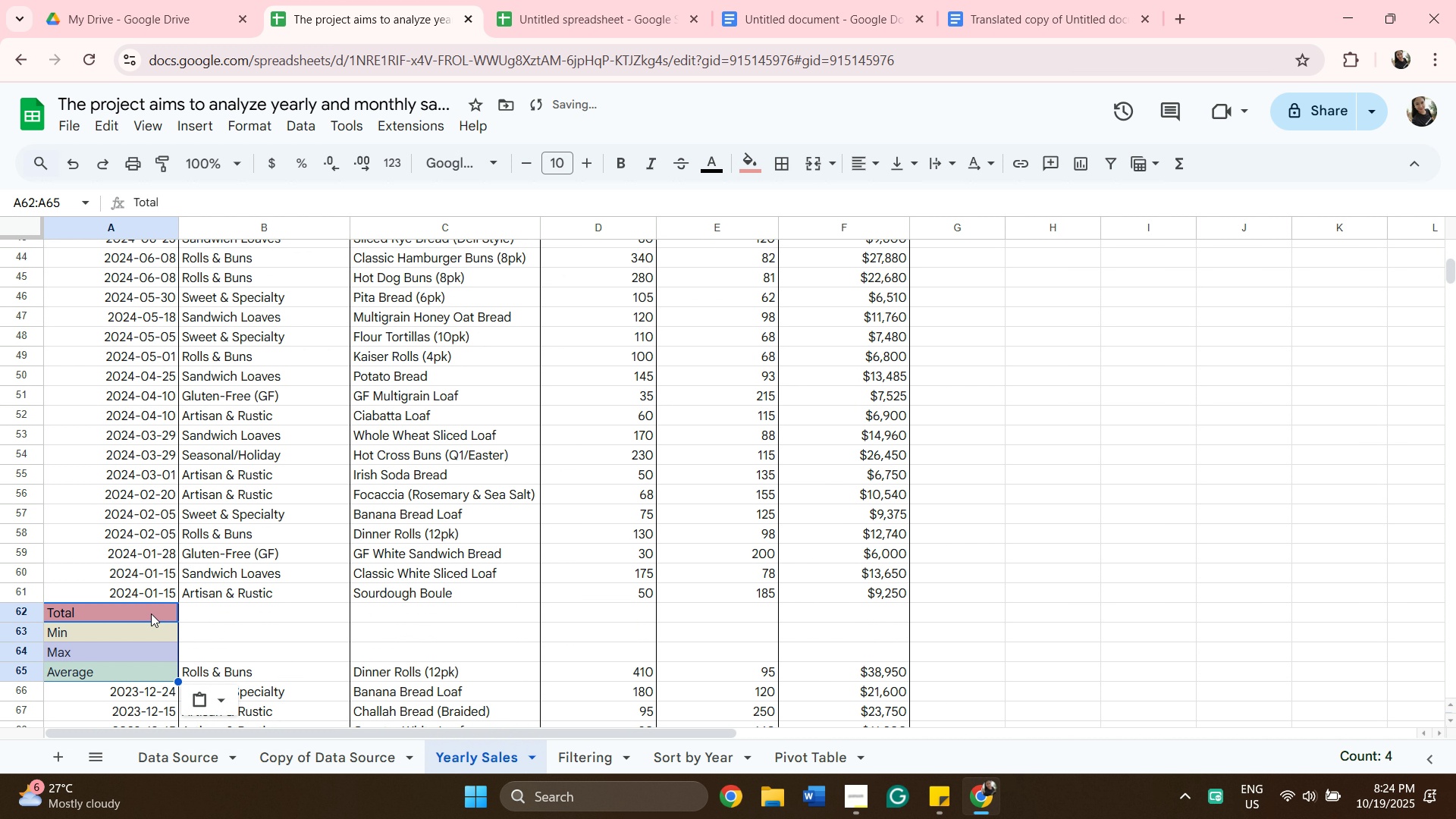 
key(Control+V)
 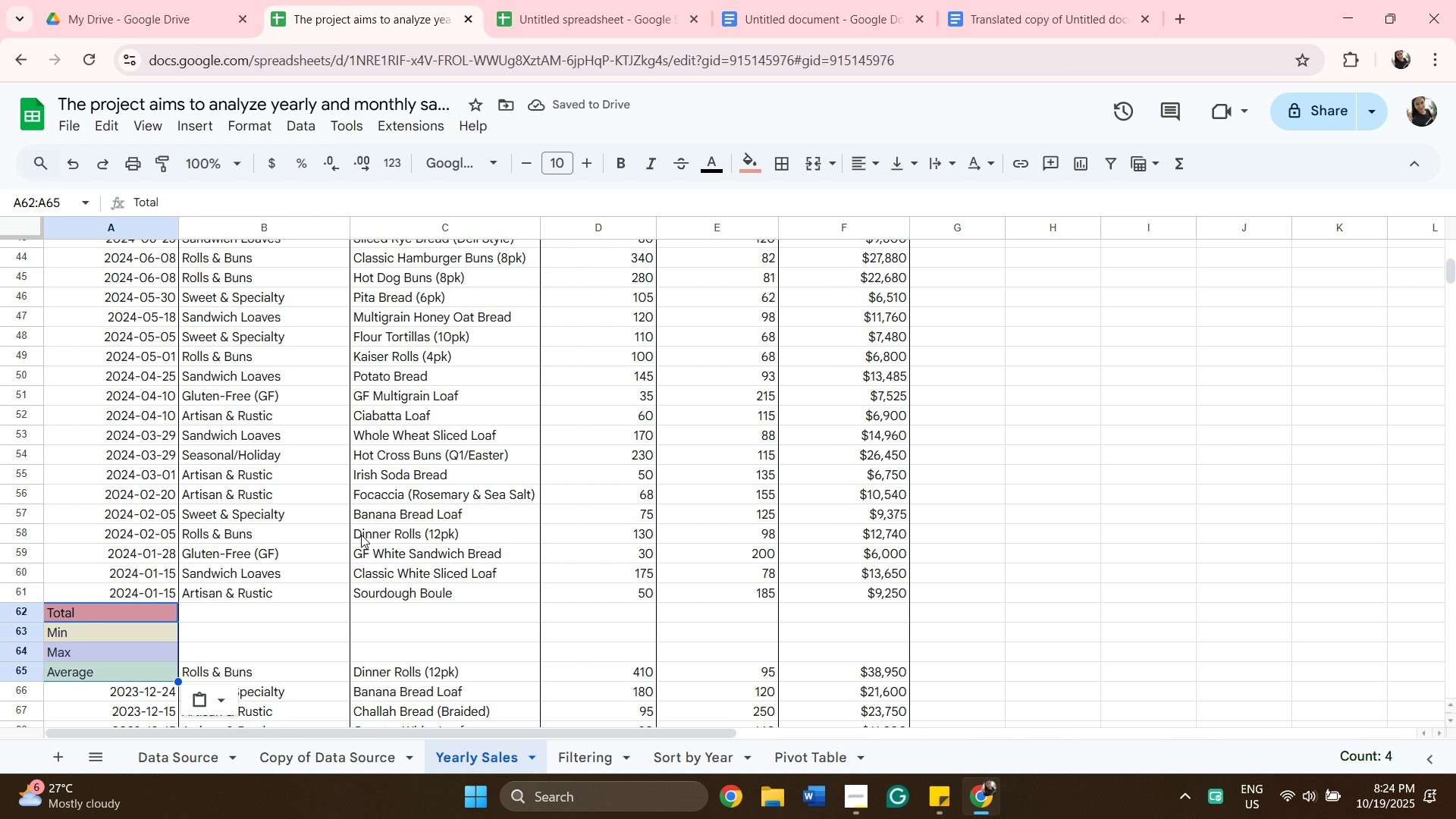 
wait(5.65)
 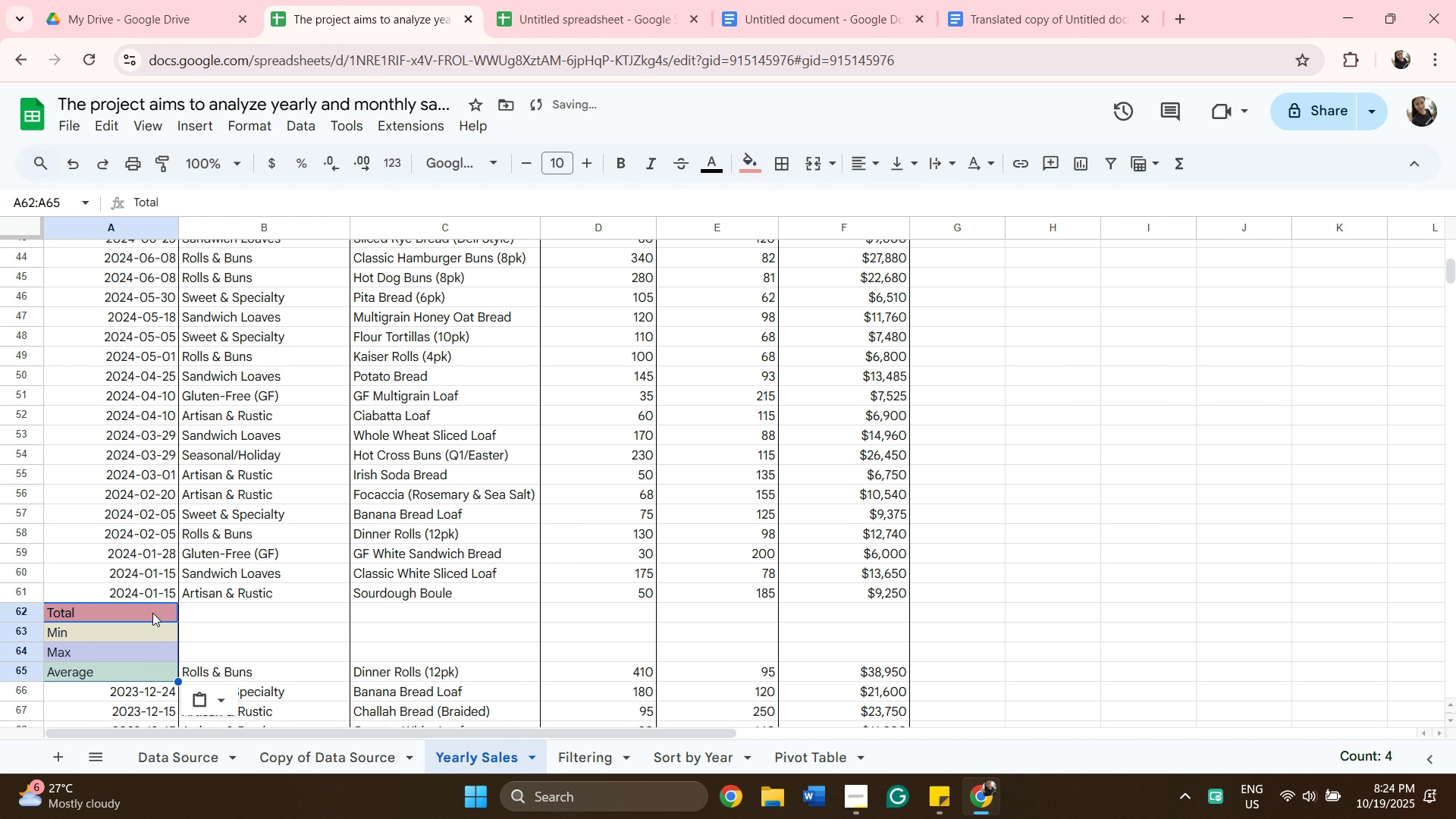 
scroll: coordinate [241, 561], scroll_direction: up, amount: 9.0
 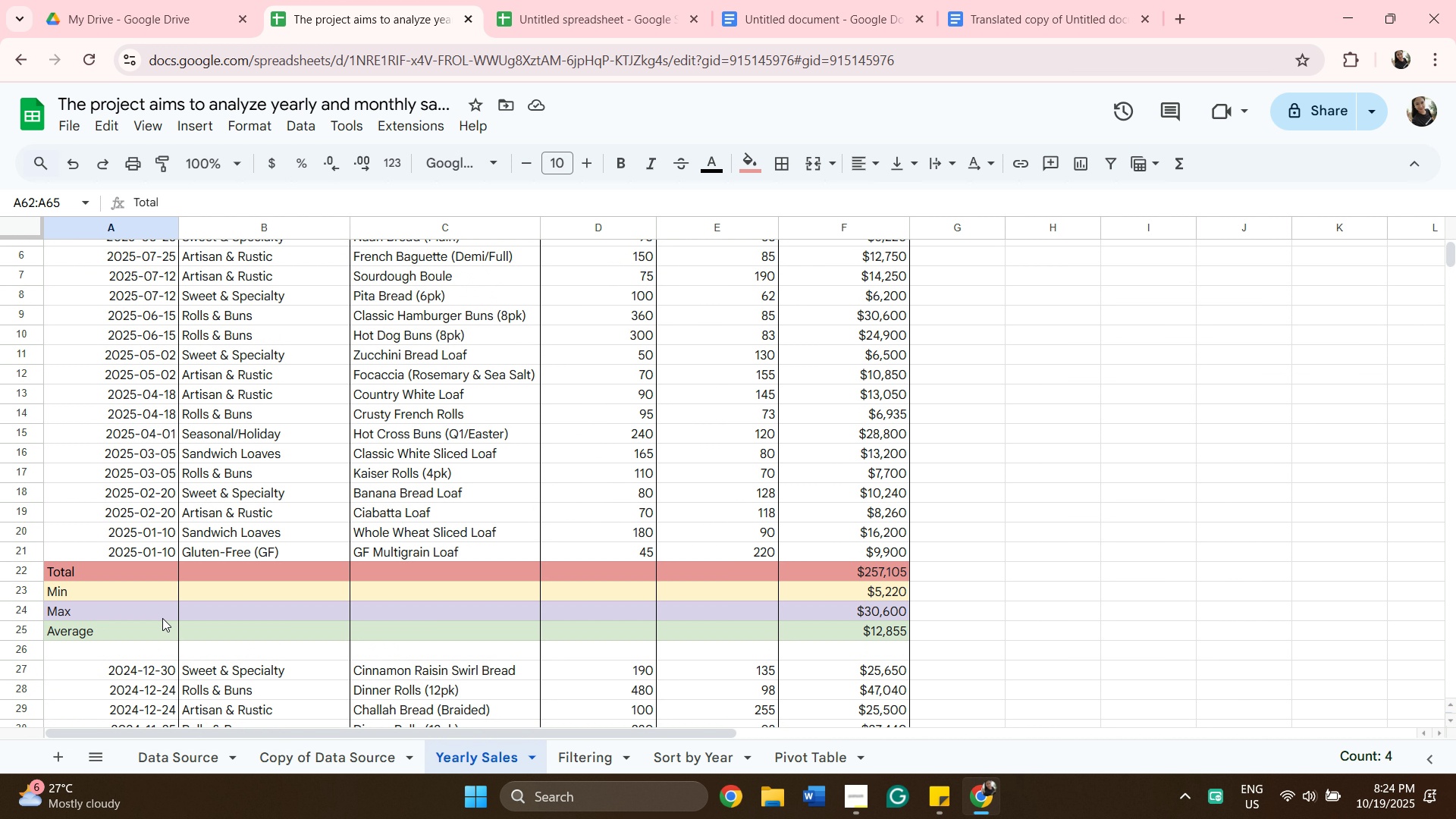 
scroll: coordinate [162, 618], scroll_direction: down, amount: 1.0
 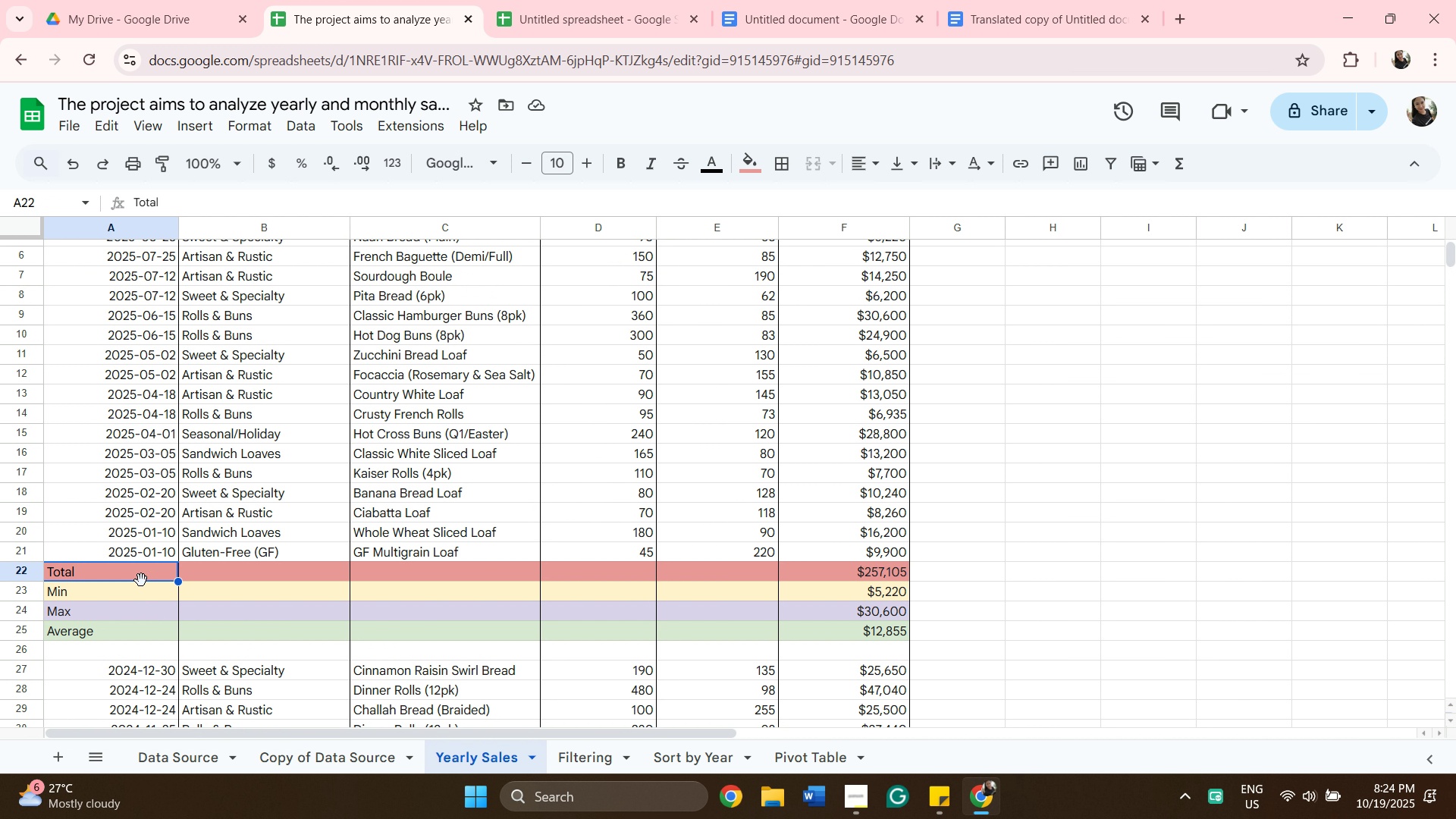 
left_click([141, 580])
 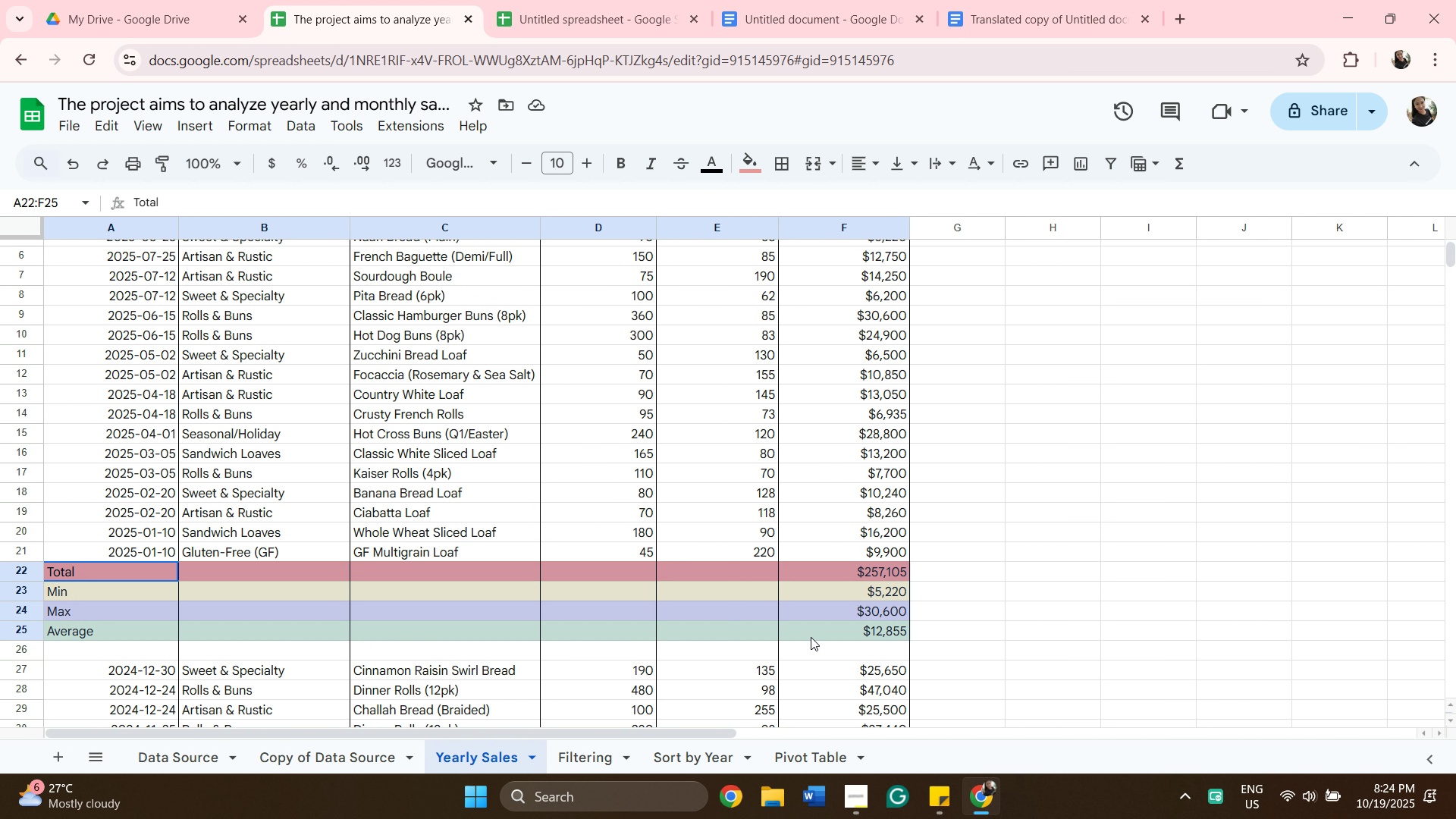 
key(Shift+ShiftLeft)
 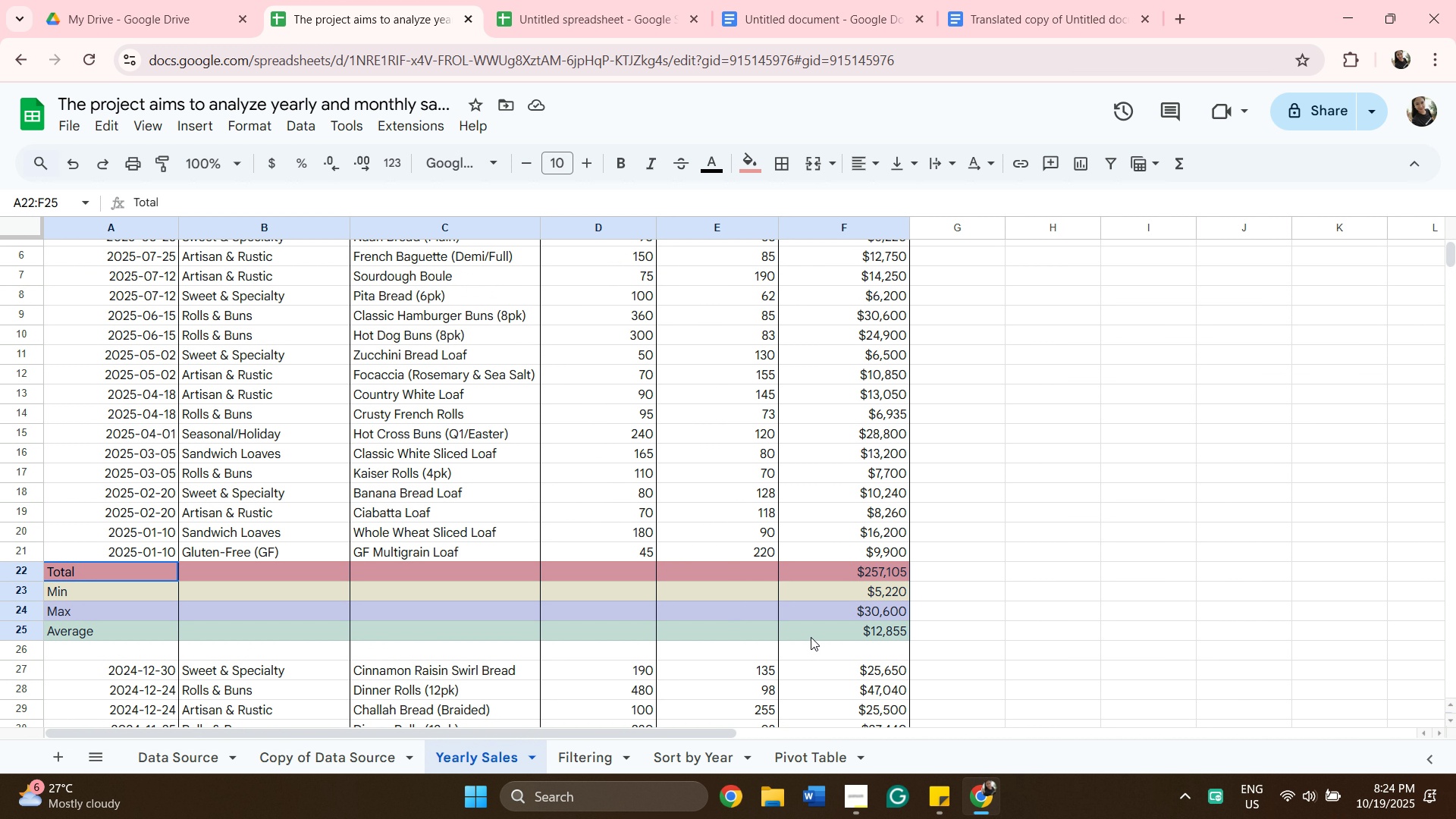 
left_click([811, 637])
 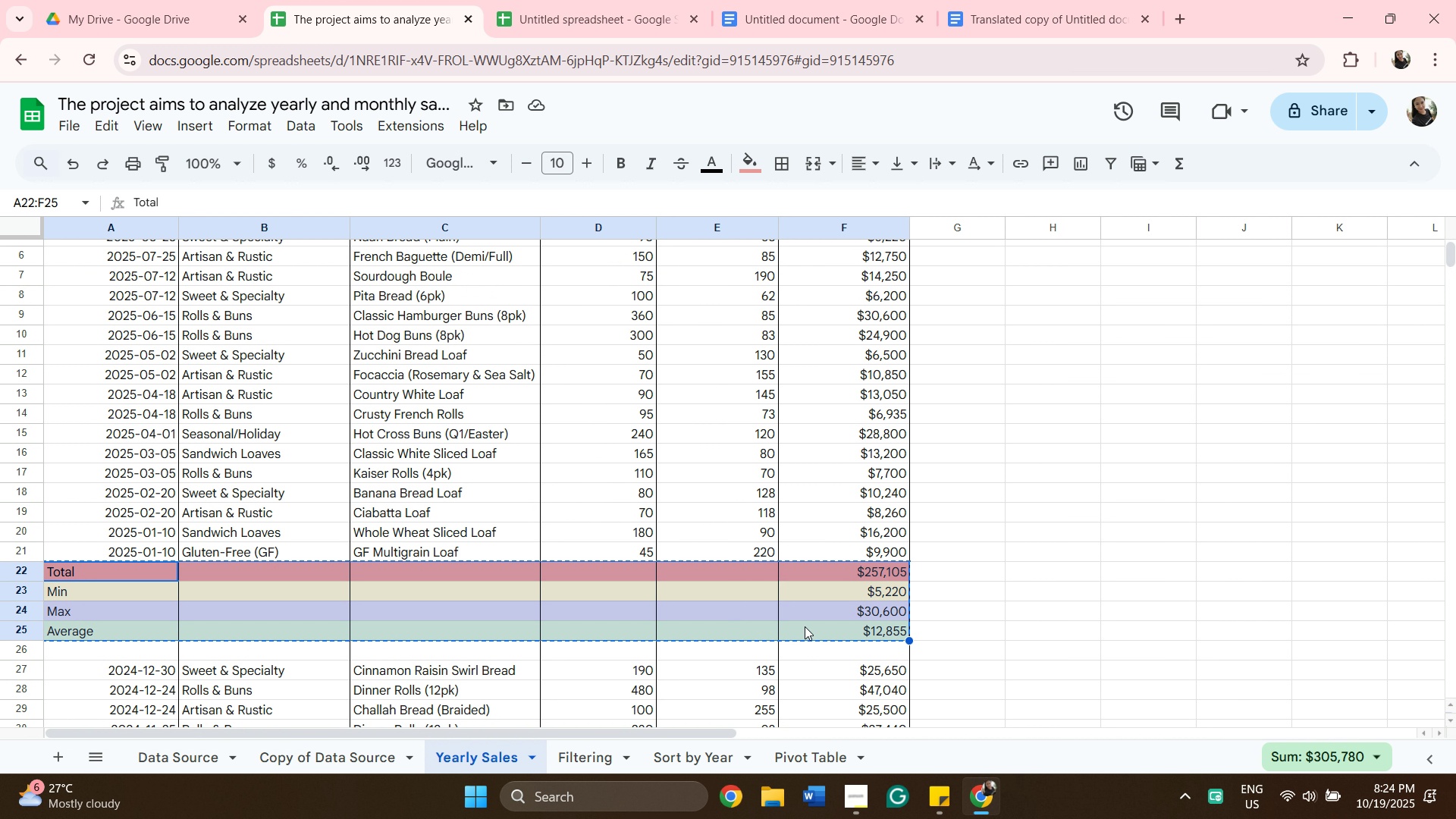 
key(Control+C)
 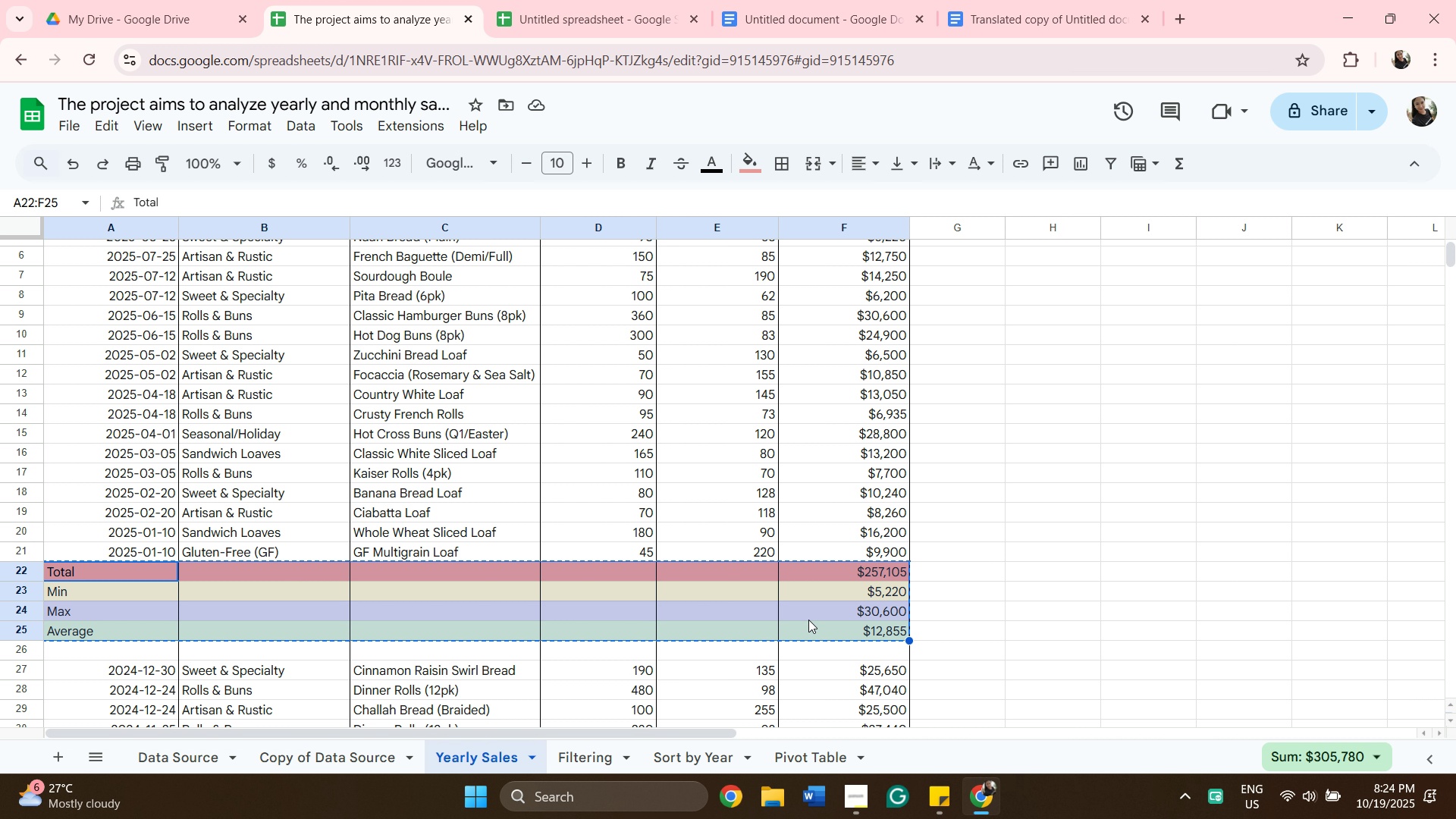 
scroll: coordinate [814, 620], scroll_direction: down, amount: 7.0
 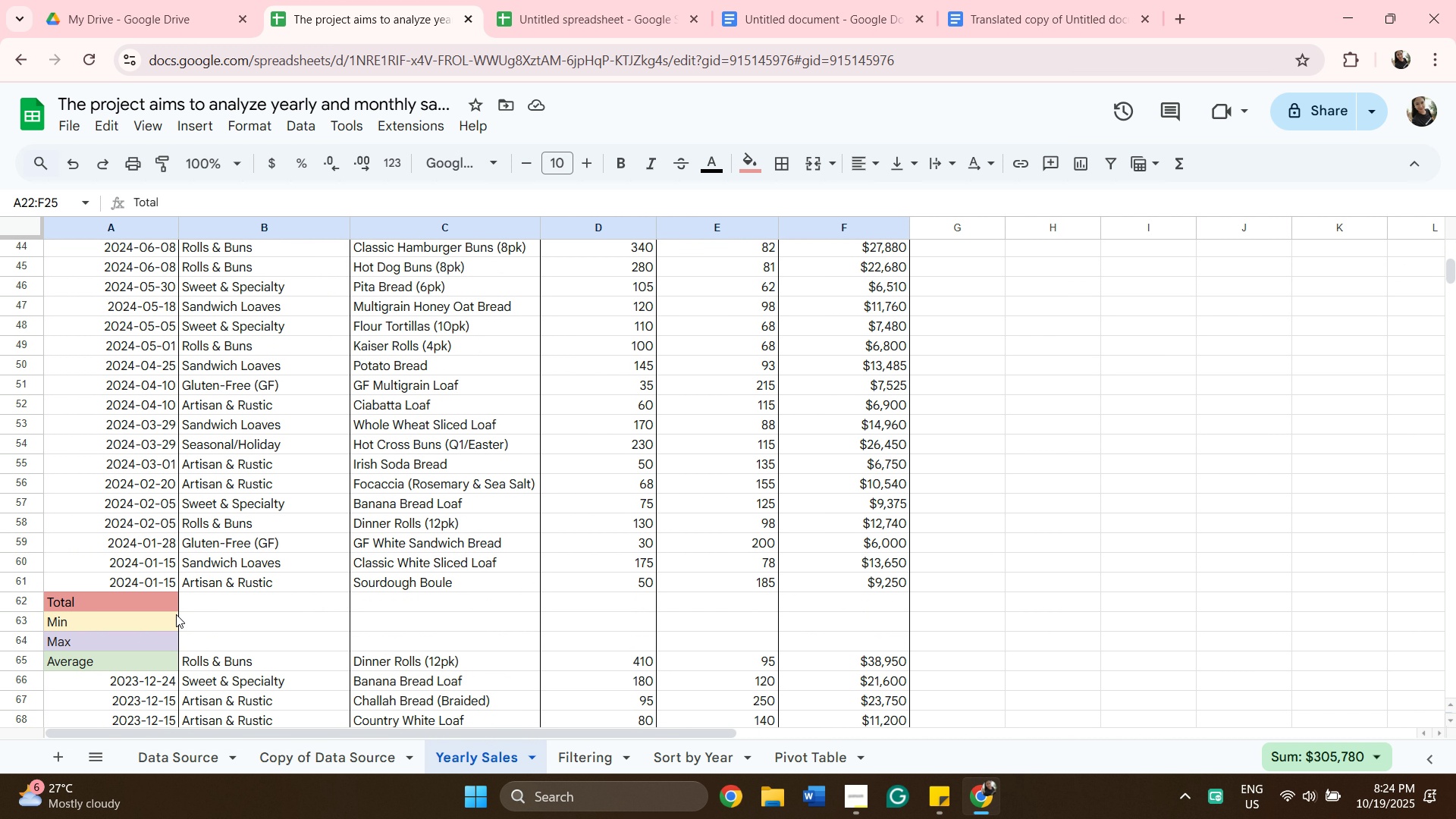 
left_click([171, 607])
 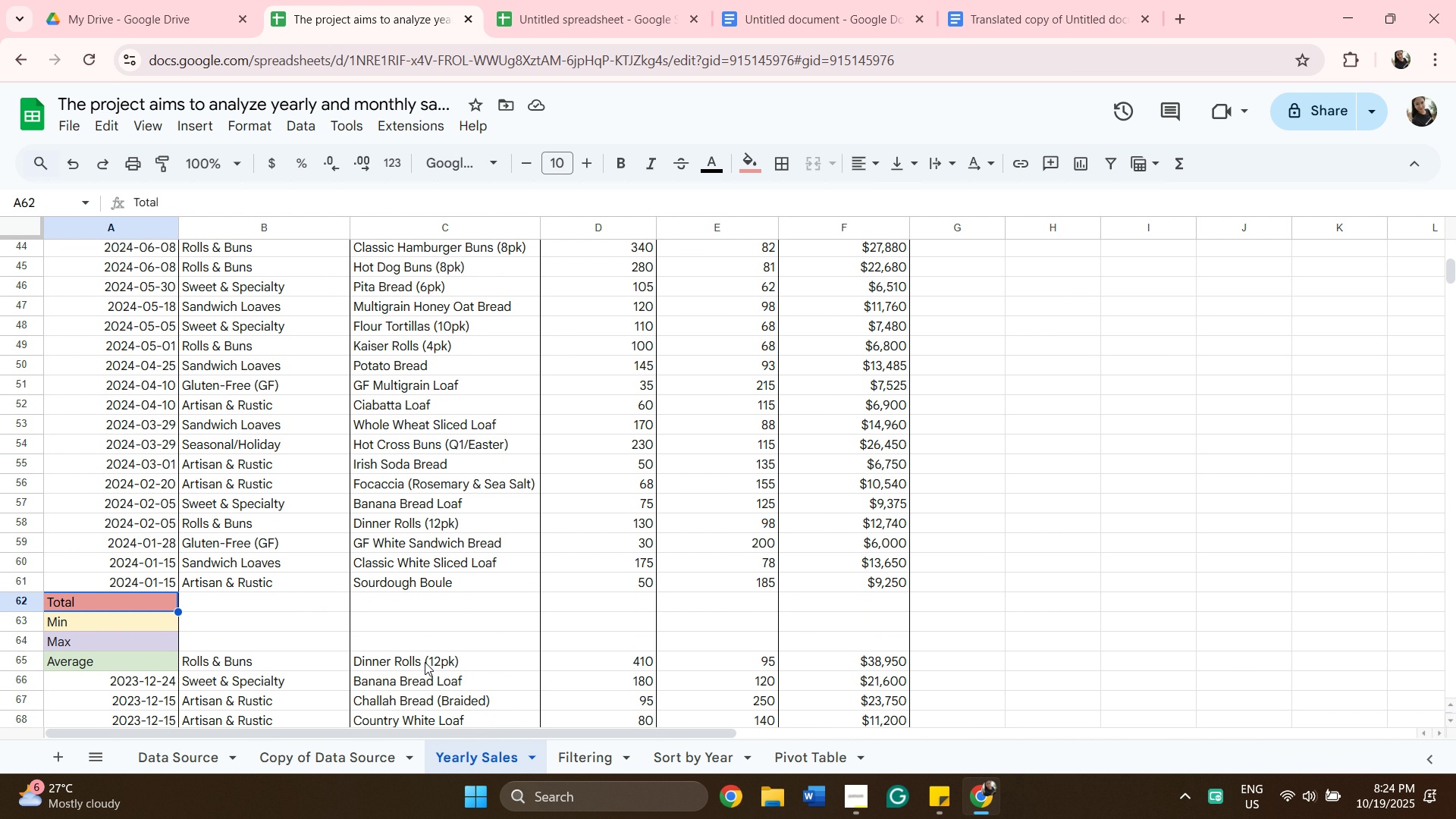 
key(Control+V)
 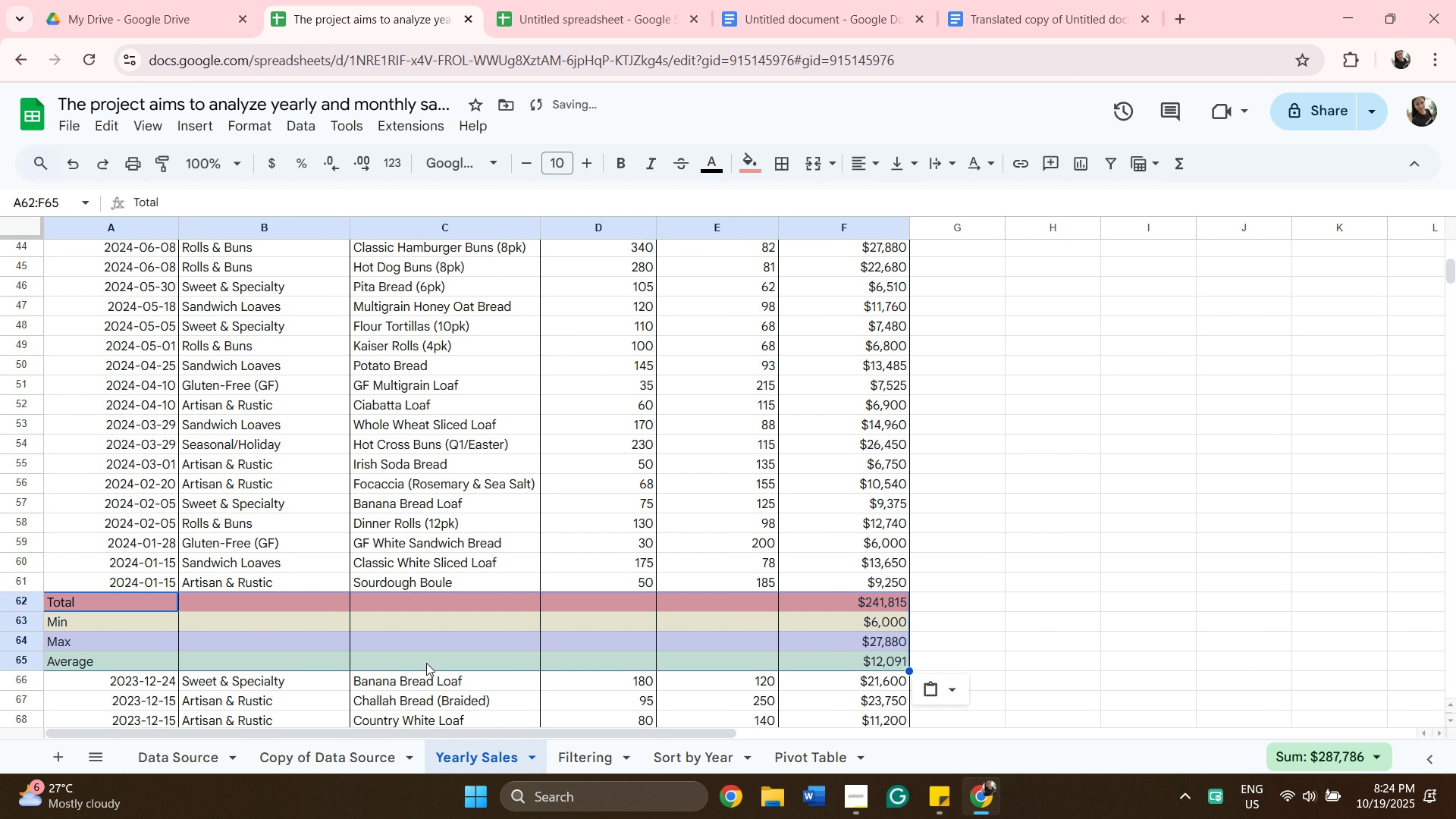 
scroll: coordinate [384, 665], scroll_direction: down, amount: 13.0
 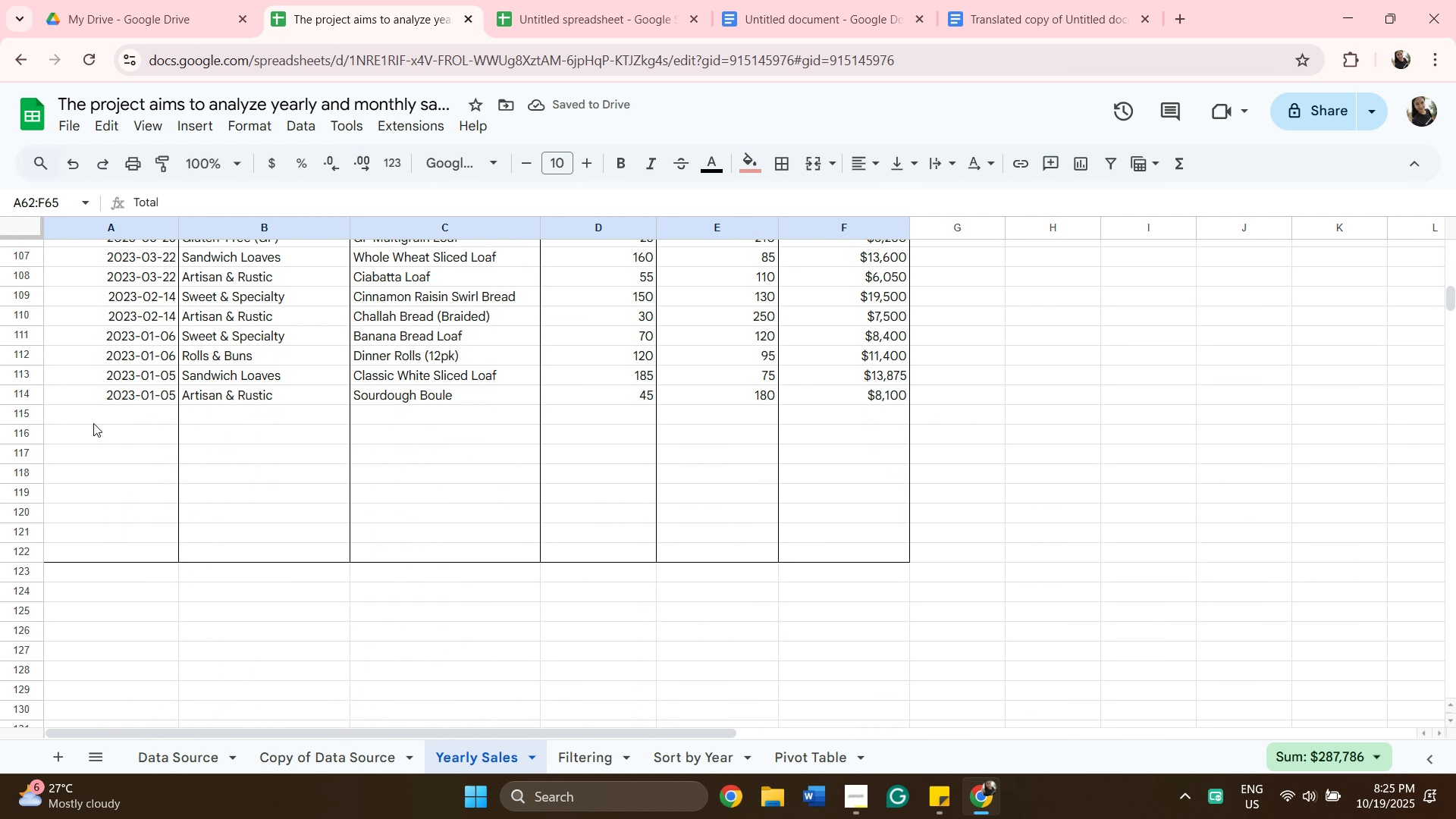 
left_click([92, 418])
 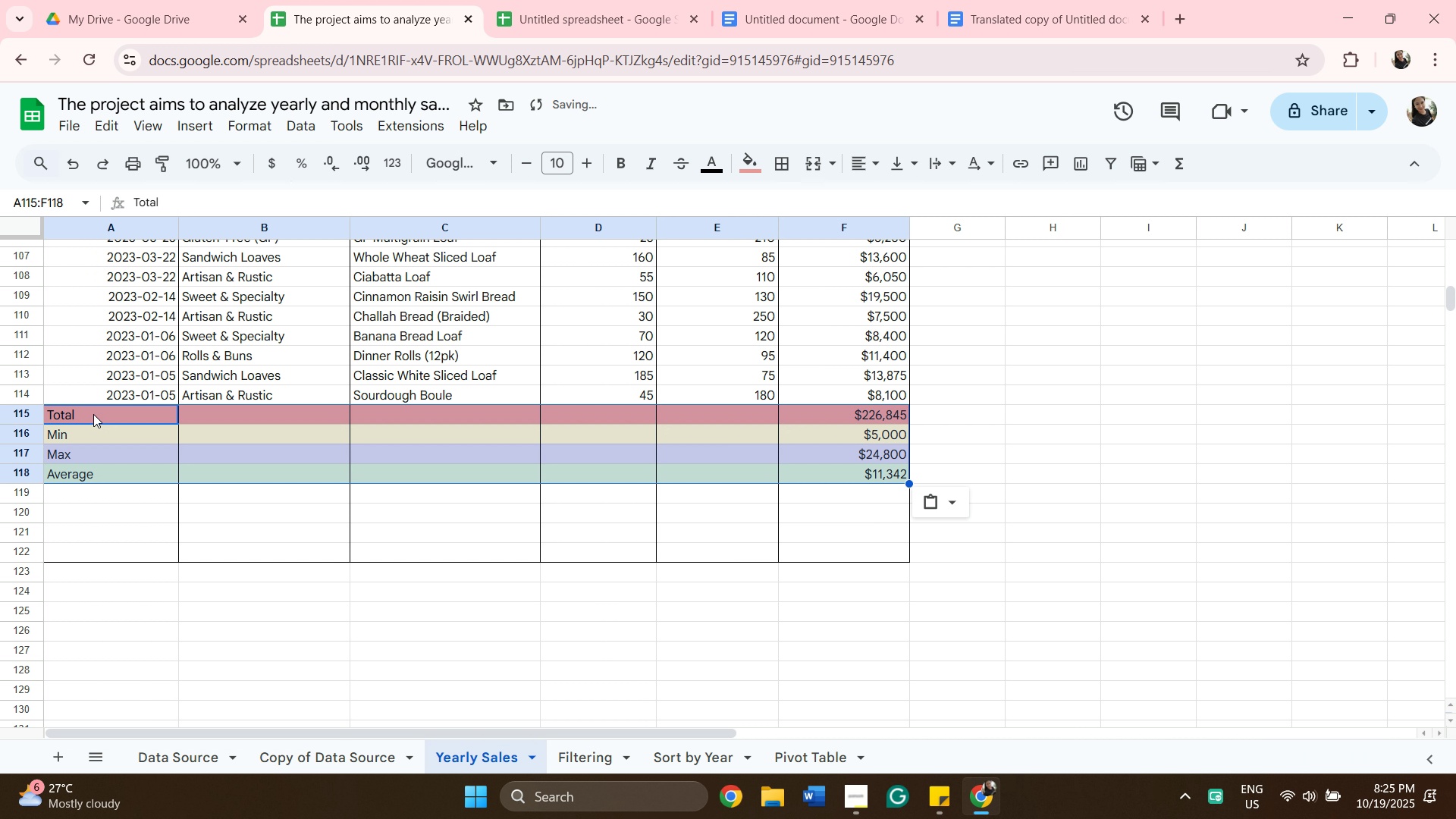 
key(Control+V)
 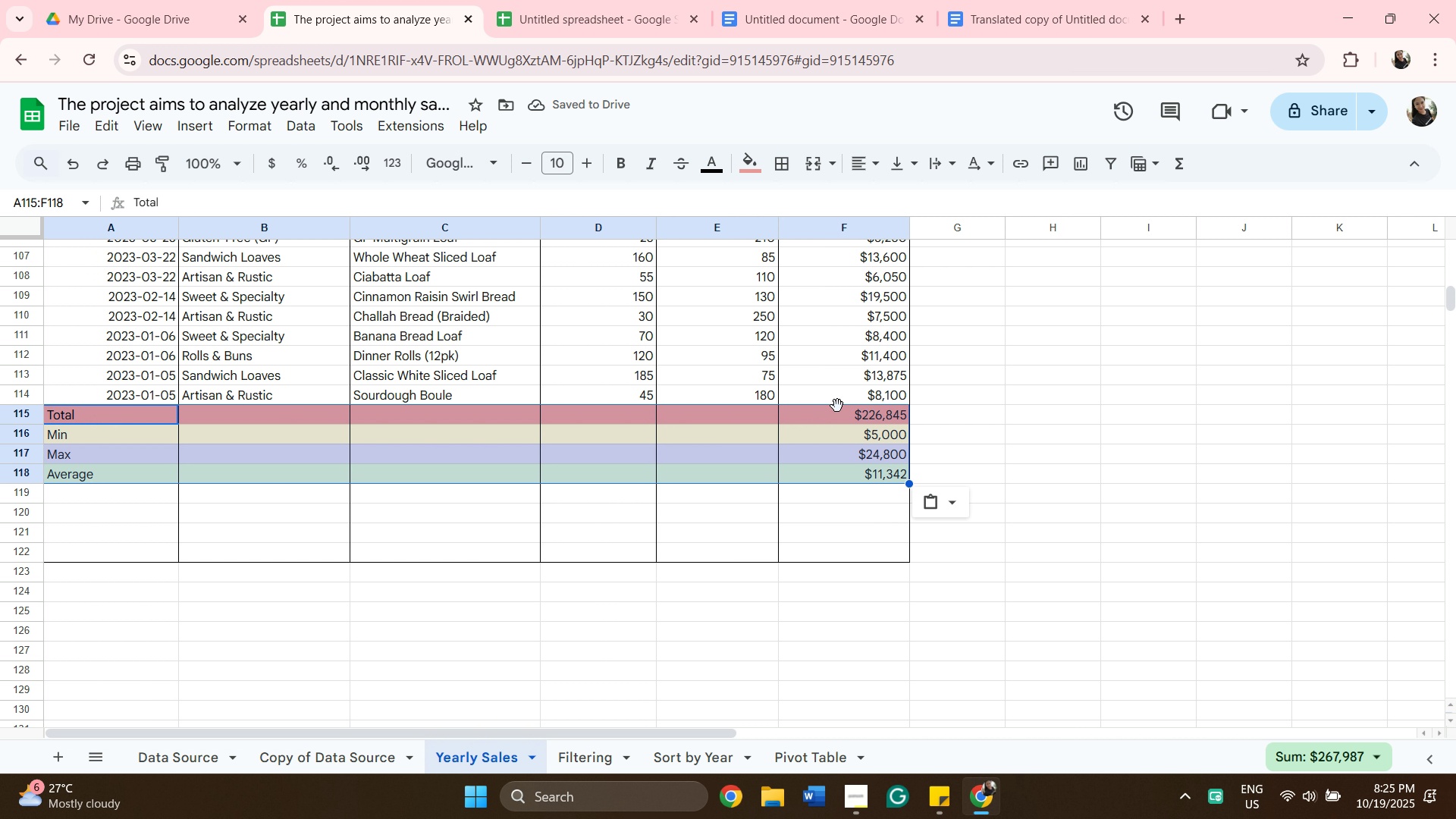 
left_click([839, 416])
 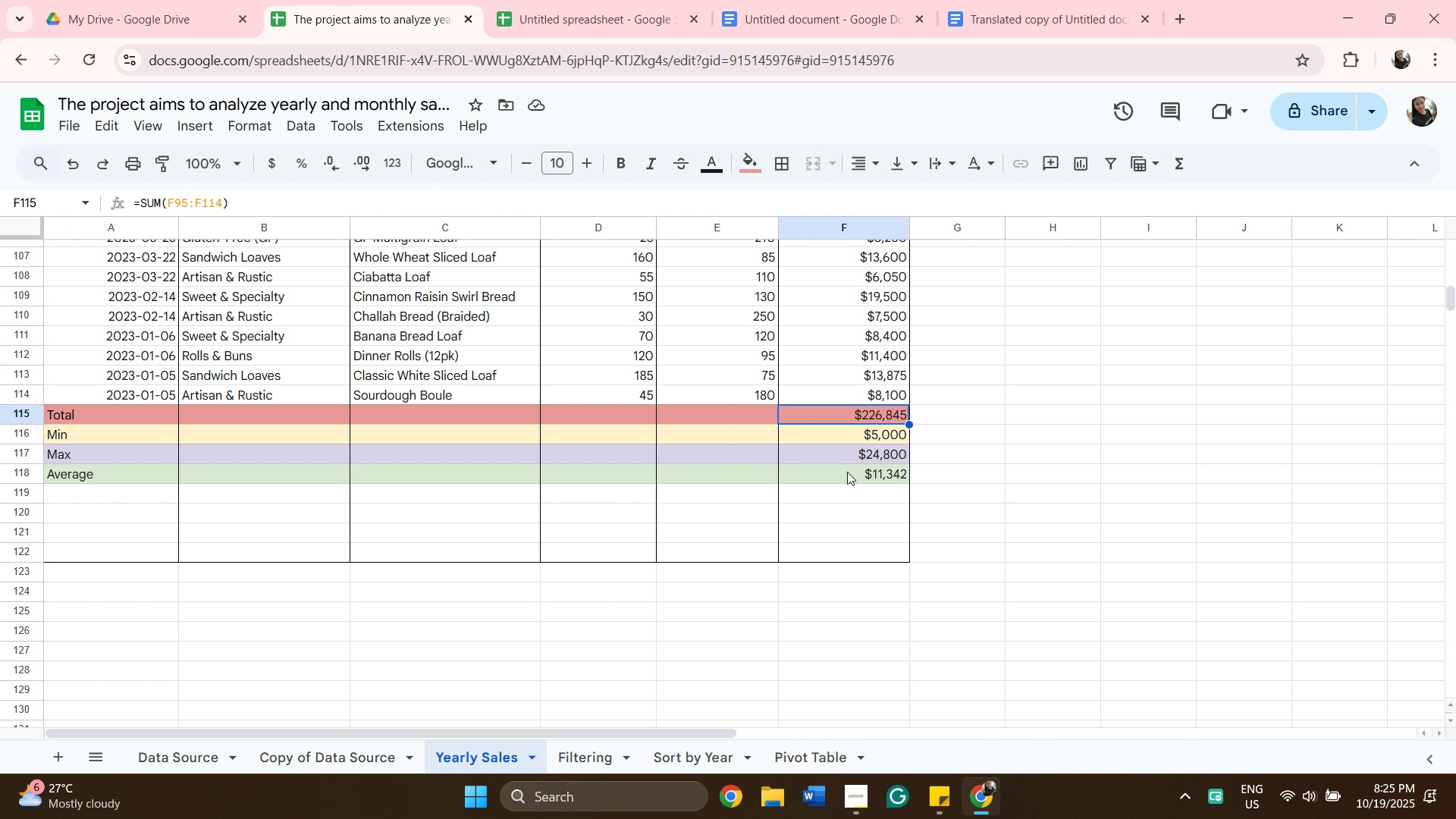 
hold_key(key=ShiftLeft, duration=0.36)
left_click([847, 472])
 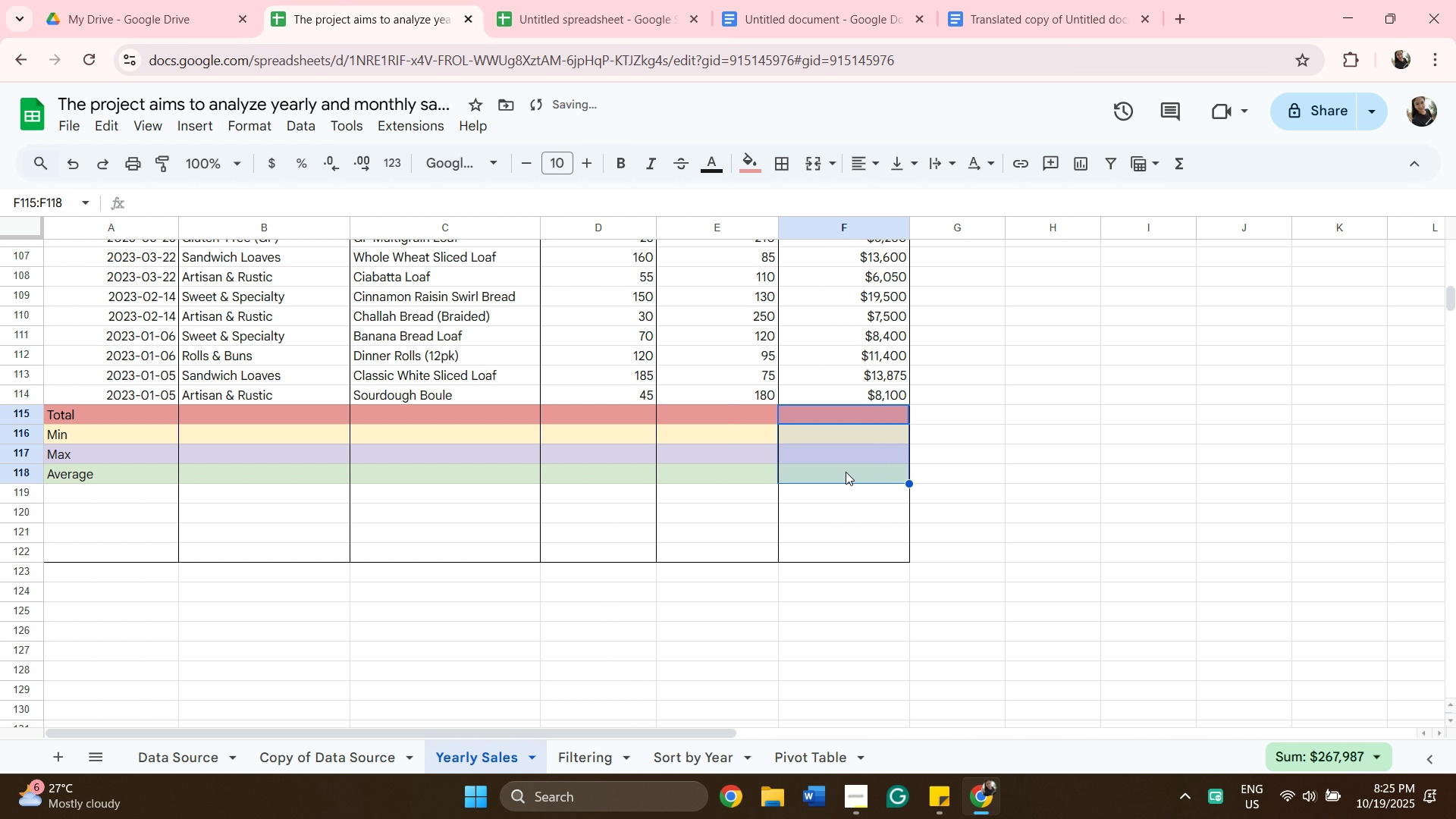 
key(Backspace)
 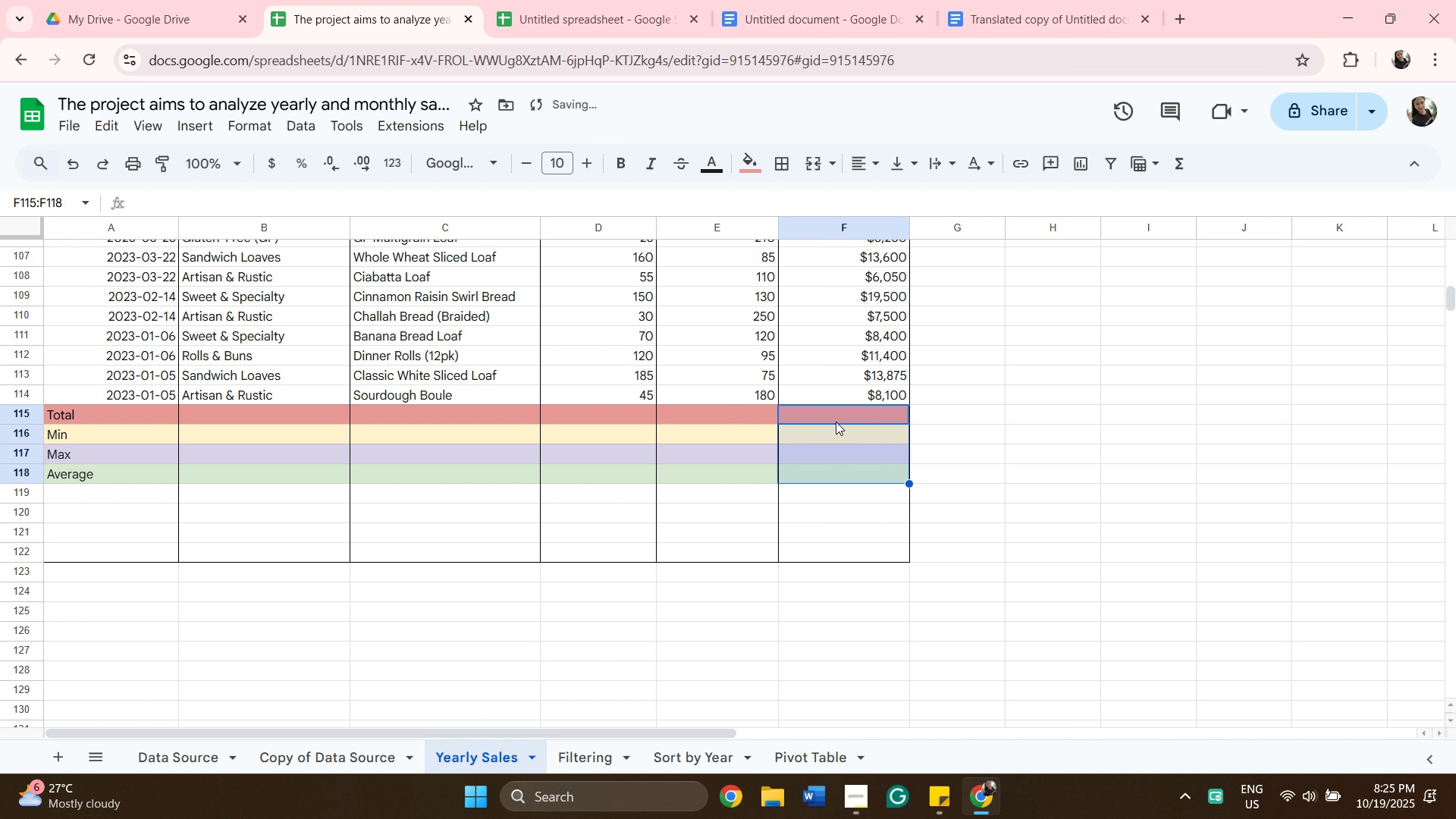 
scroll: coordinate [835, 420], scroll_direction: up, amount: 10.0
 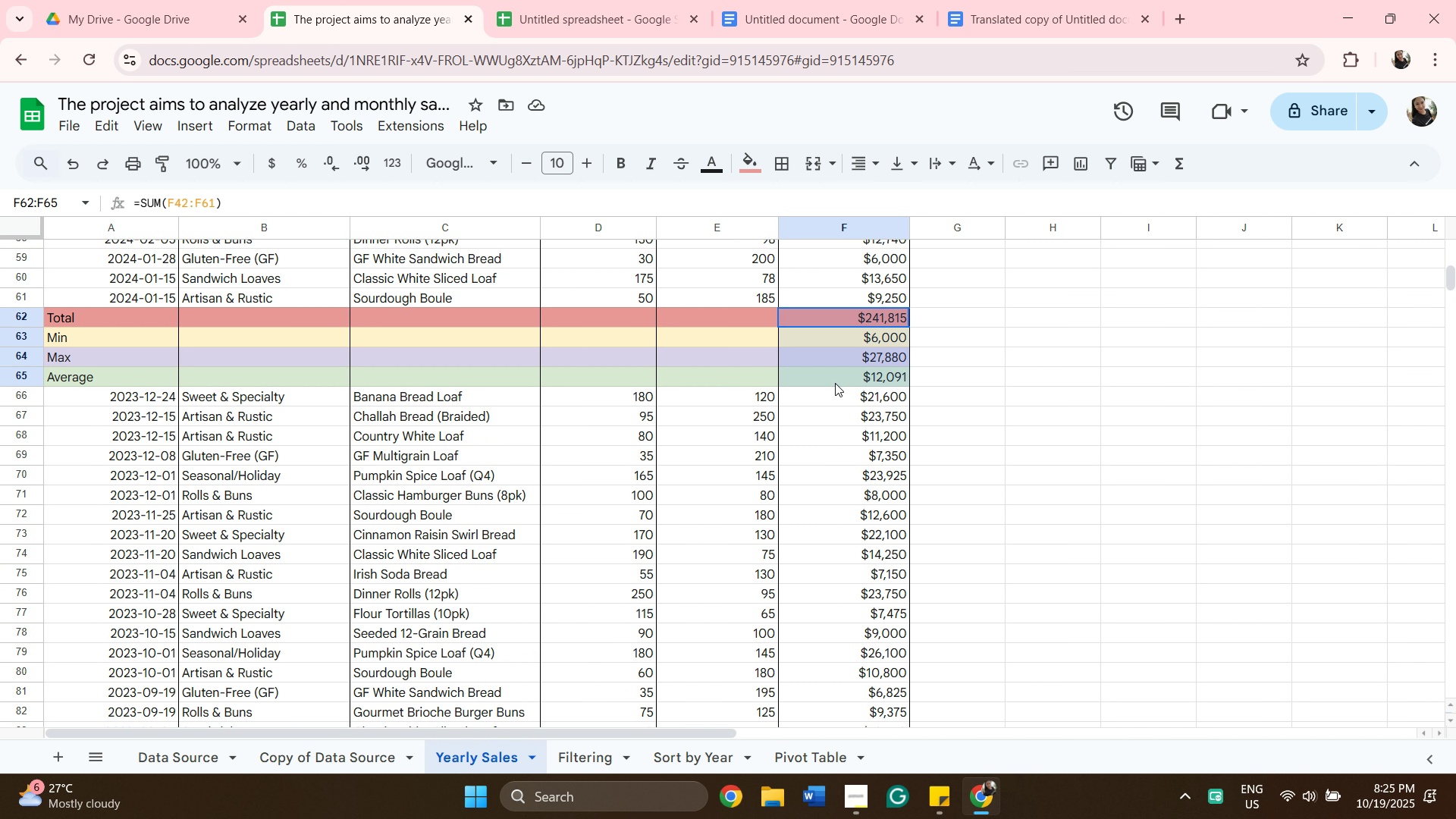 
hold_key(key=ShiftLeft, duration=0.51)
left_click([835, 383])
 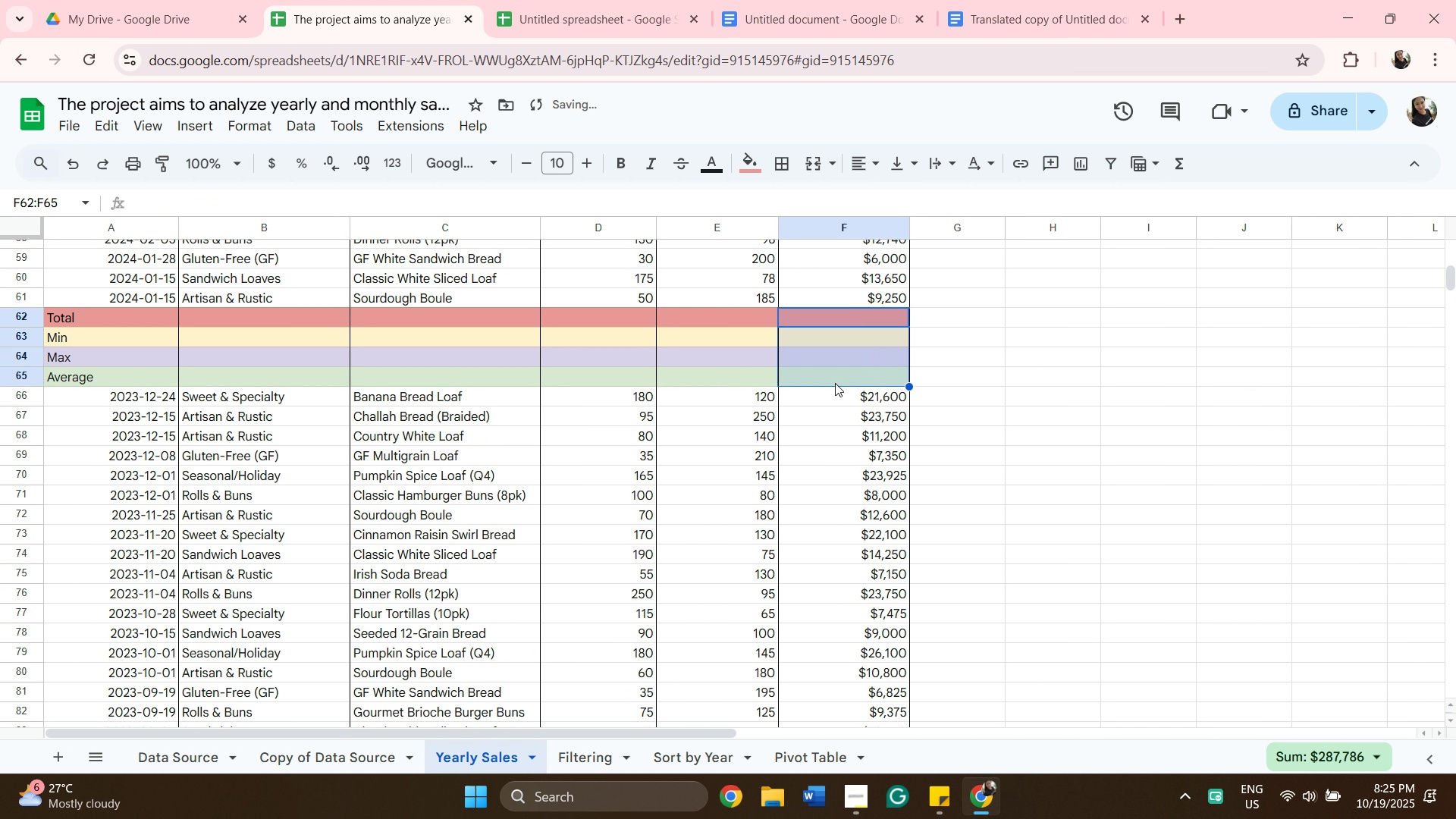 
key(Backspace)
 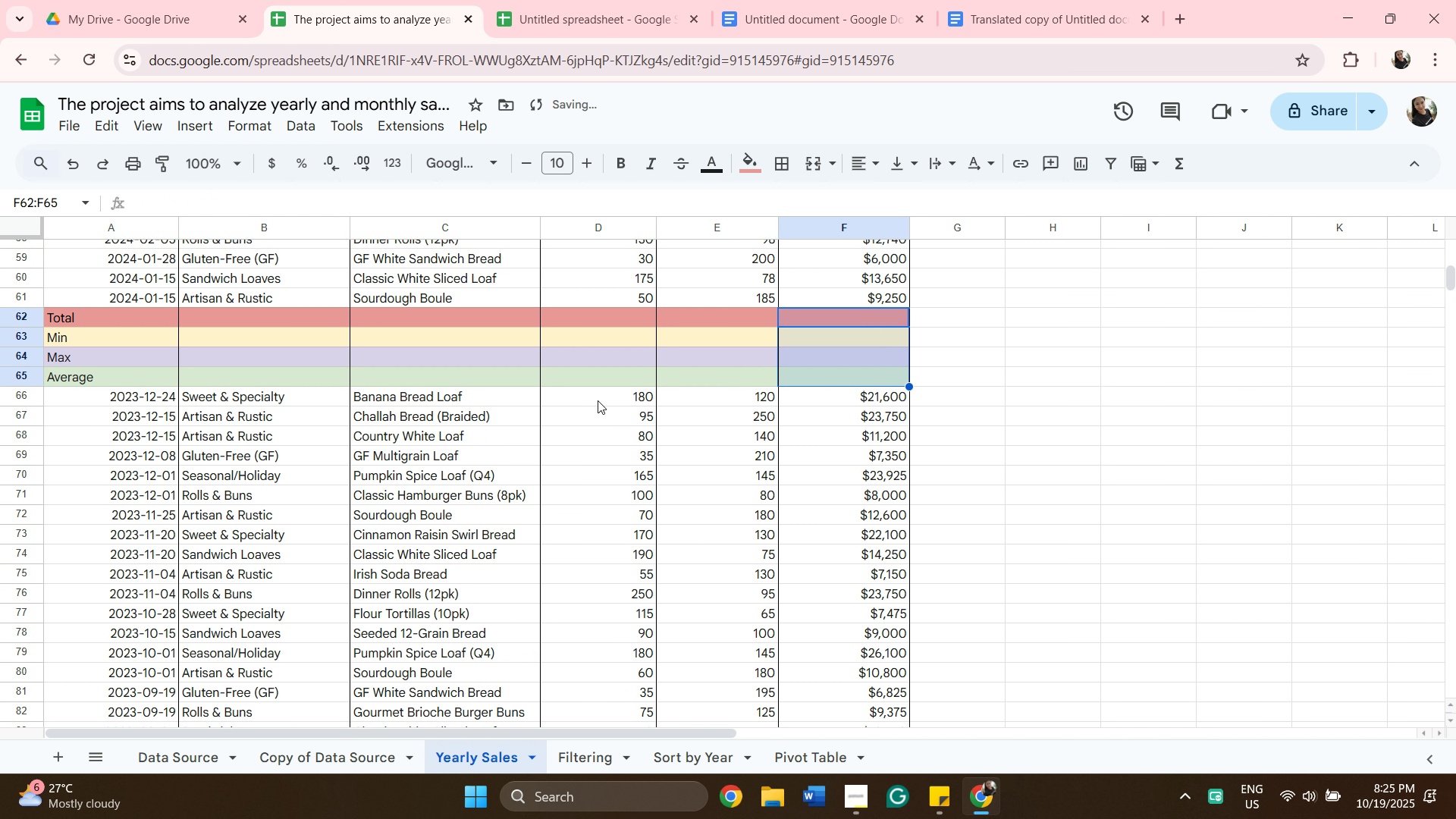 
scroll: coordinate [606, 378], scroll_direction: up, amount: 11.0
 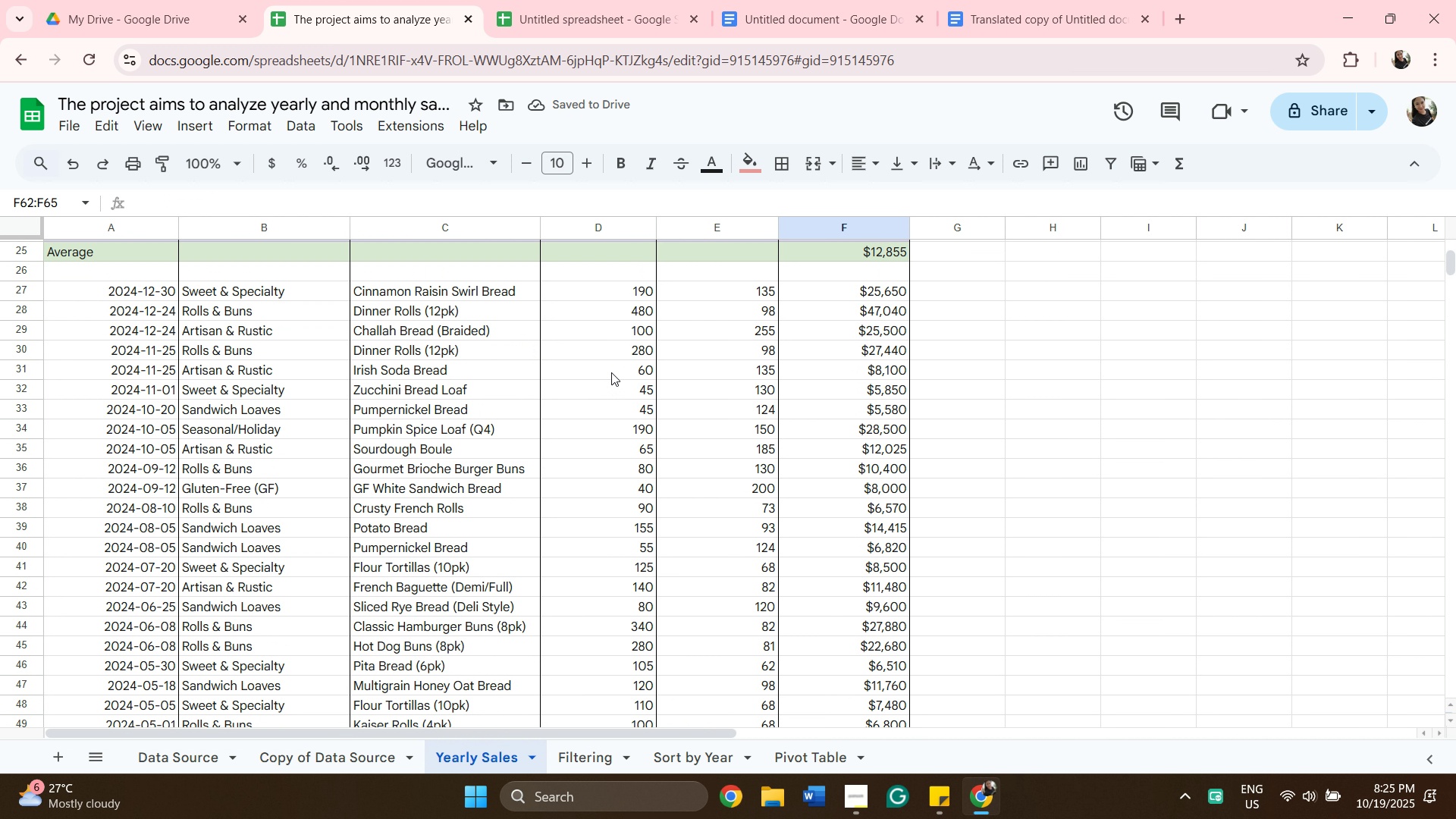 
scroll: coordinate [610, 373], scroll_direction: down, amount: 5.0
 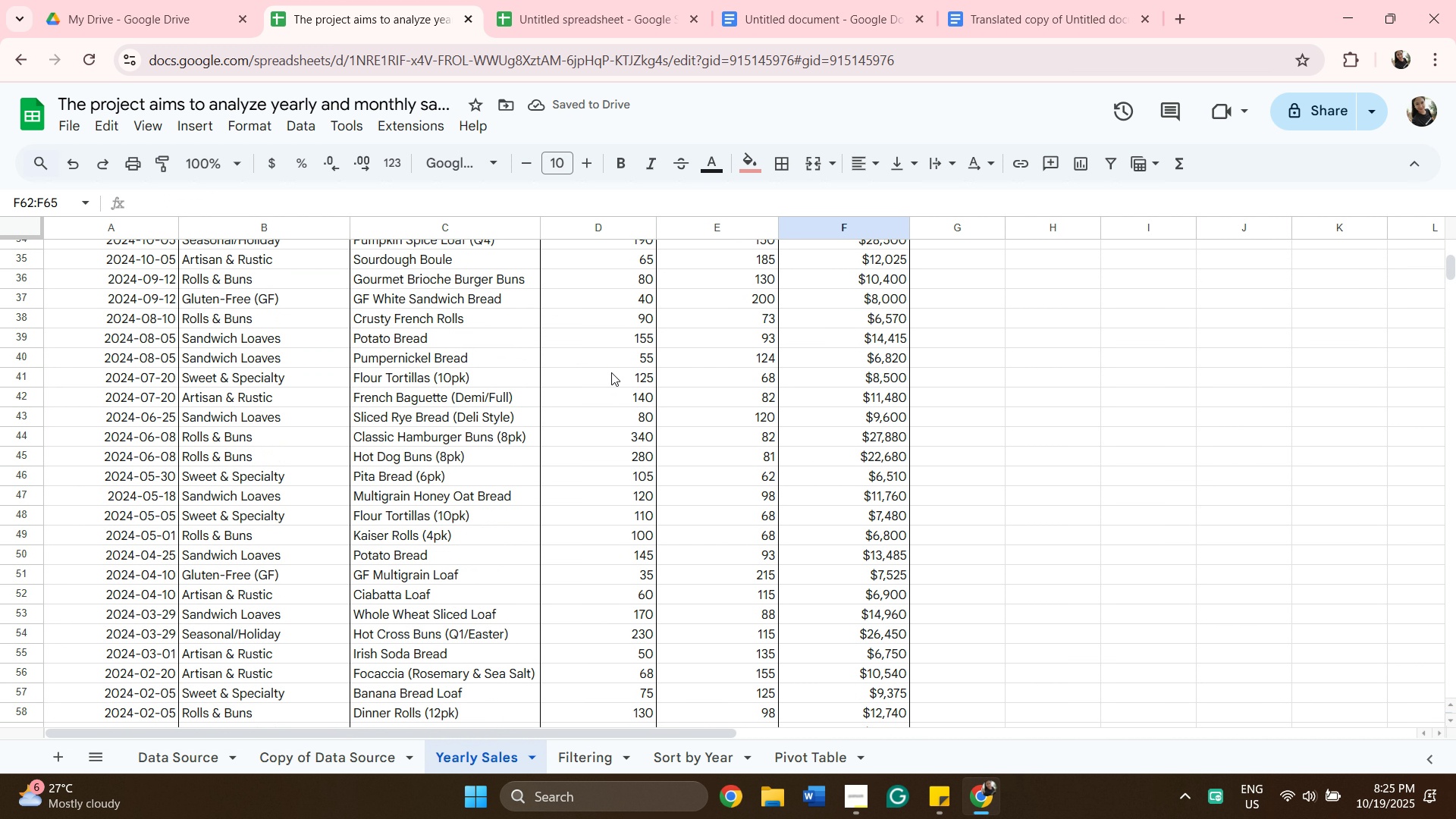 
scroll: coordinate [778, 390], scroll_direction: up, amount: 7.0
 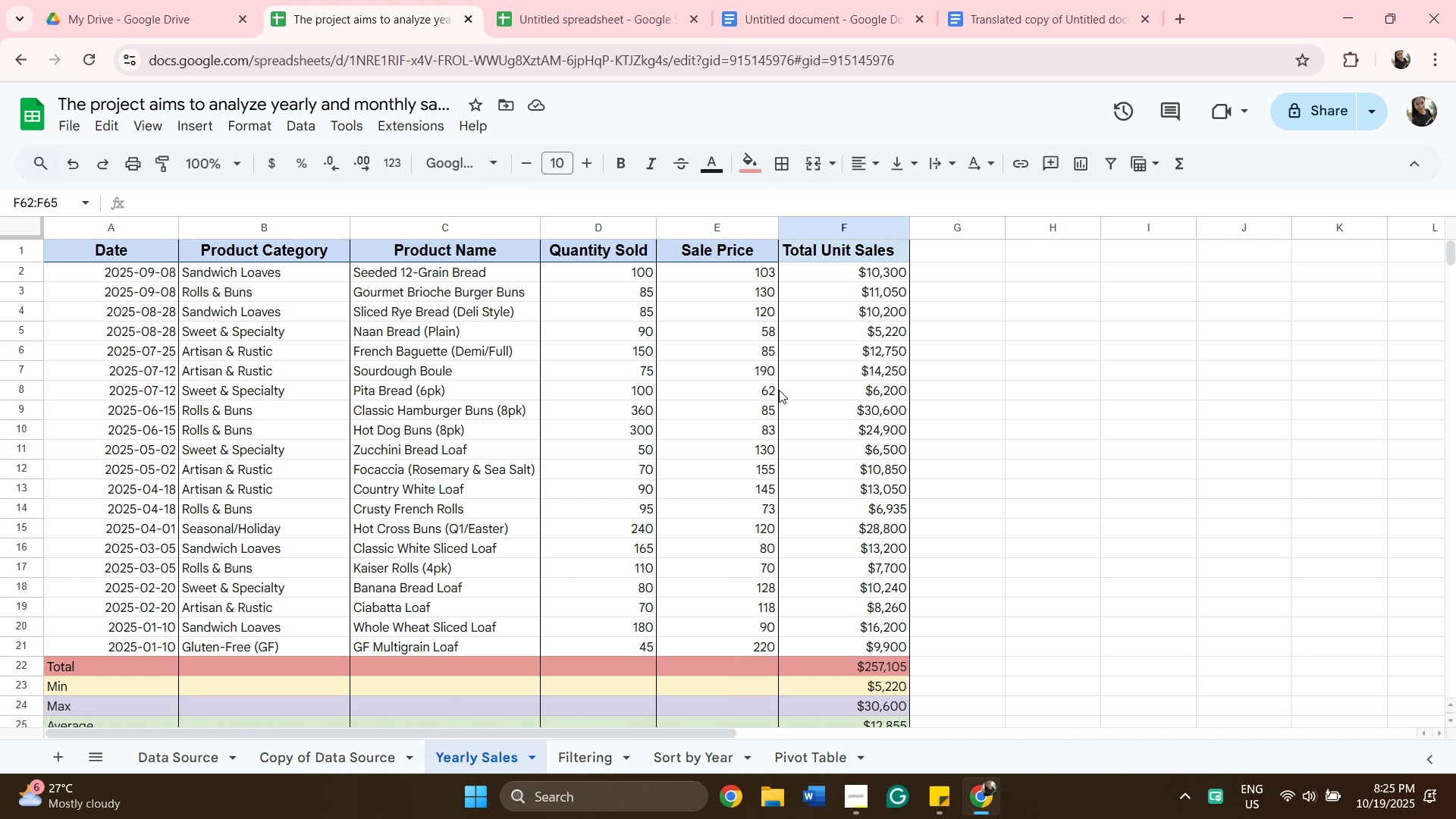 
scroll: coordinate [780, 388], scroll_direction: down, amount: 9.0
 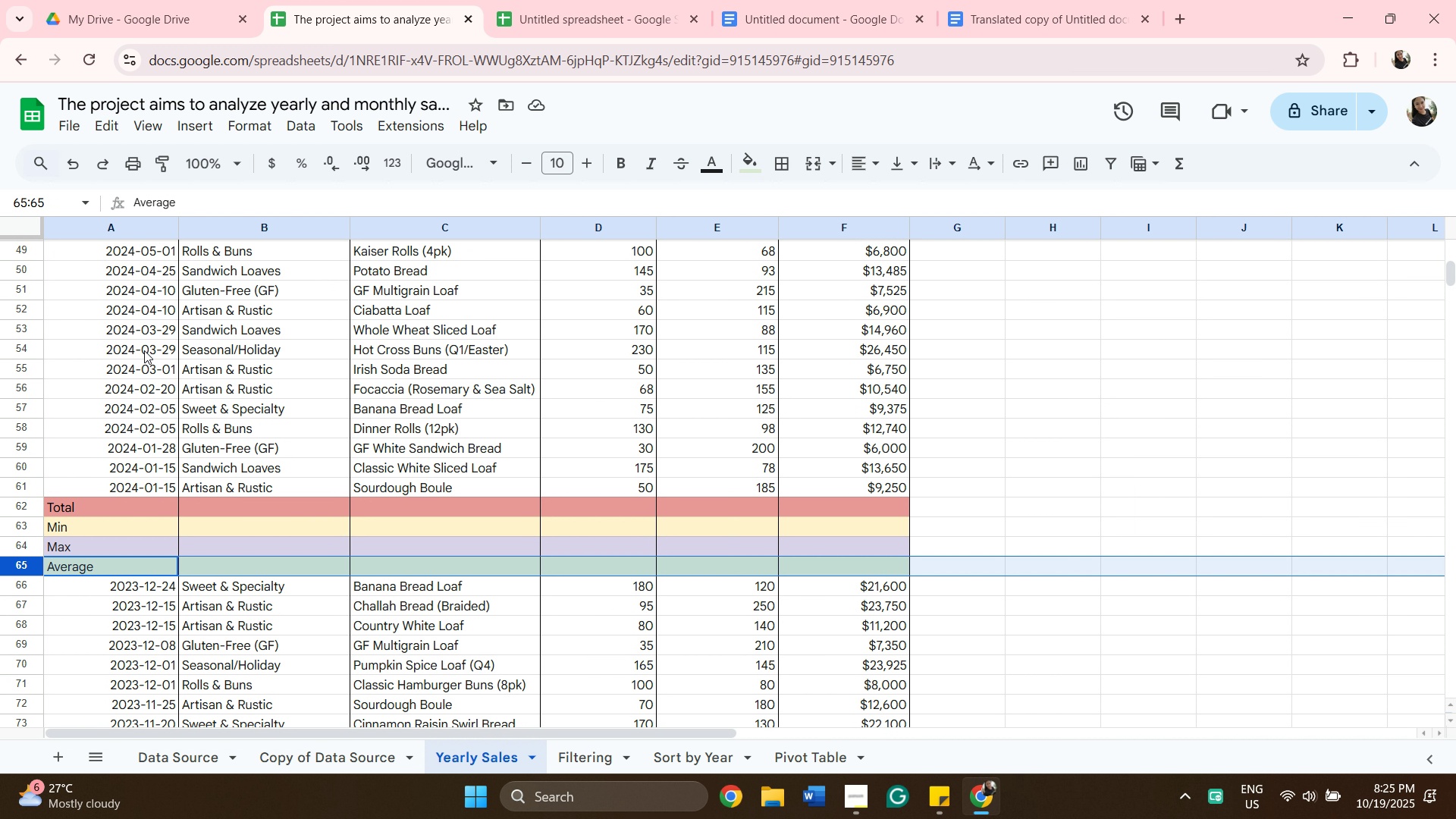 
wait(6.53)
 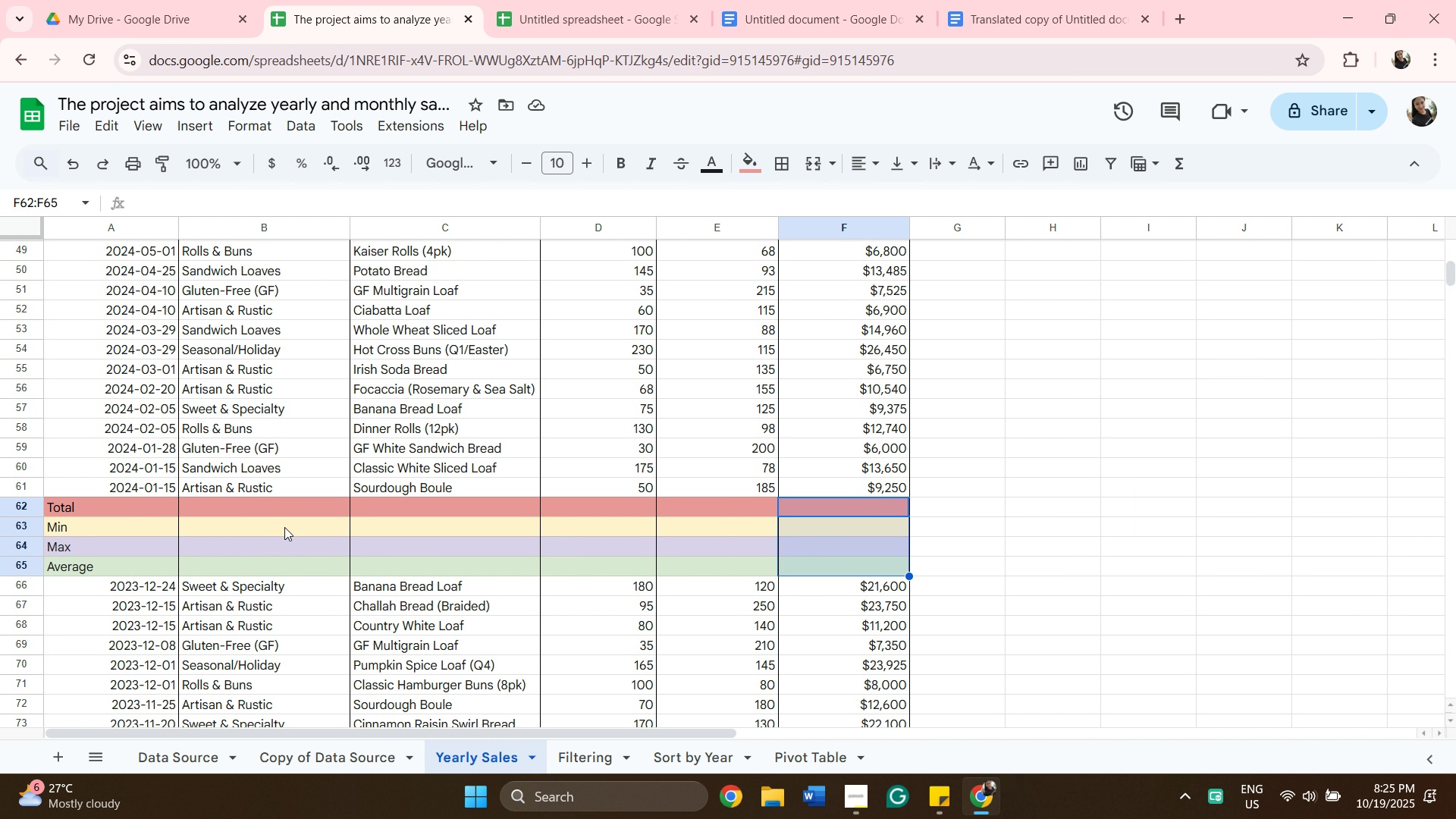 
left_click([192, 126])
 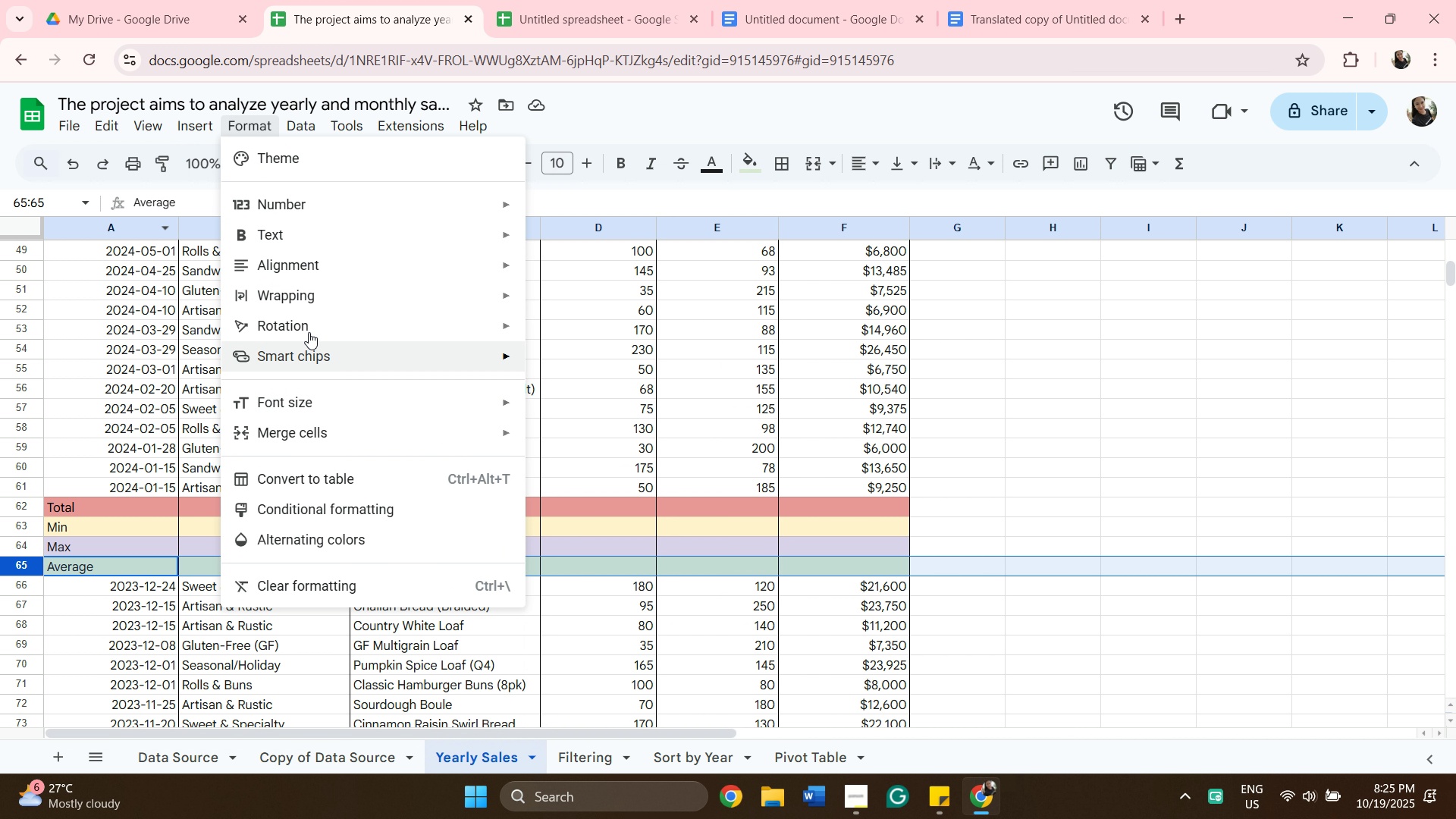 
wait(10.83)
 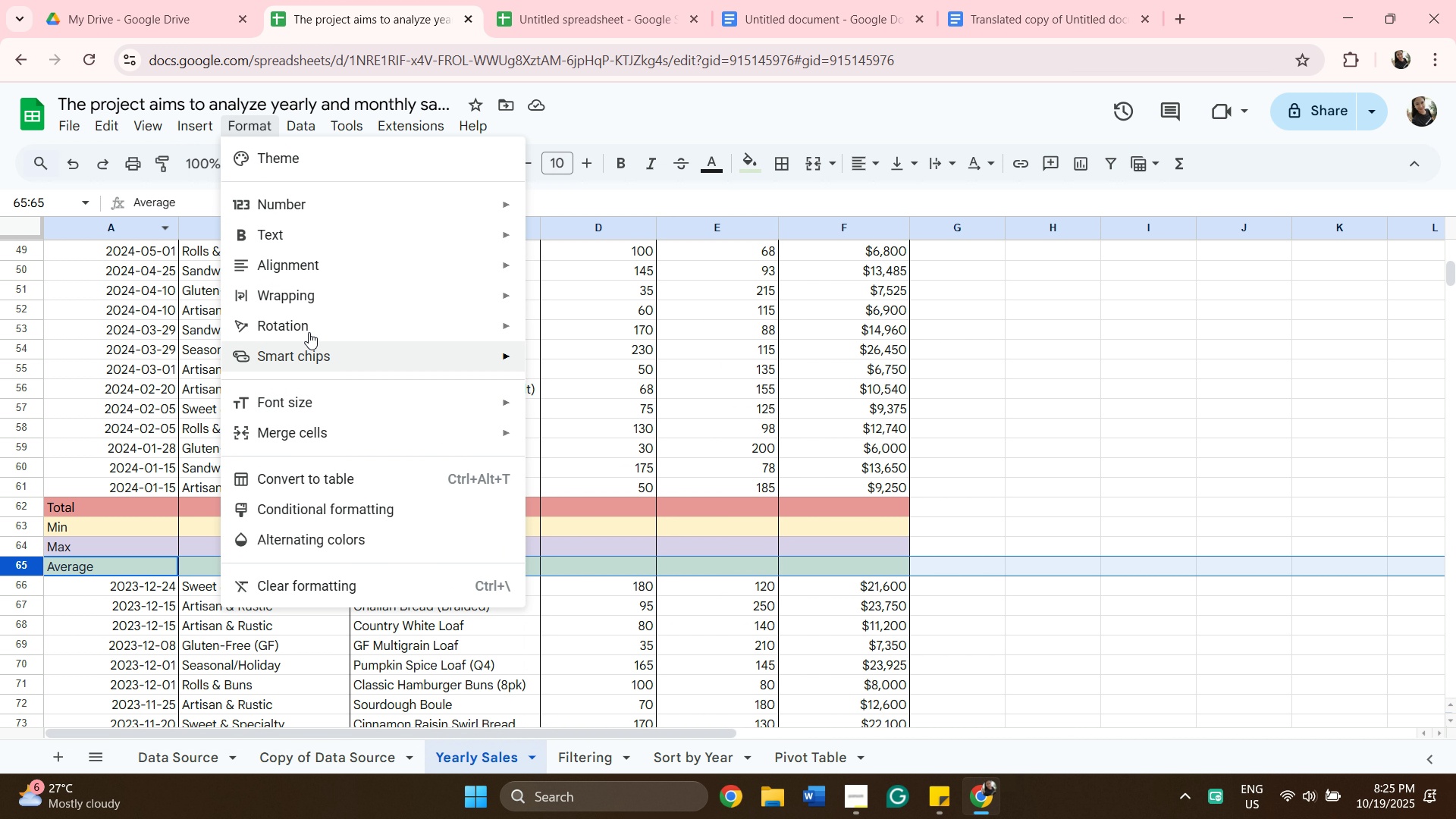 
left_click([233, 184])
 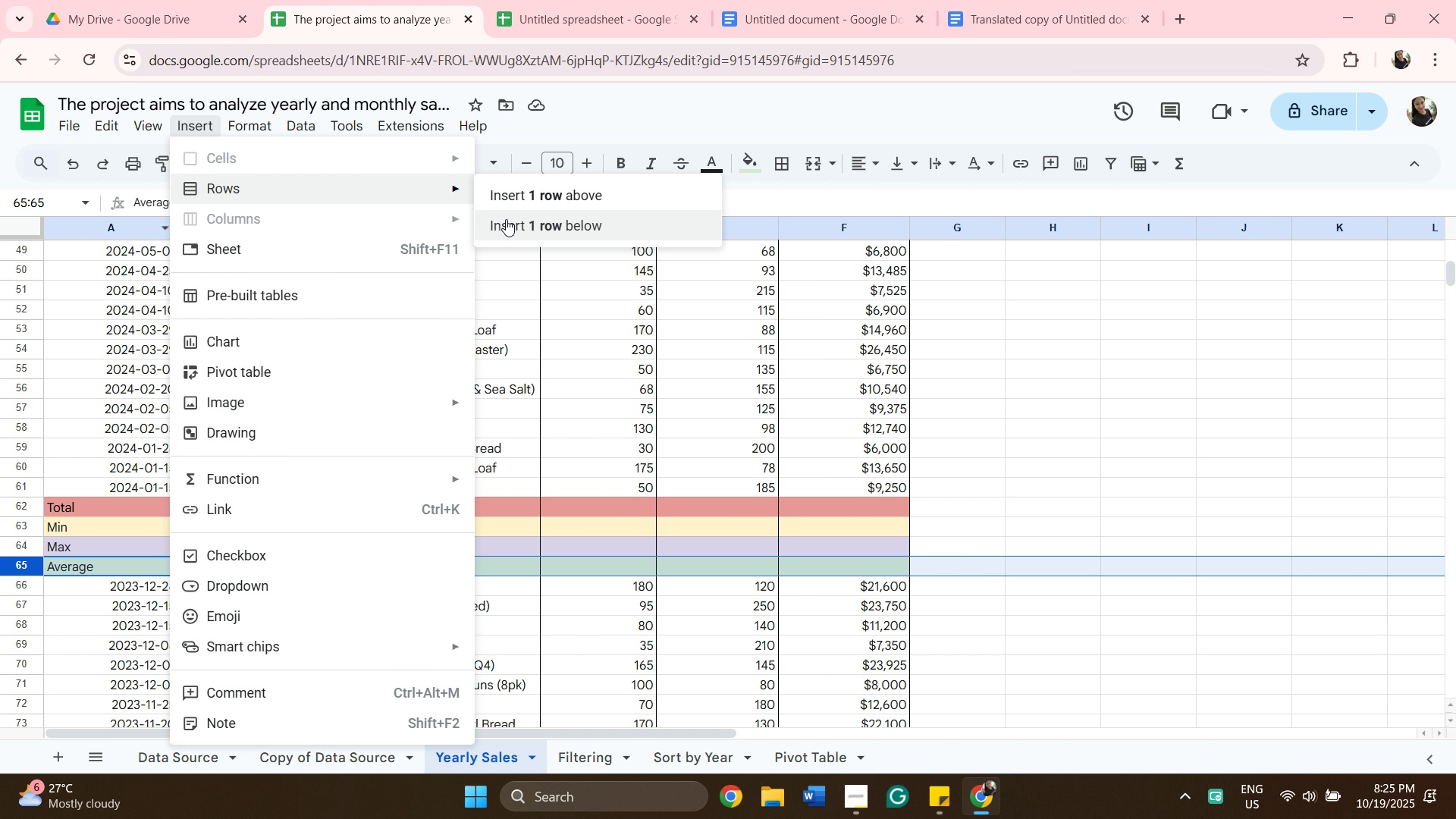 
left_click([506, 219])
 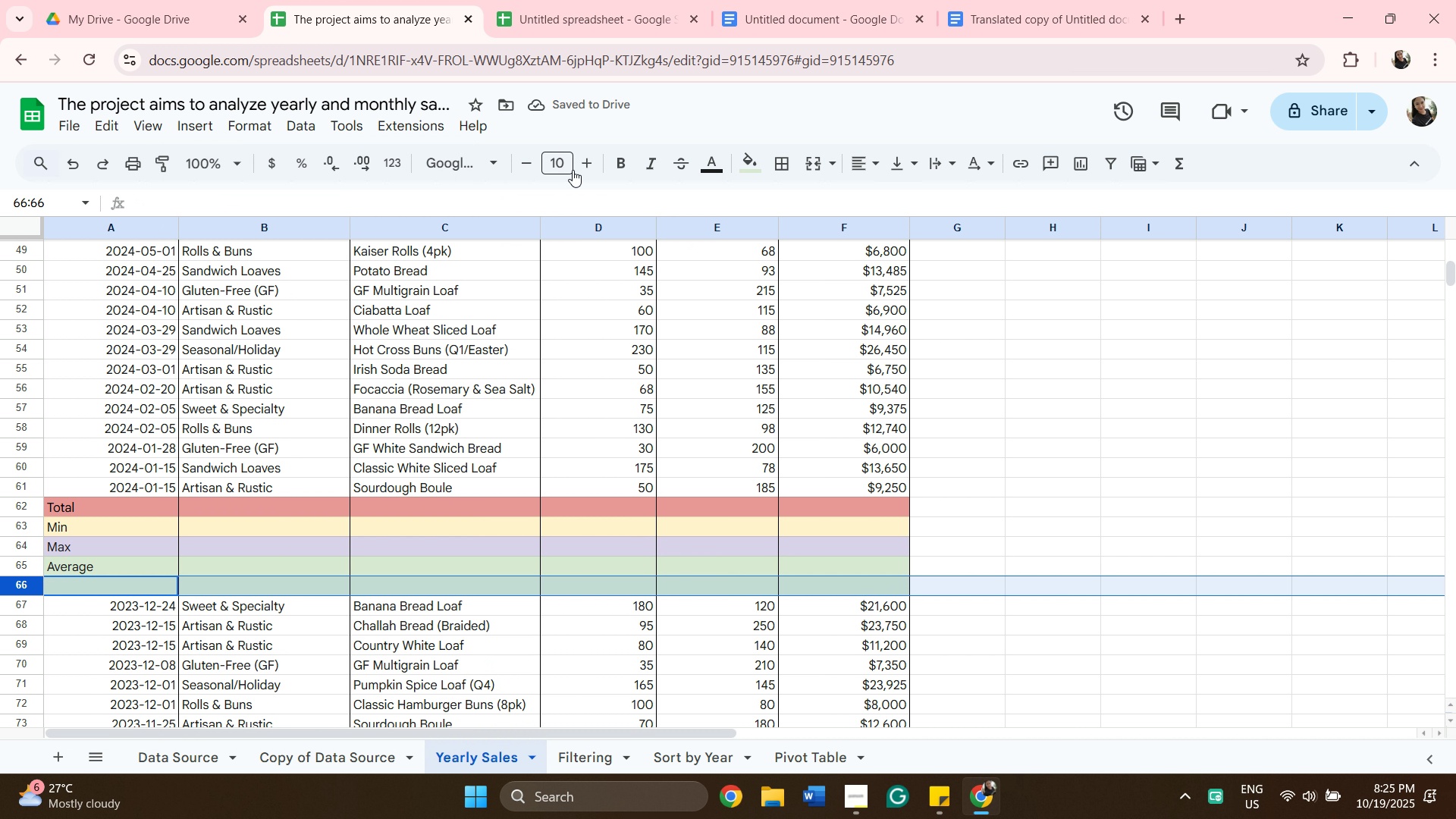 
left_click_drag(start_coordinate=[748, 165], to_coordinate=[752, 165])
 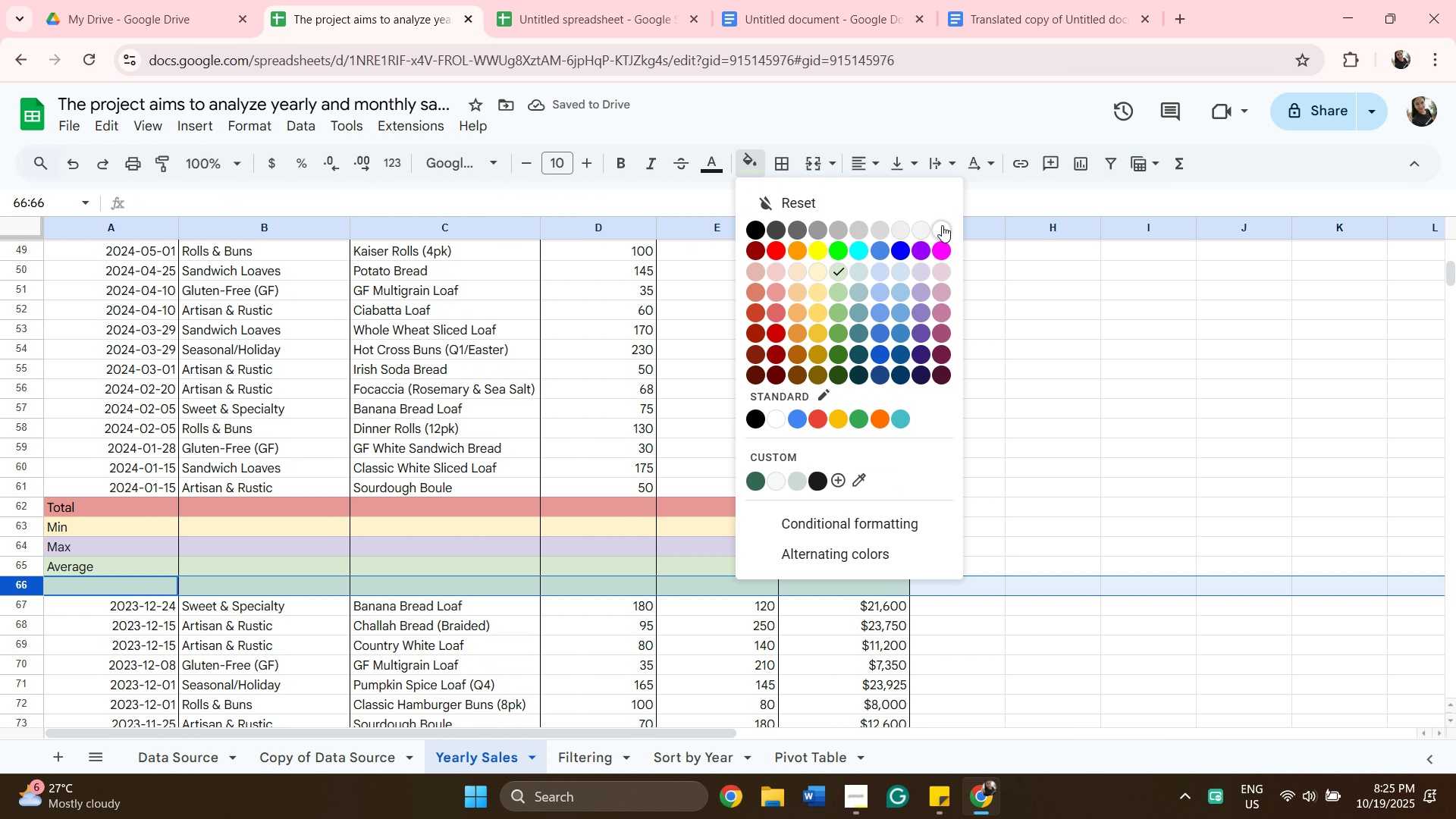 
left_click([940, 225])
 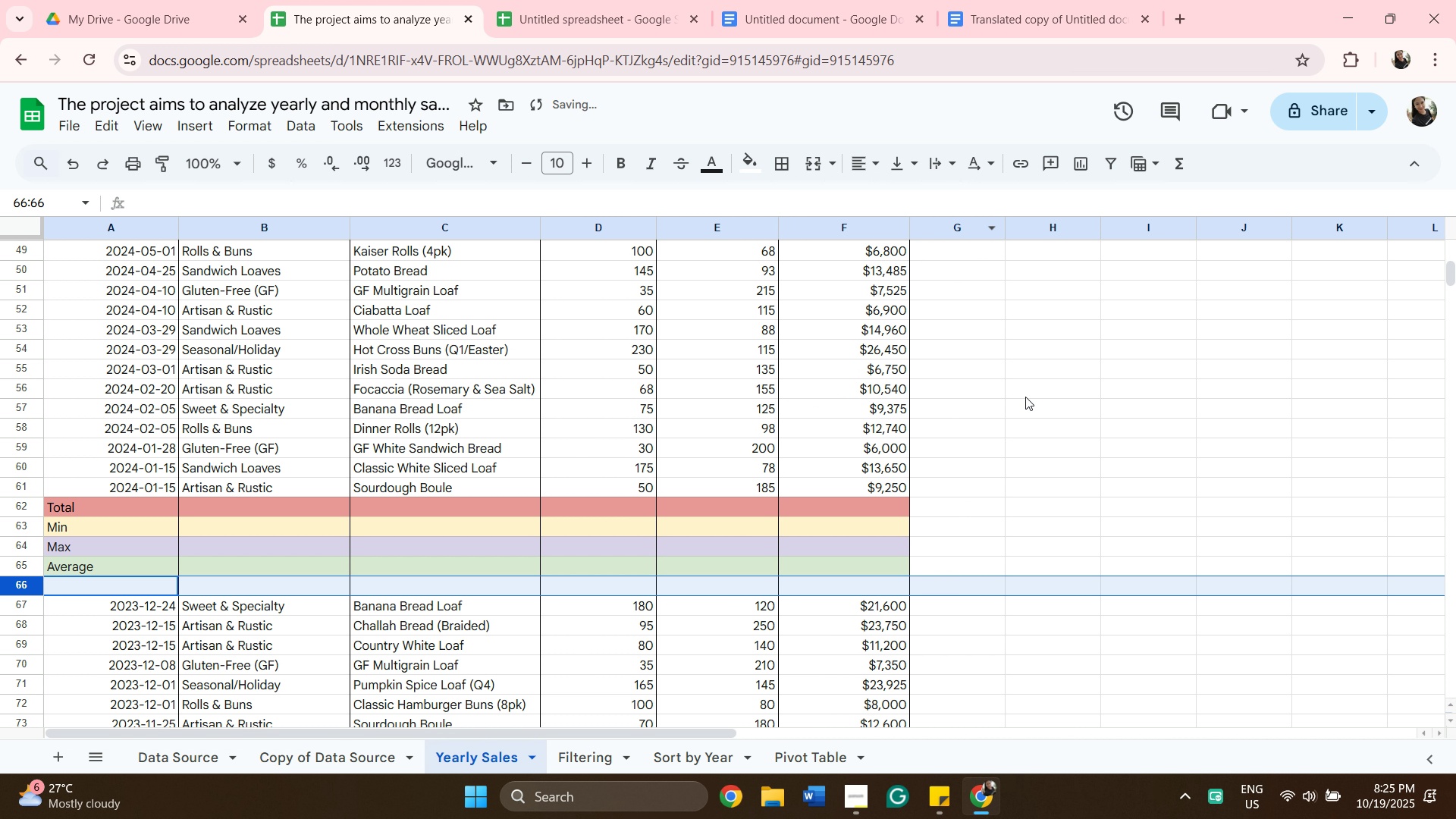 
scroll: coordinate [1021, 422], scroll_direction: down, amount: 12.0
 